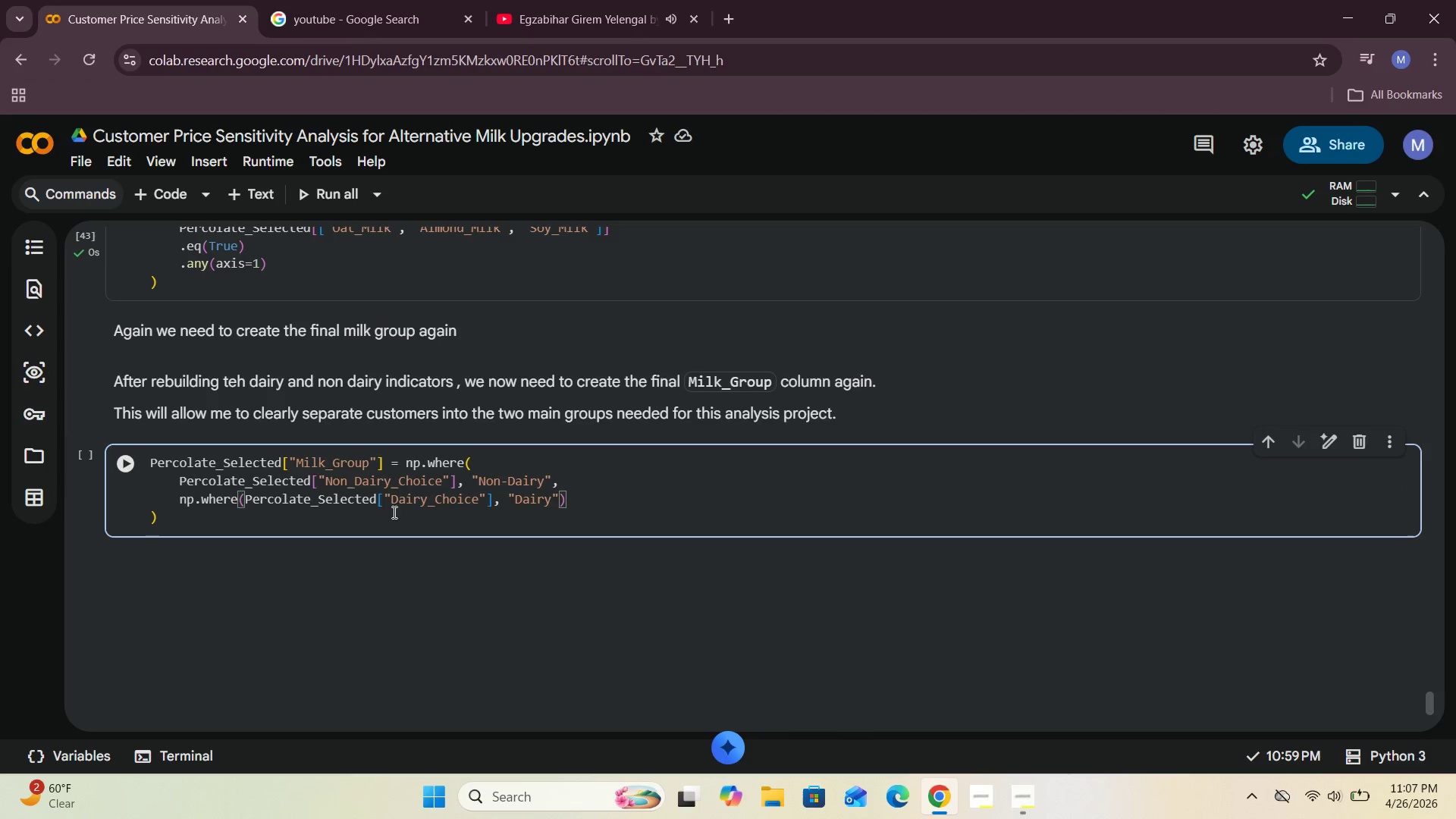 
key(ArrowRight)
 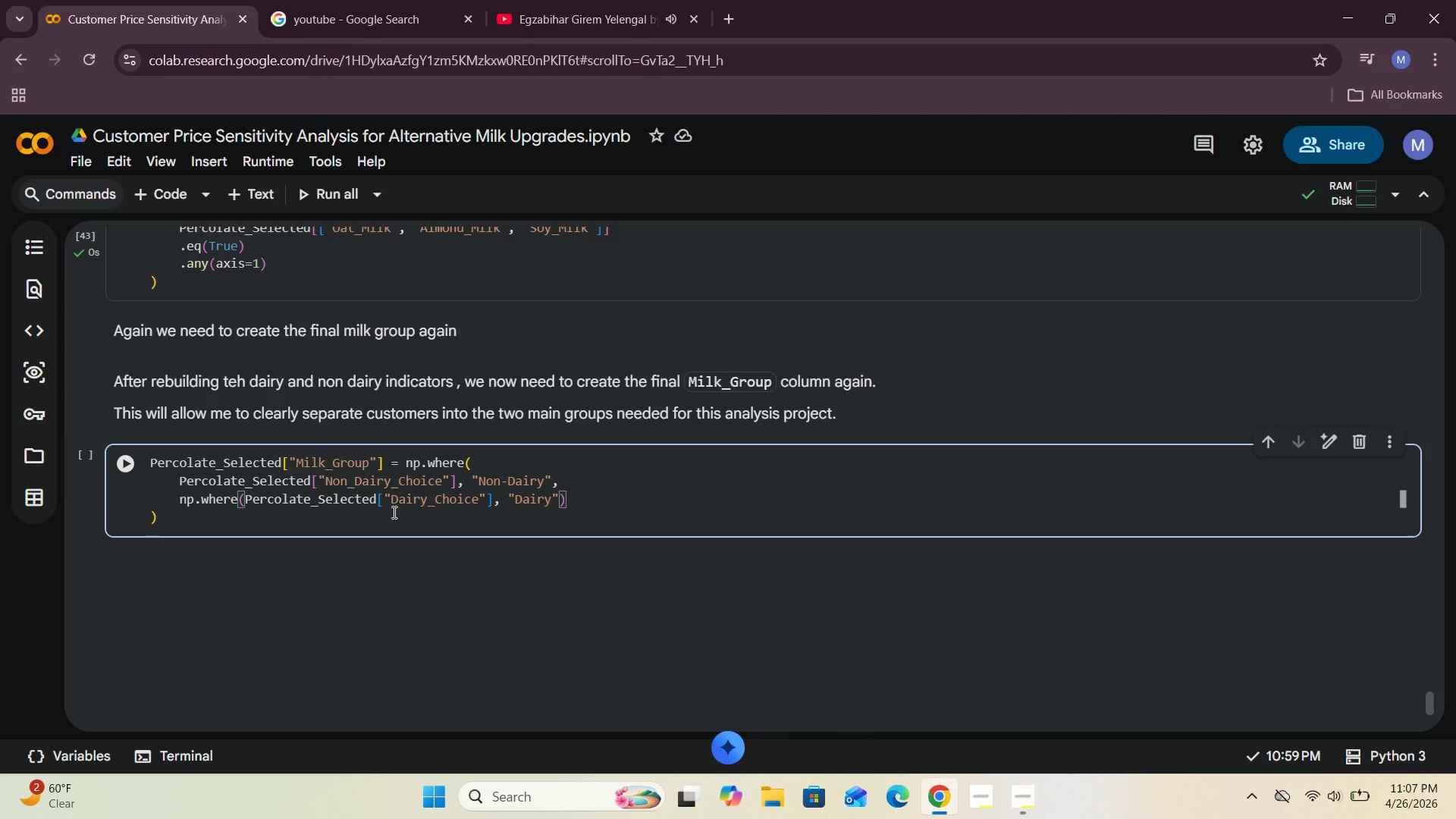 
type(, "Unko)
key(Backspace)
key(Backspace)
type(known)
 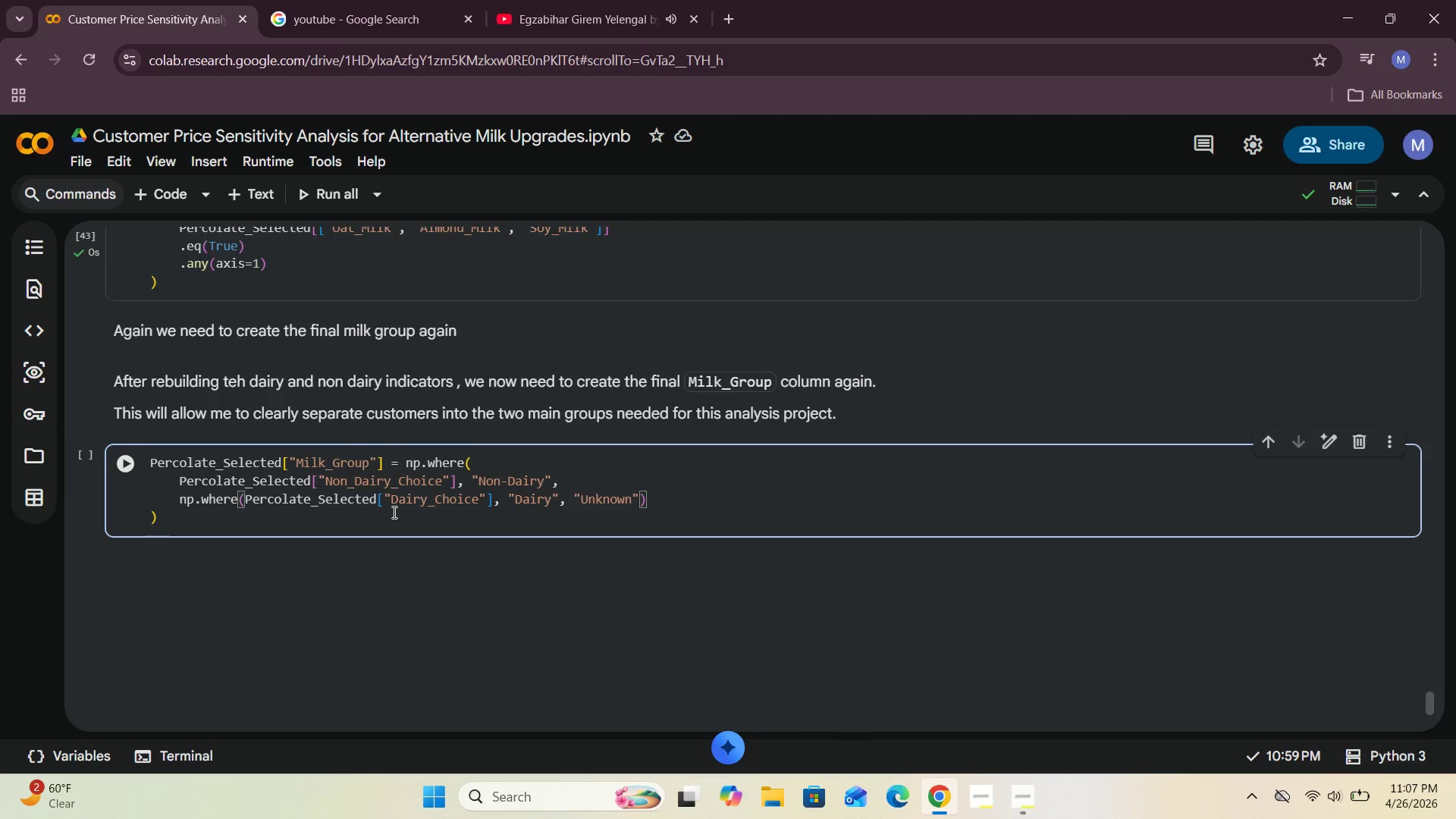 
left_click([189, 518])
 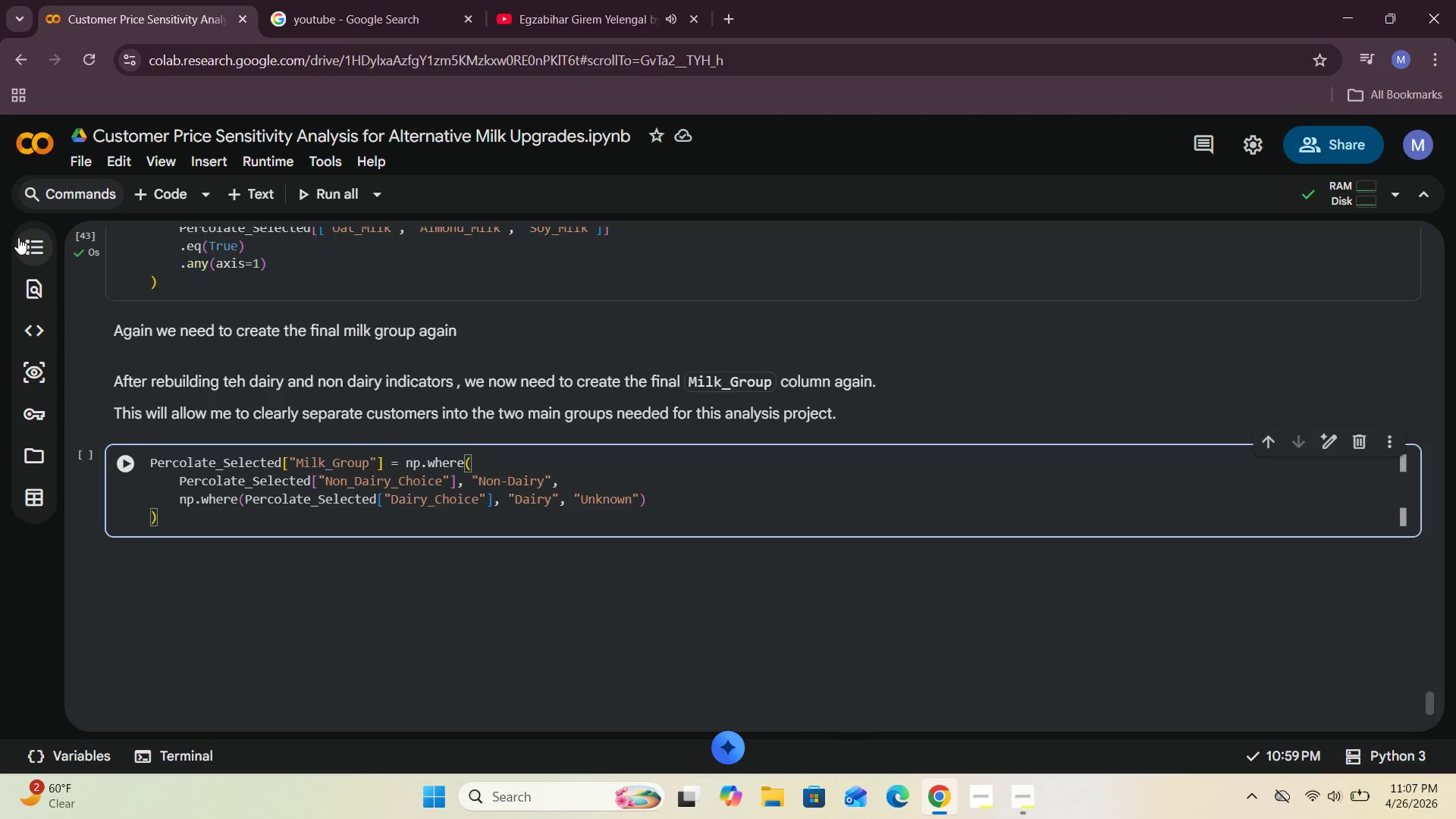 
wait(5.92)
 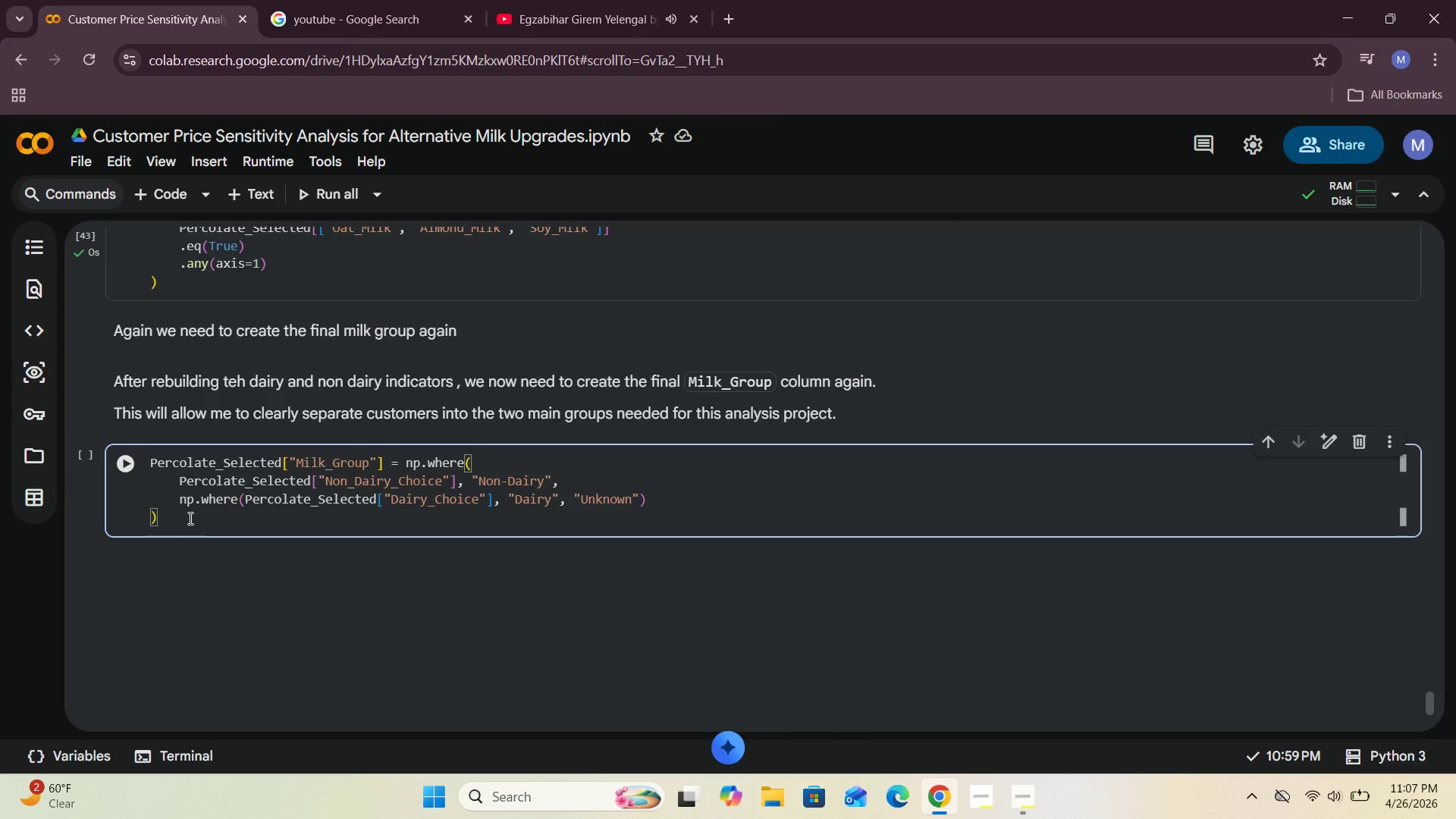 
left_click([121, 466])
 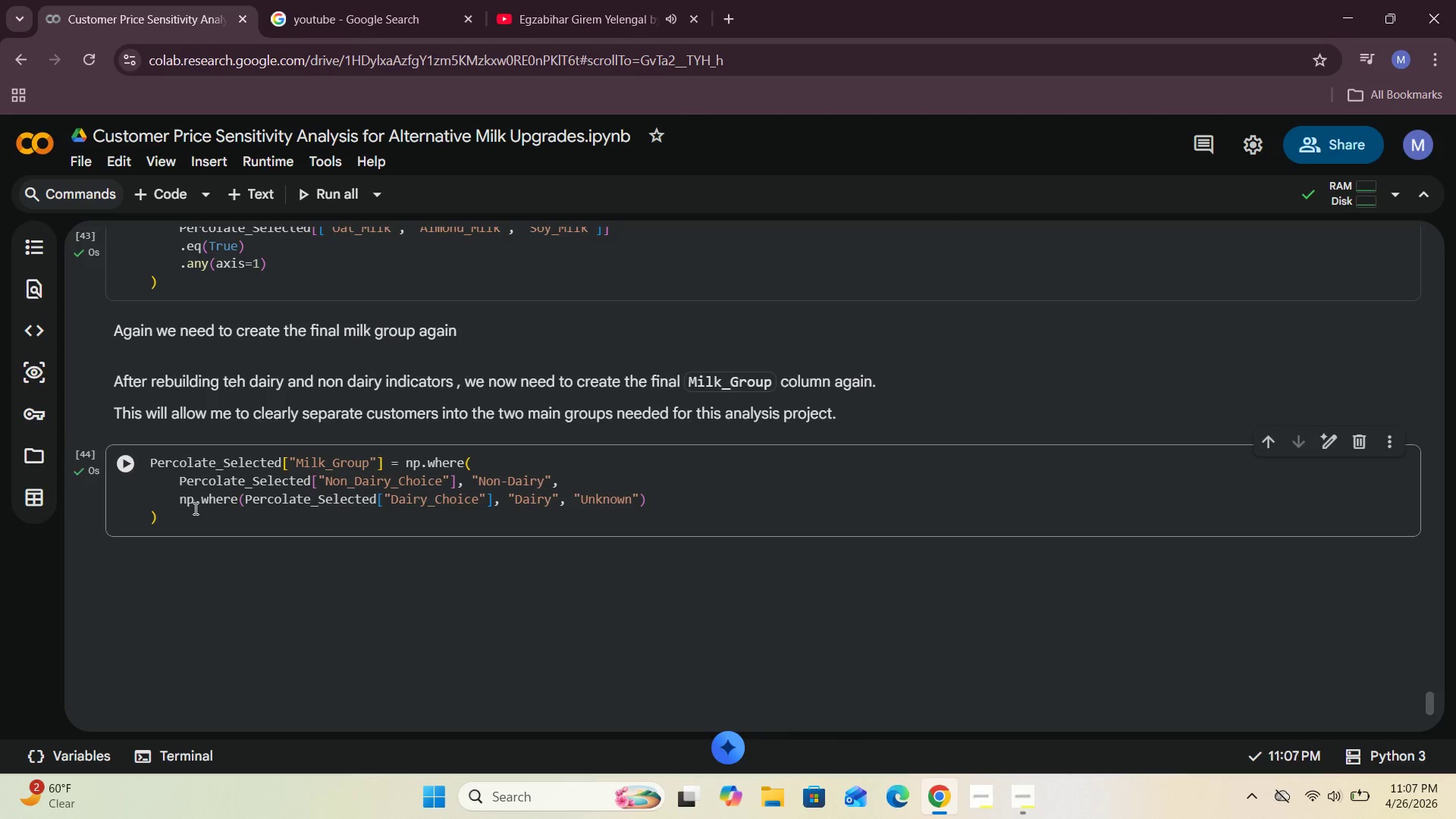 
scroll: coordinate [194, 508], scroll_direction: down, amount: 1.0
 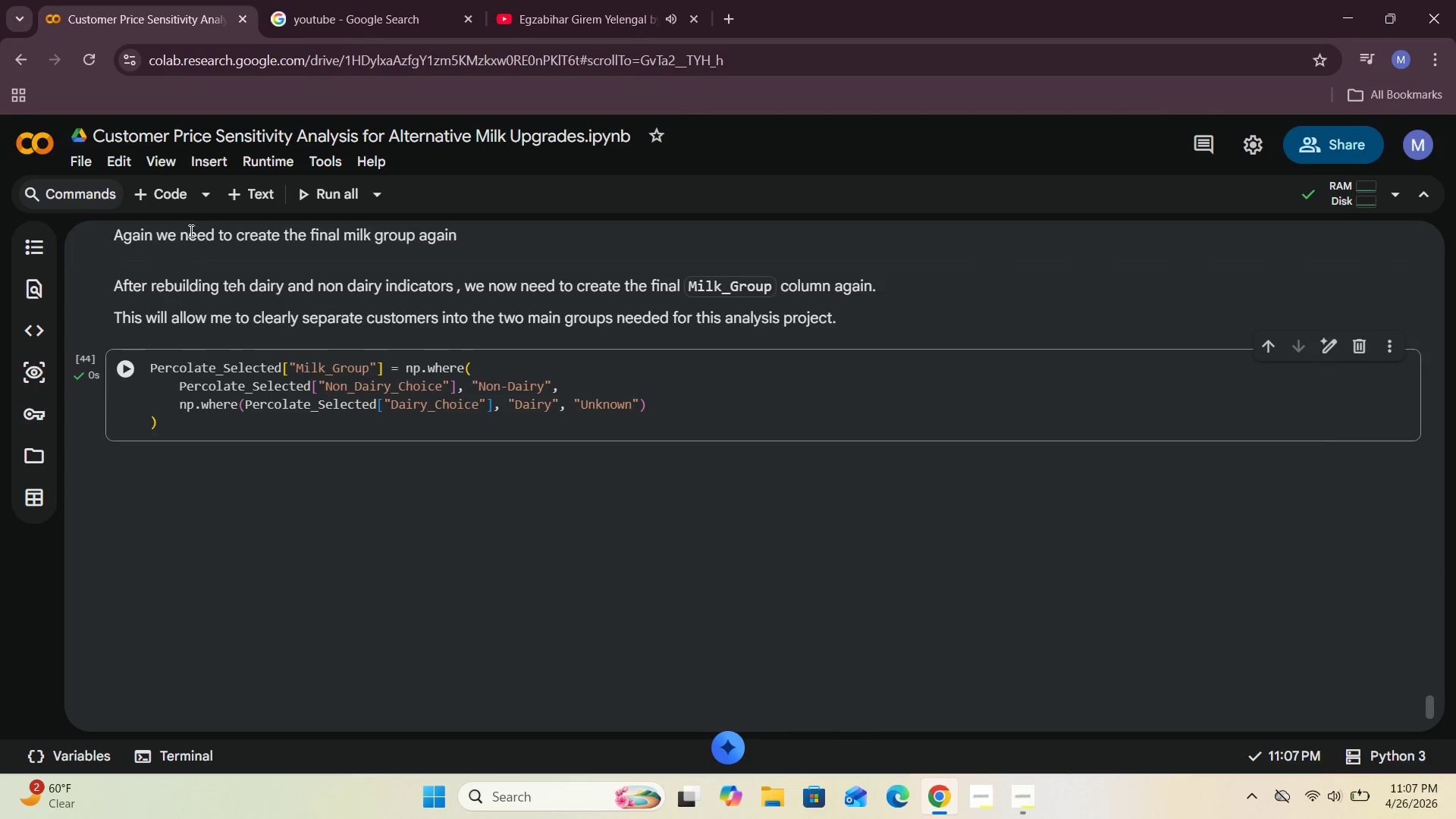 
left_click([184, 191])
 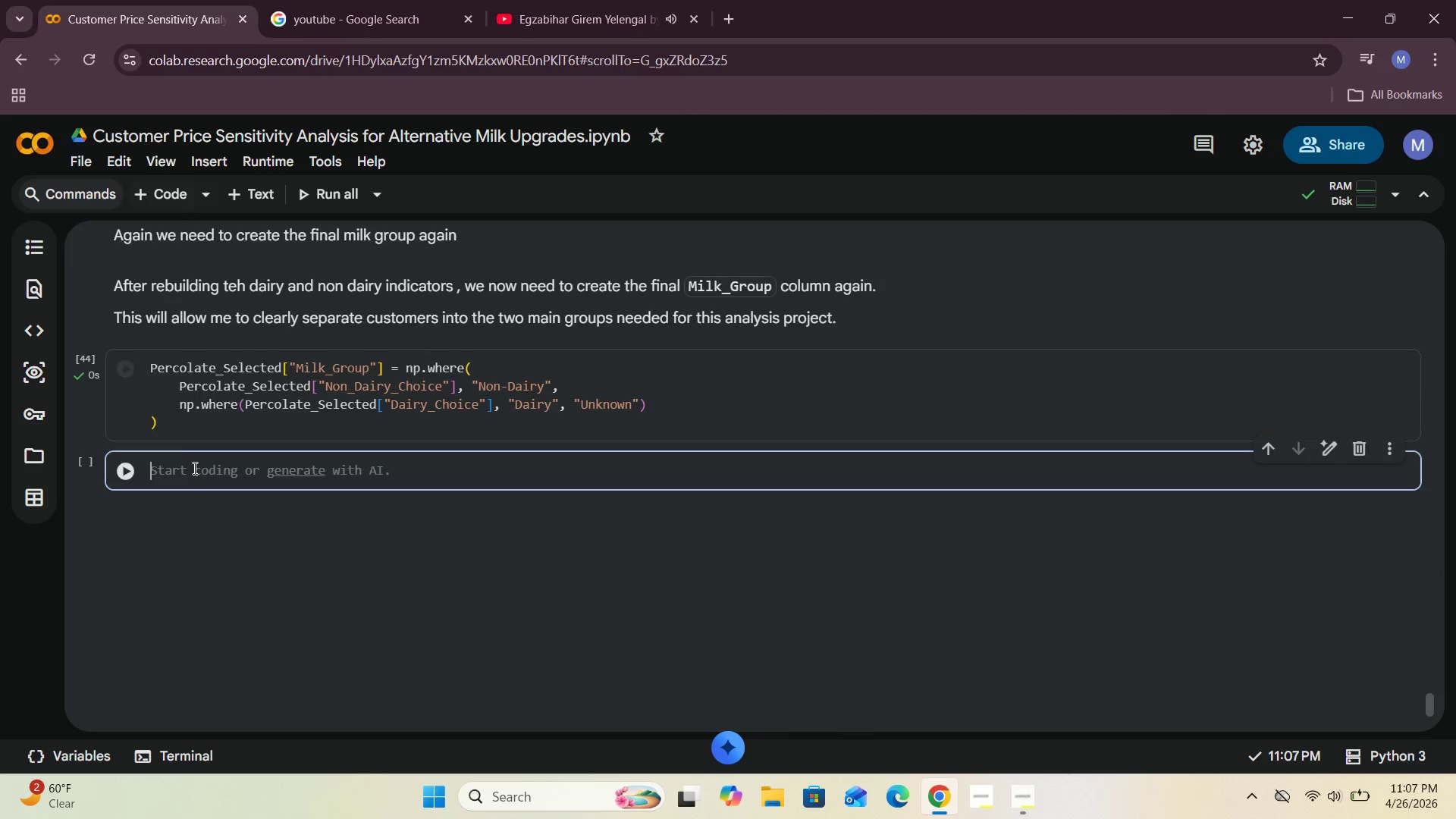 
left_click([192, 471])
 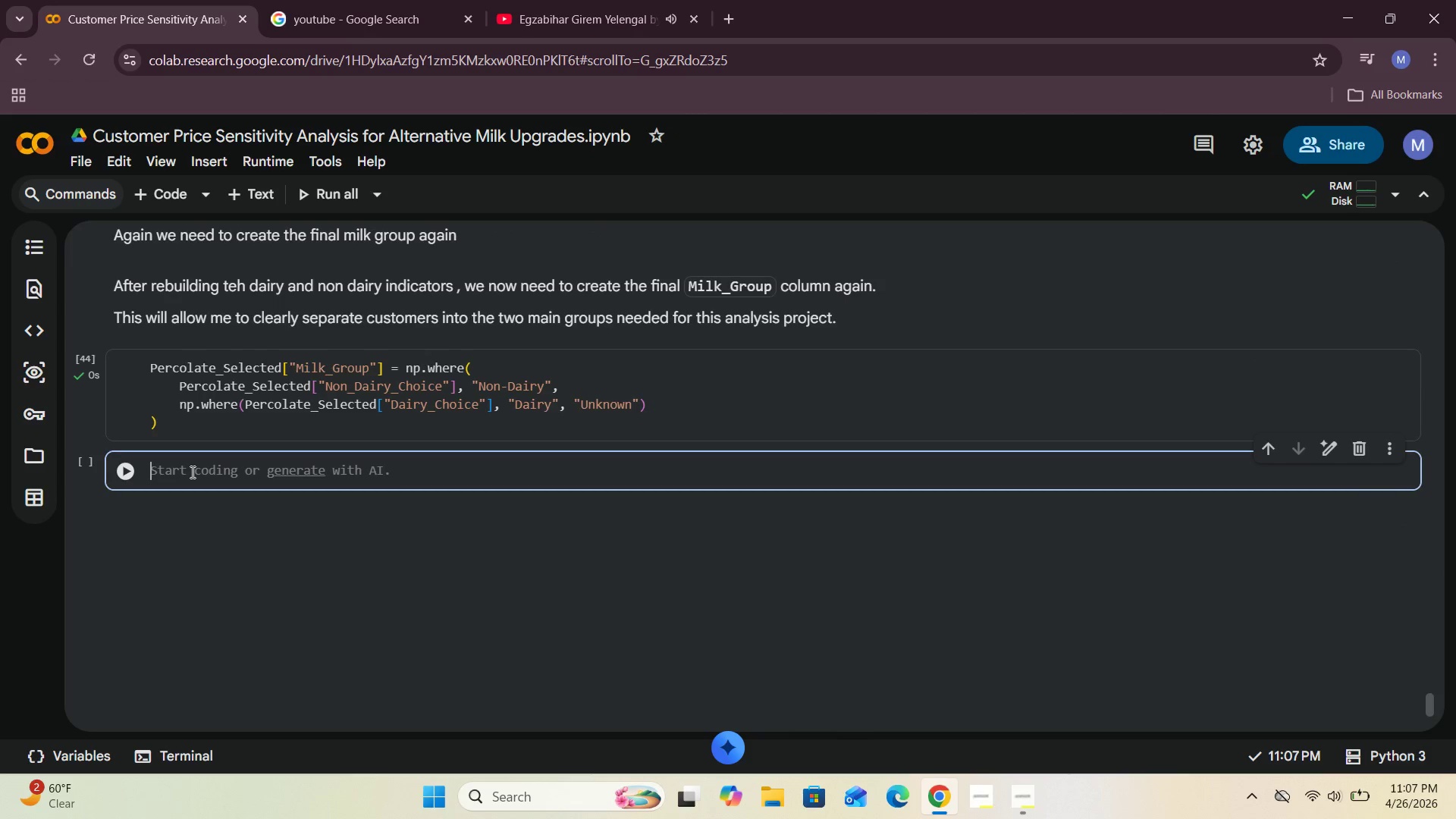 
type(Percolate_Selected["Milk_Group)
 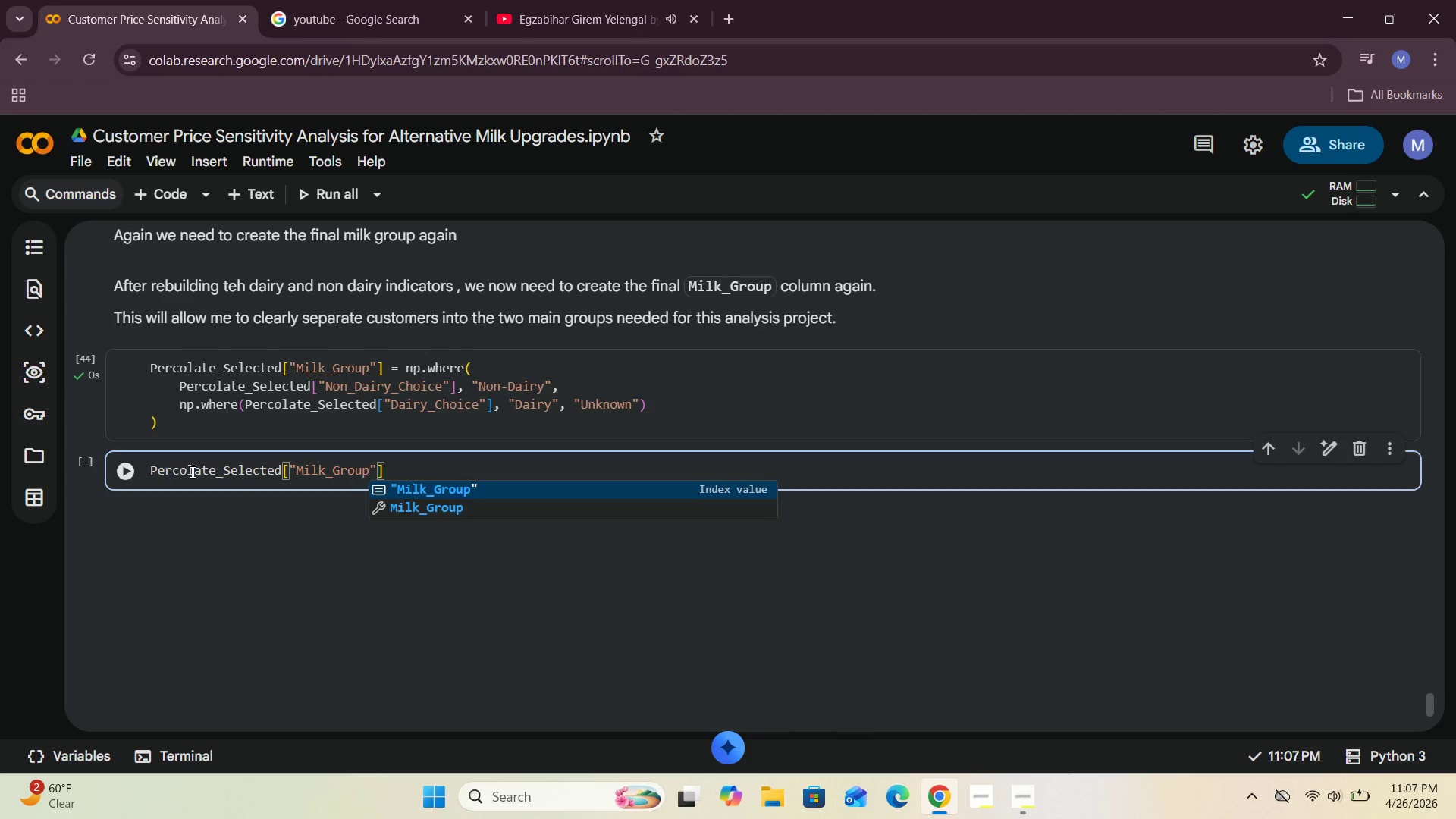 
key(ArrowRight)
 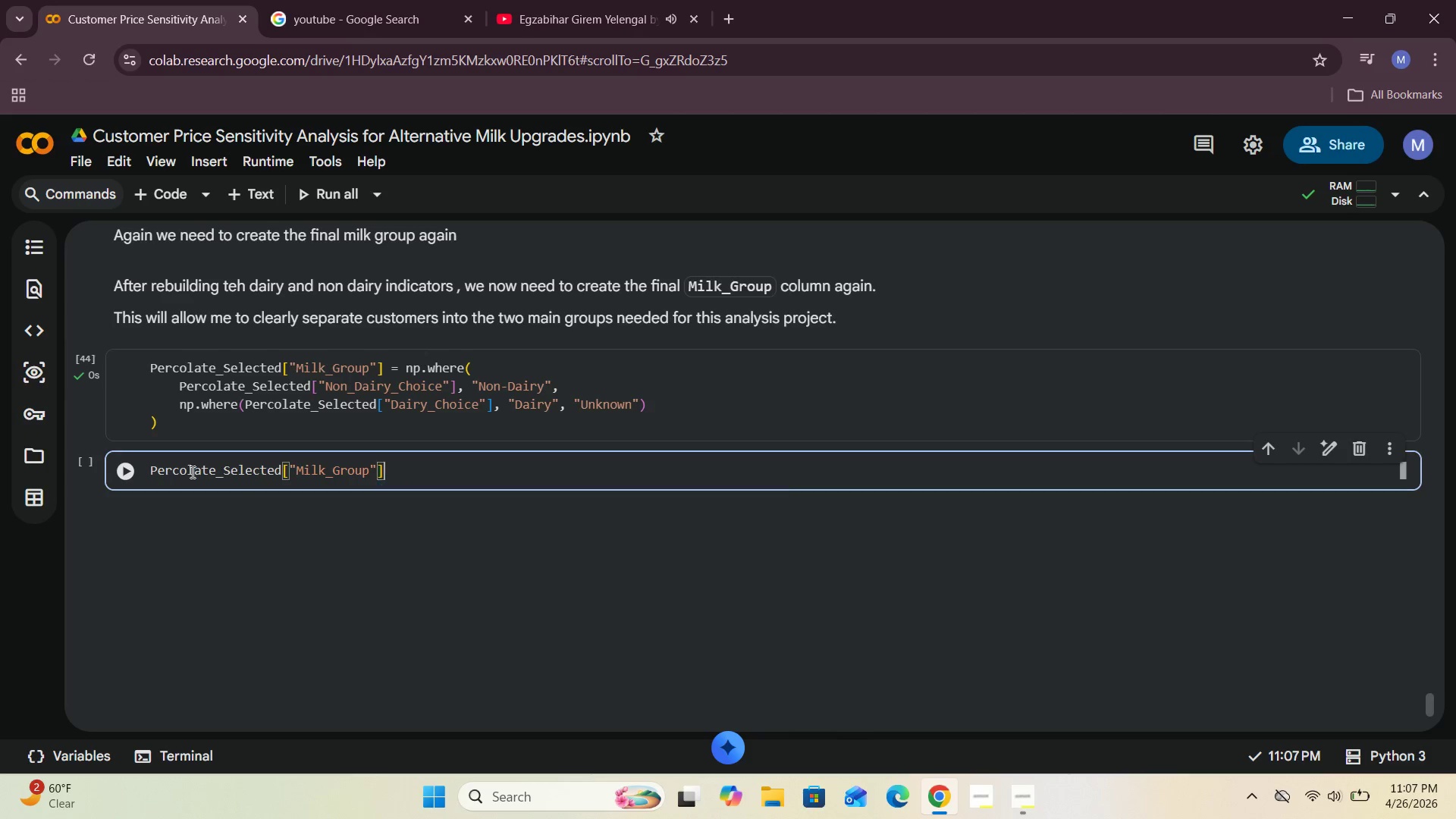 
key(ArrowRight)
 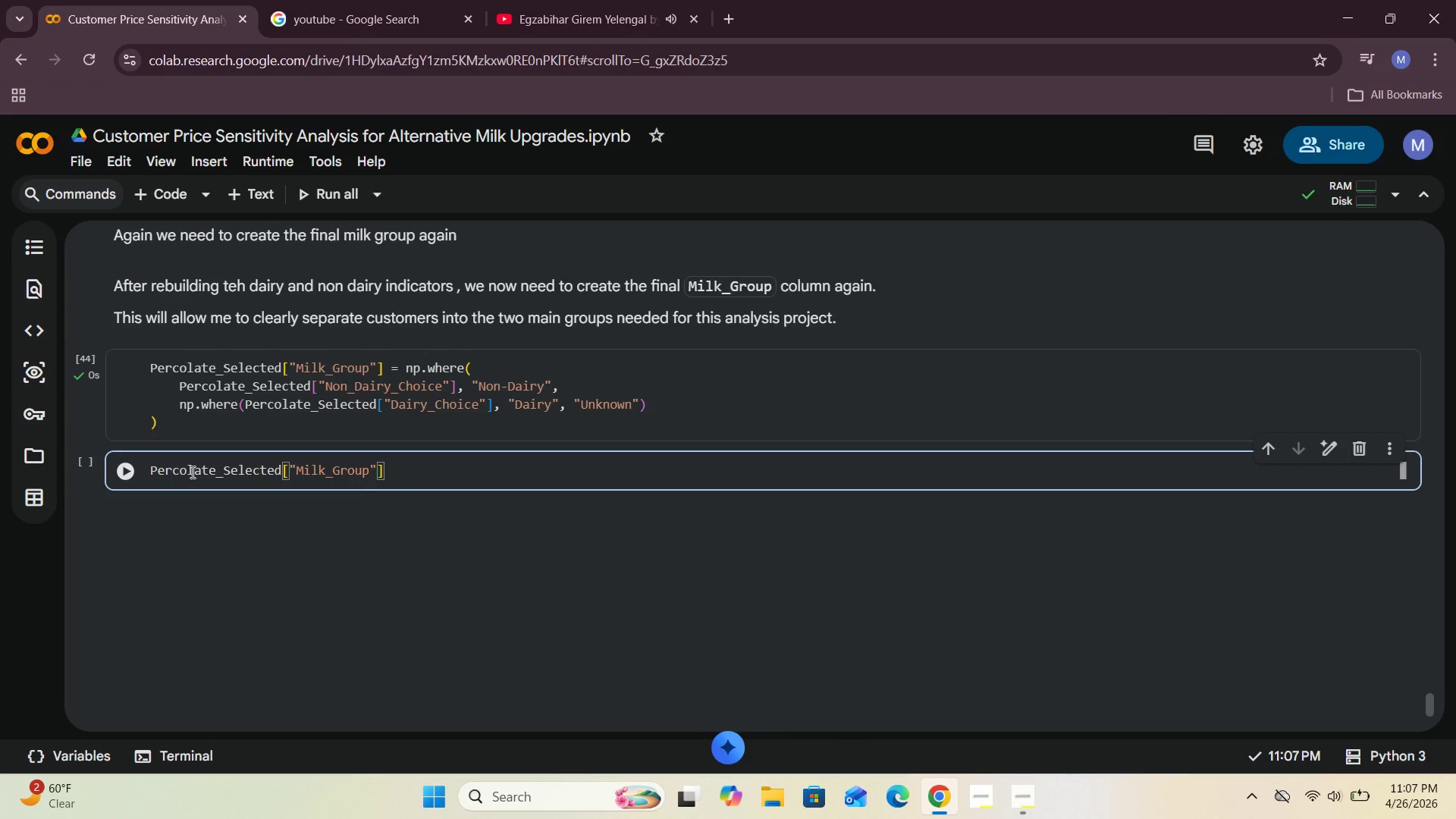 
type(.value_counts()
 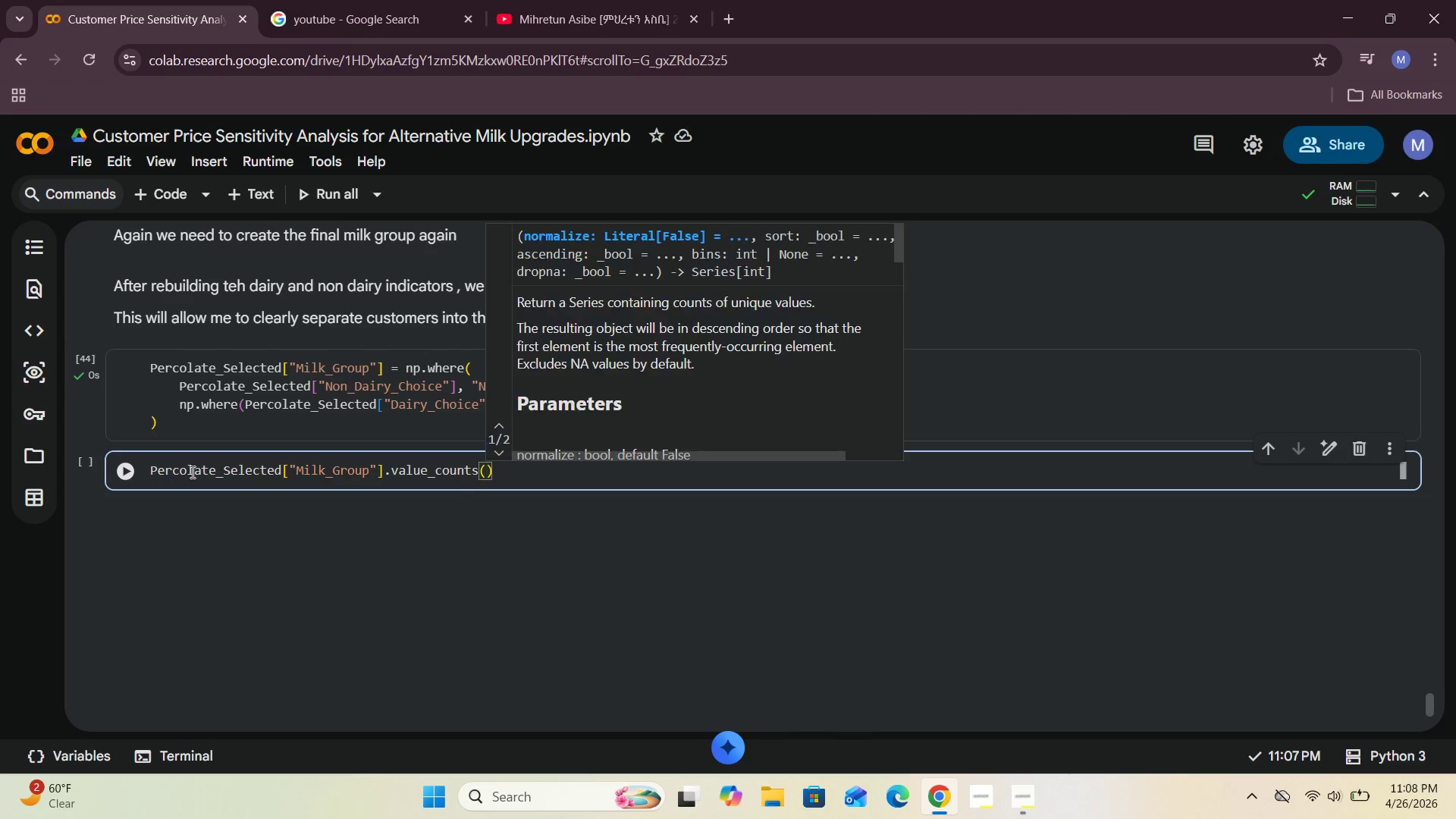 
left_click([120, 475])
 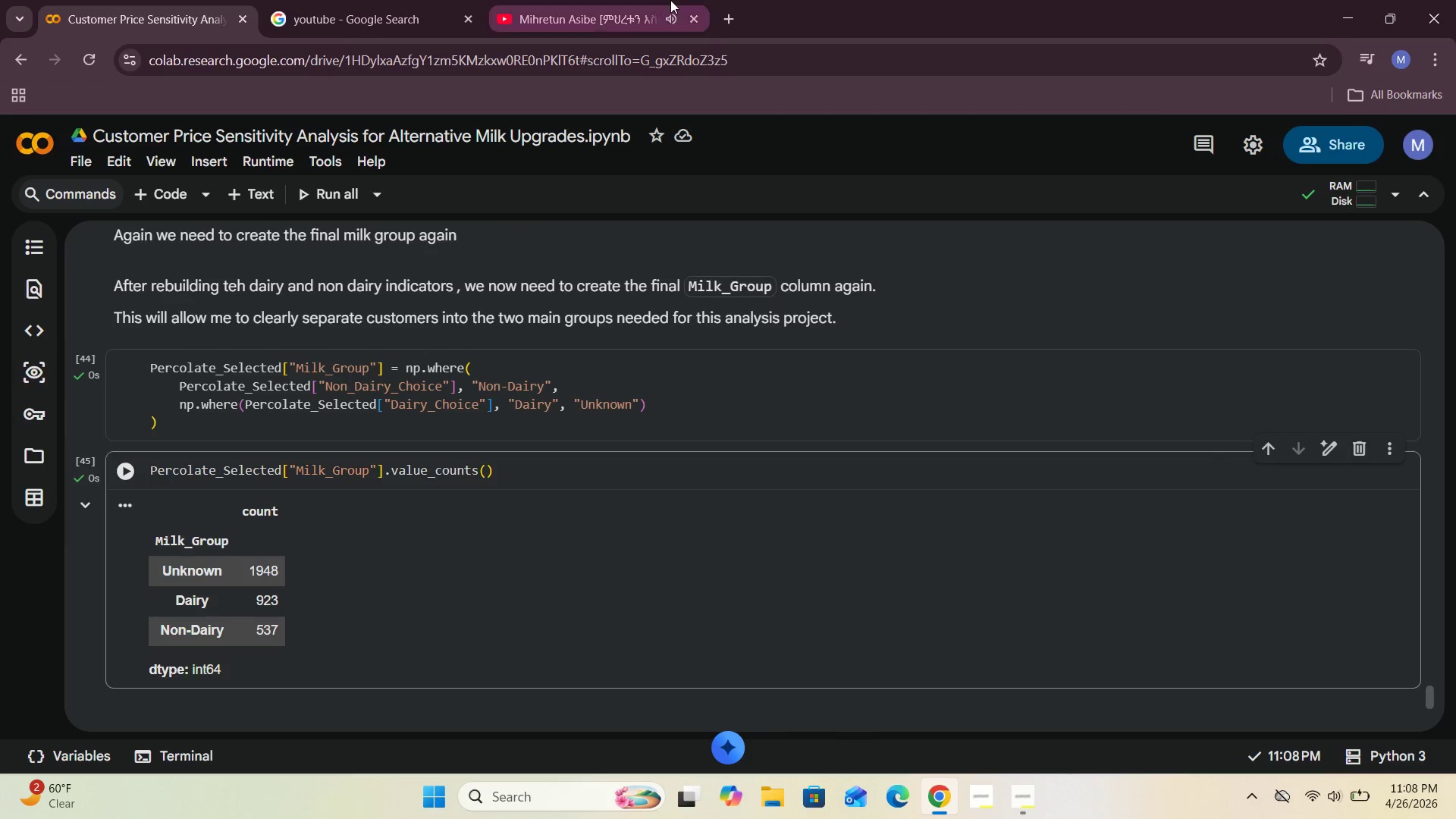 
left_click([623, 10])
 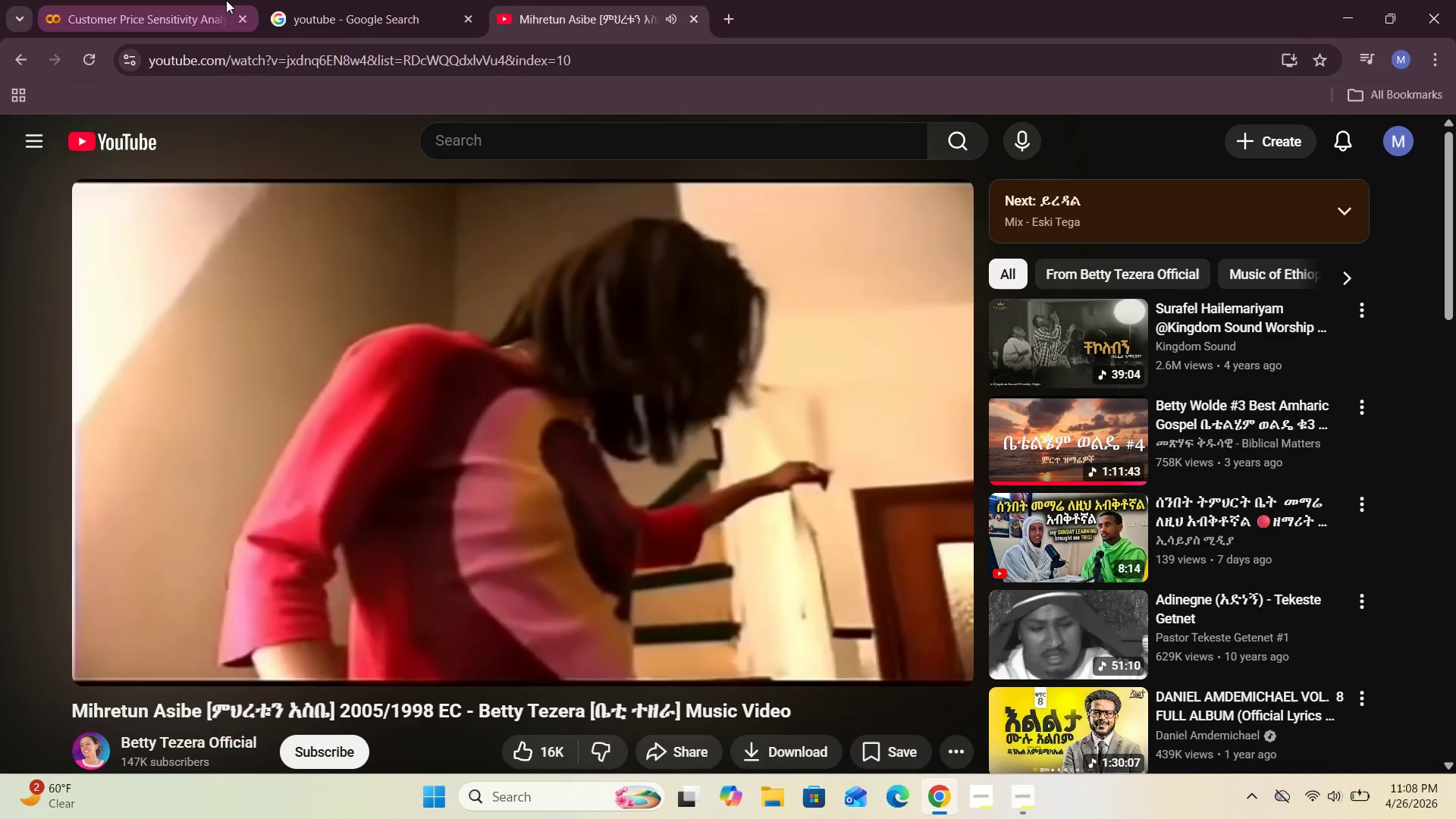 
left_click([158, 4])
 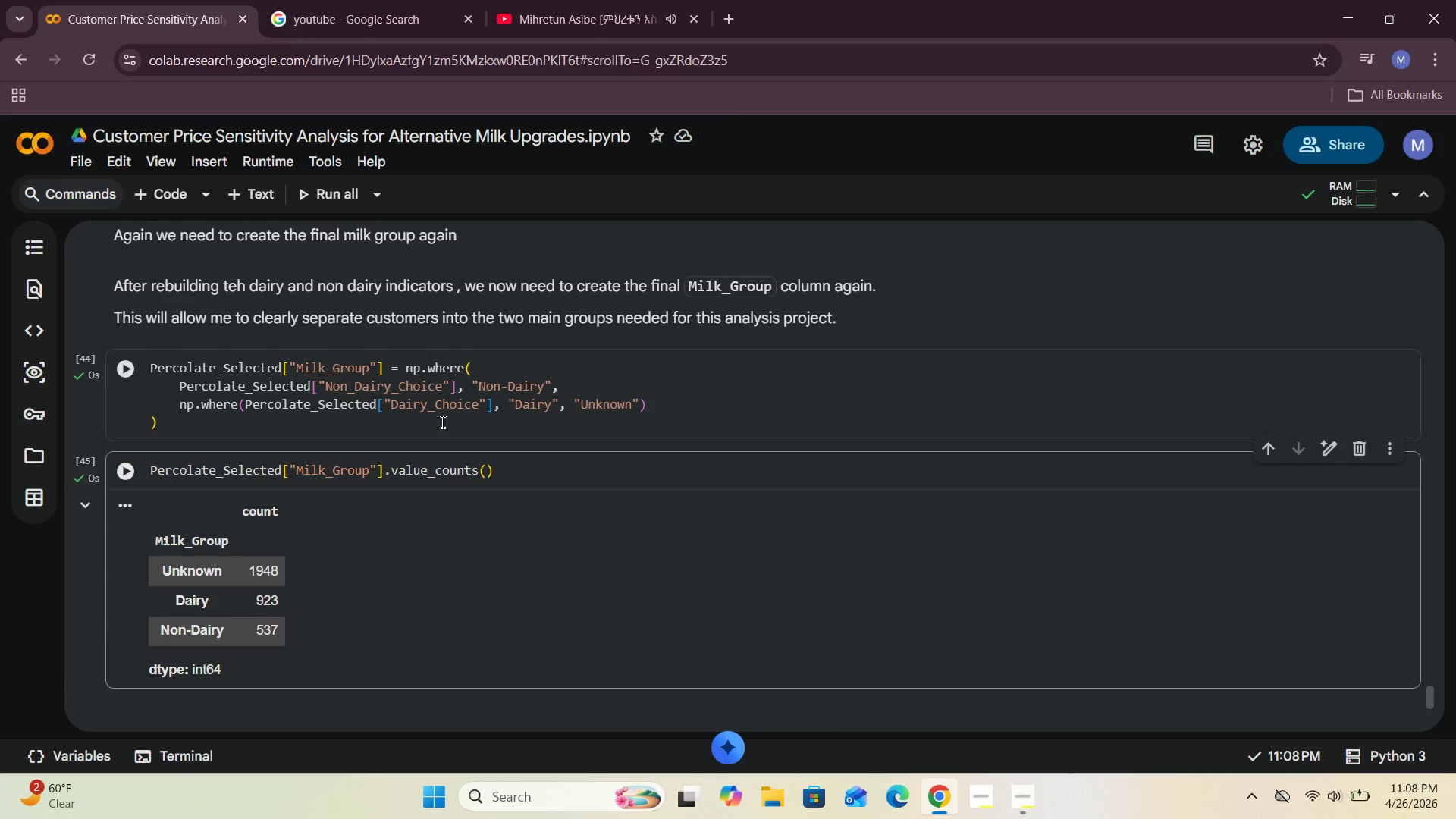 
scroll: coordinate [441, 422], scroll_direction: down, amount: 2.0
 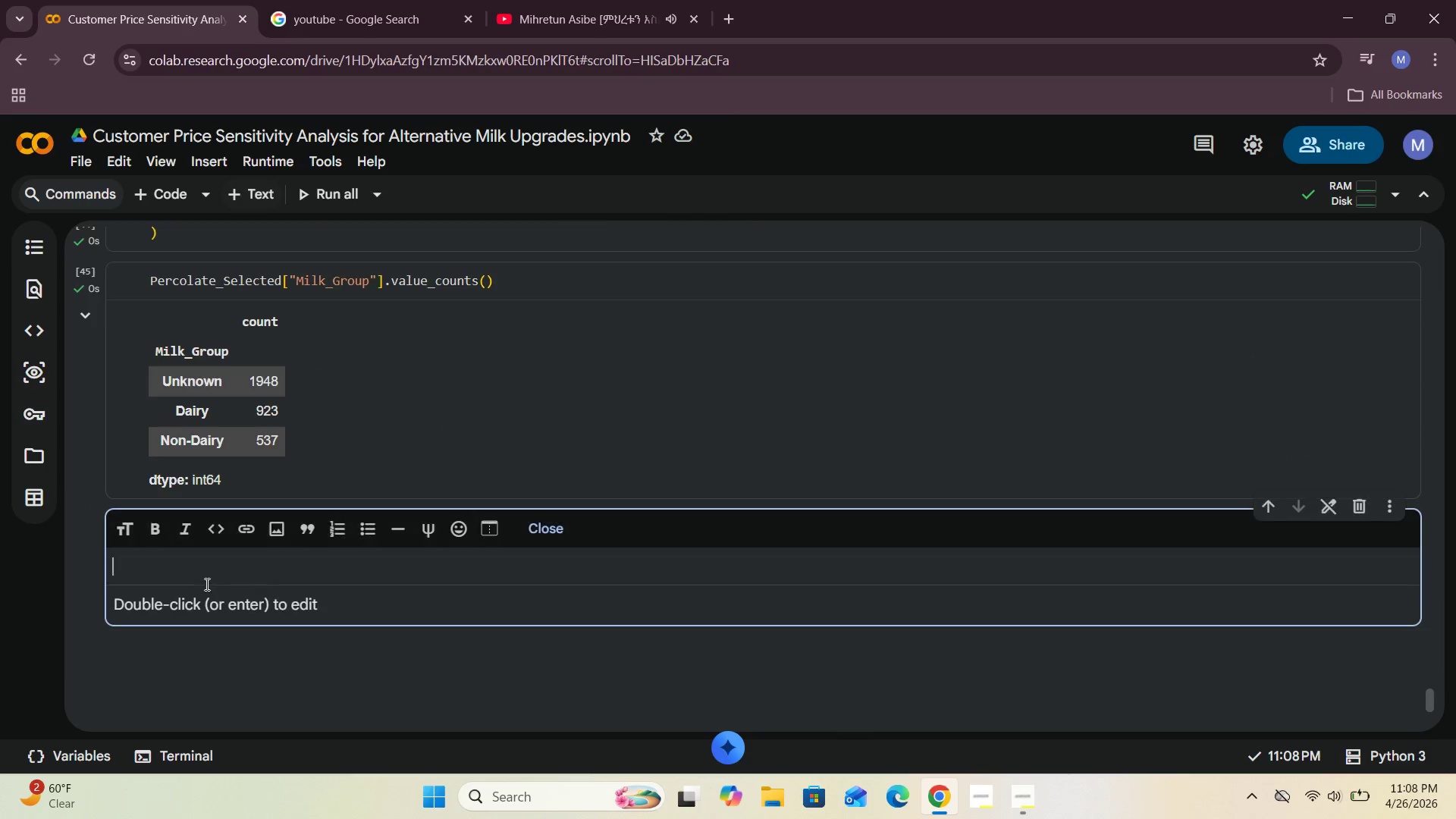 
type(Great)
 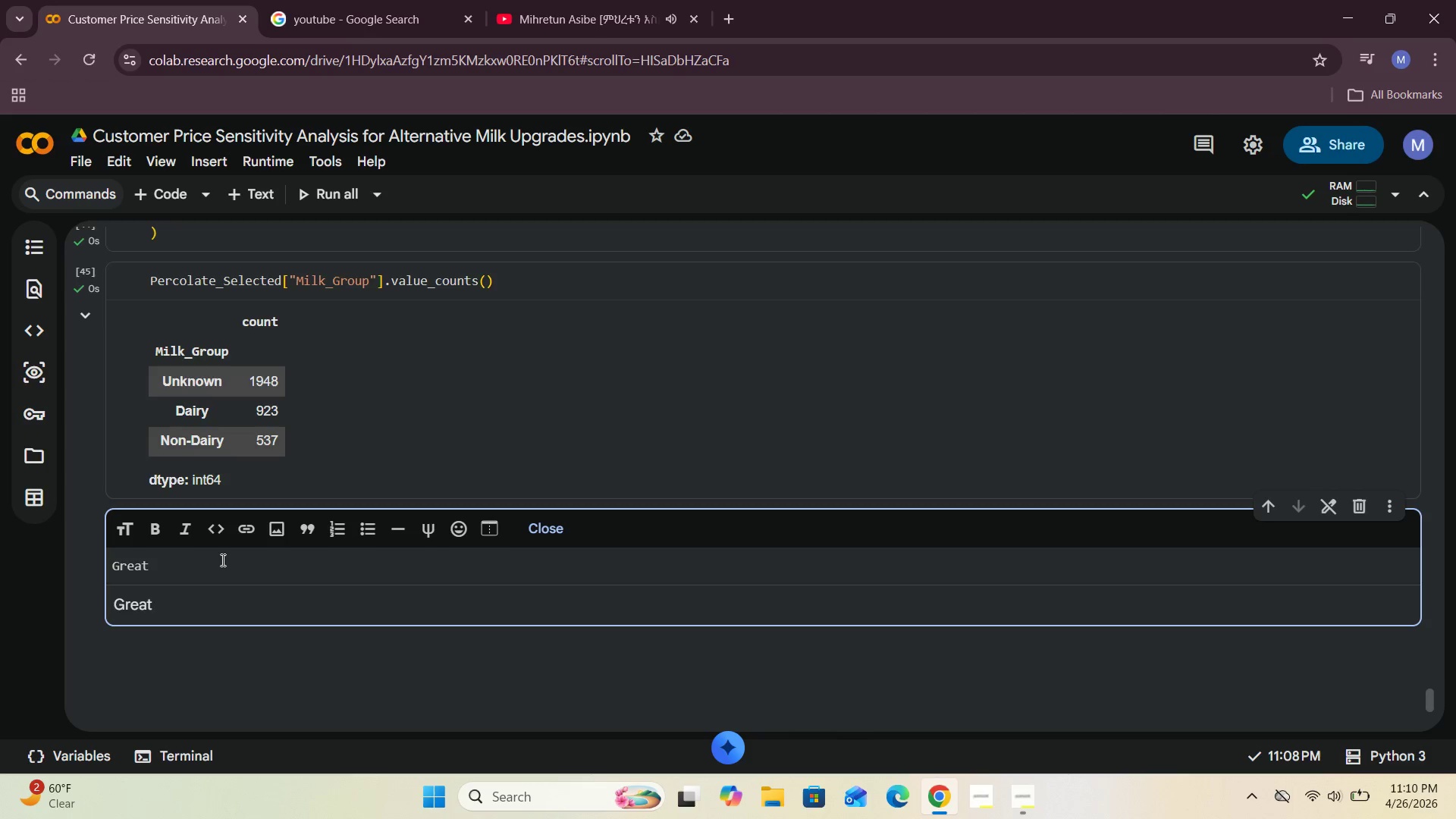 
wait(163.89)
 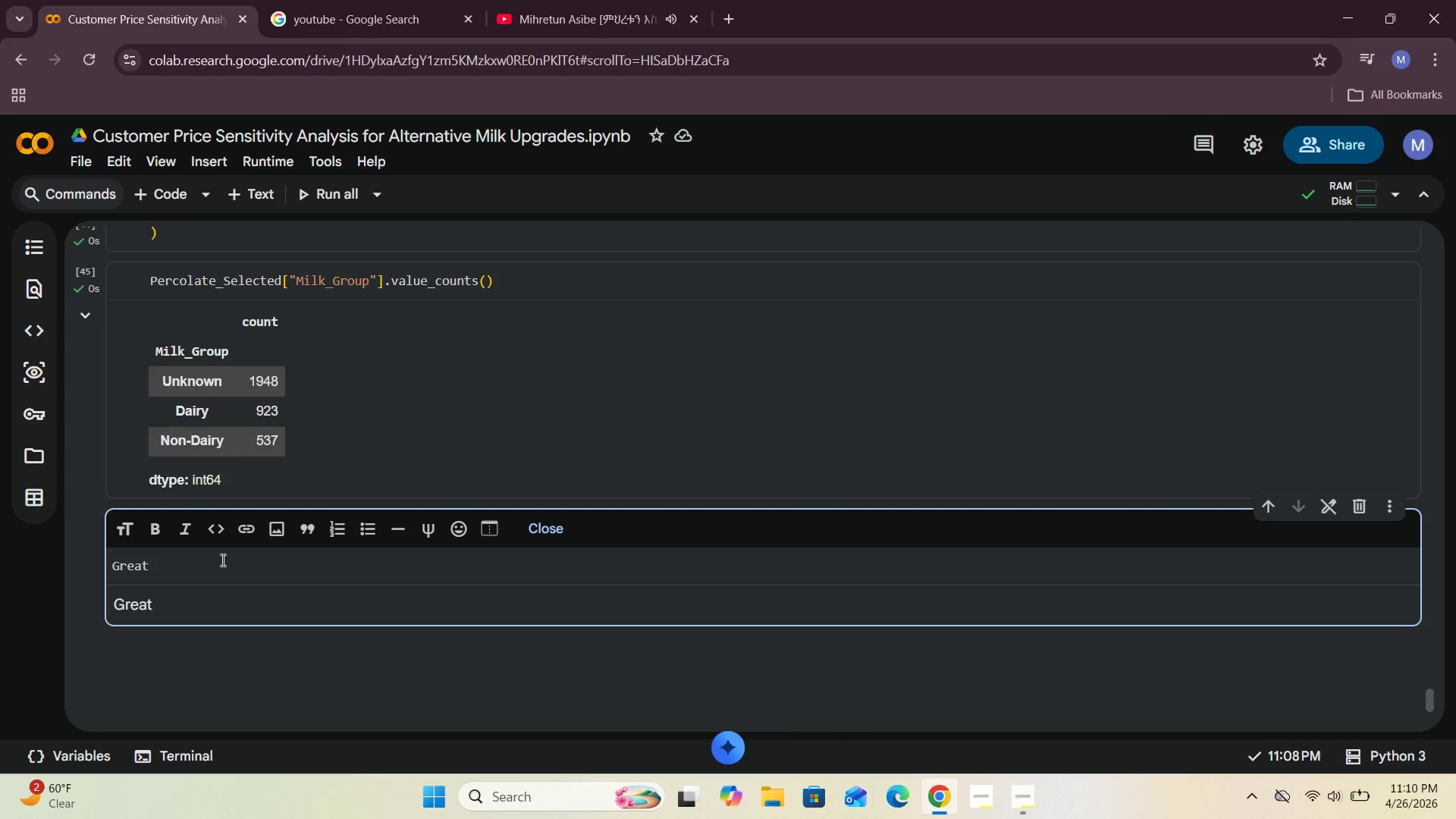 
left_click([165, 570])
 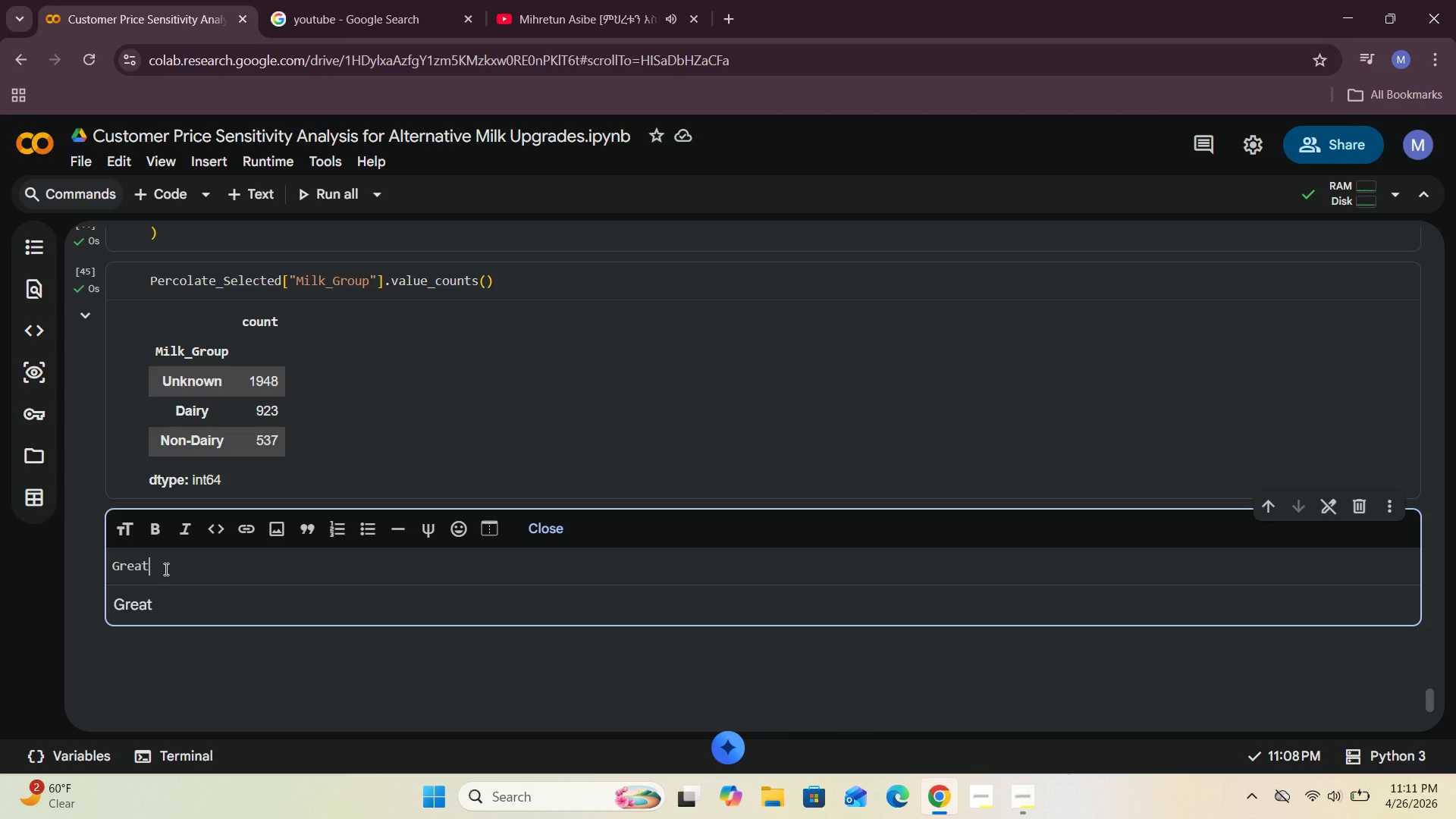 
type(! It worked)
 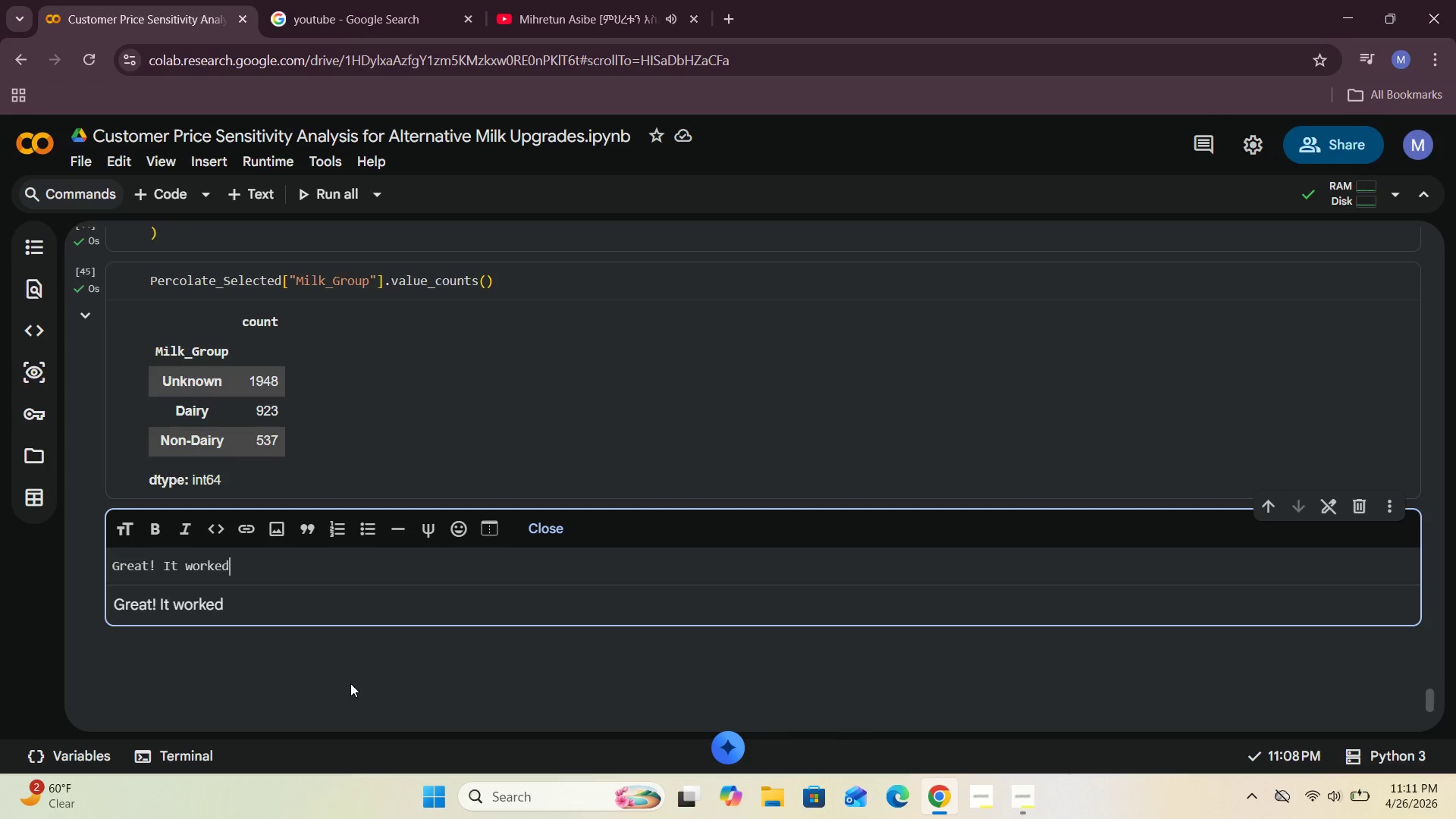 
wait(47.28)
 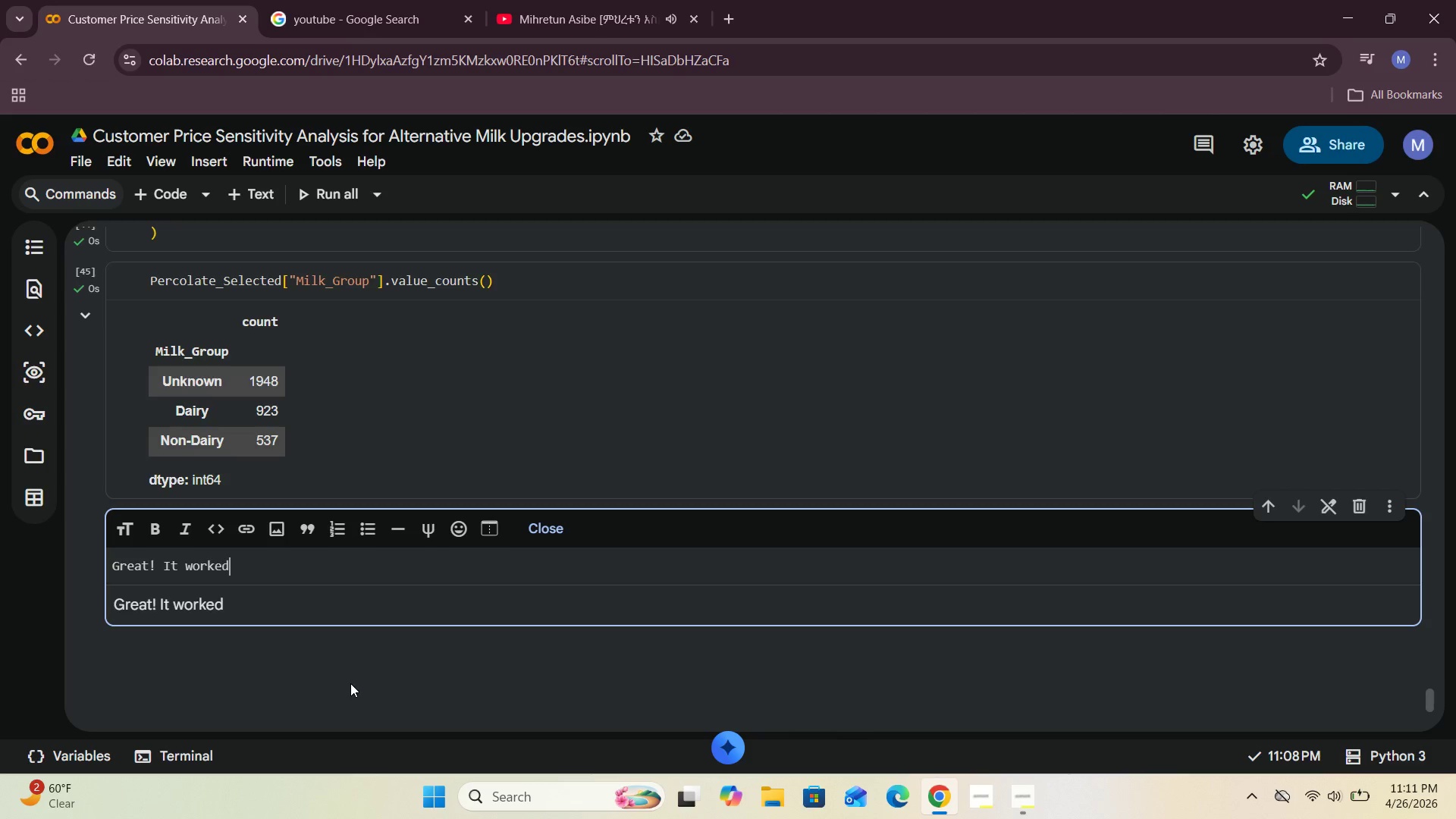 
left_click([260, 572])
 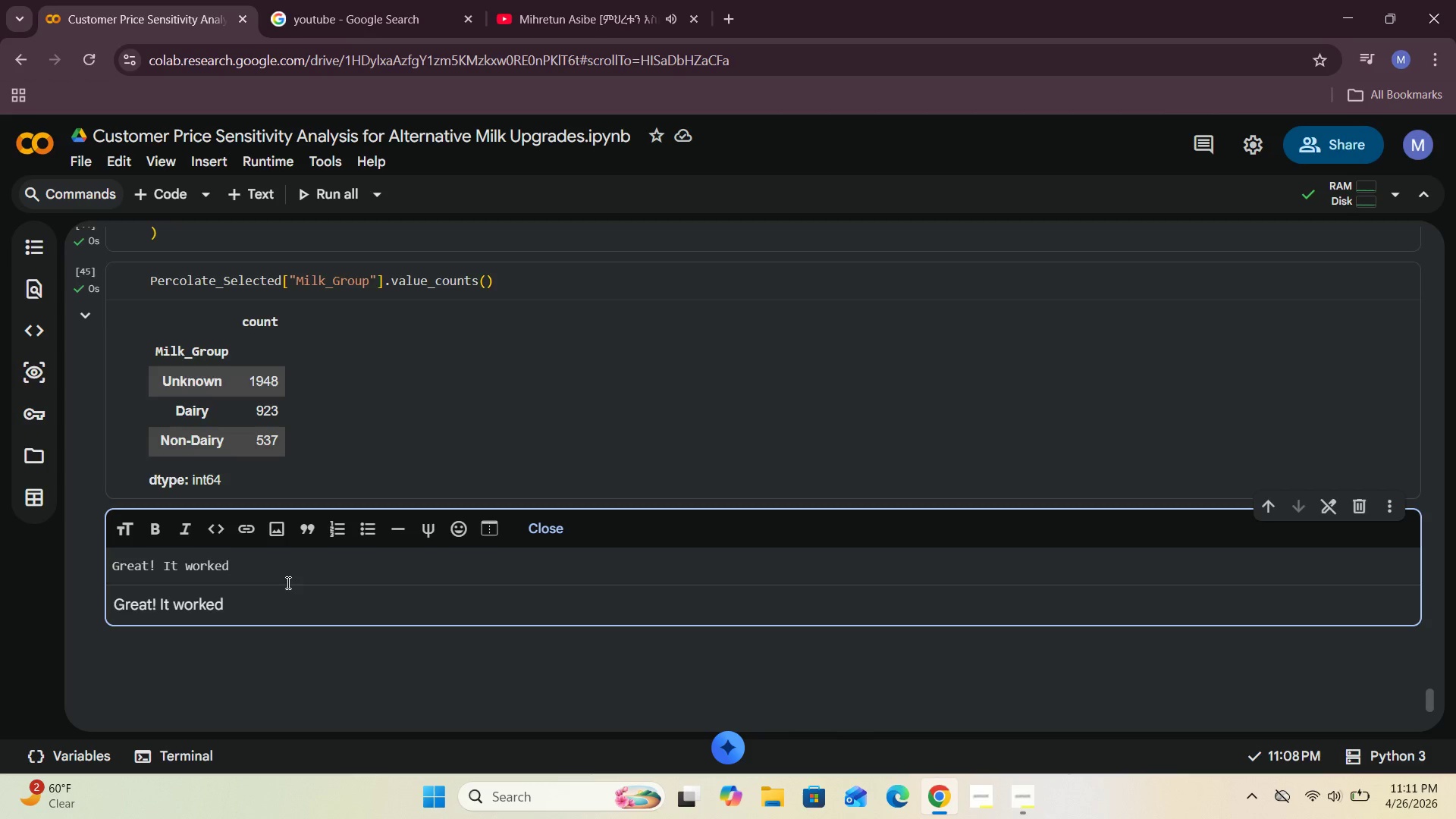 
wait(11.53)
 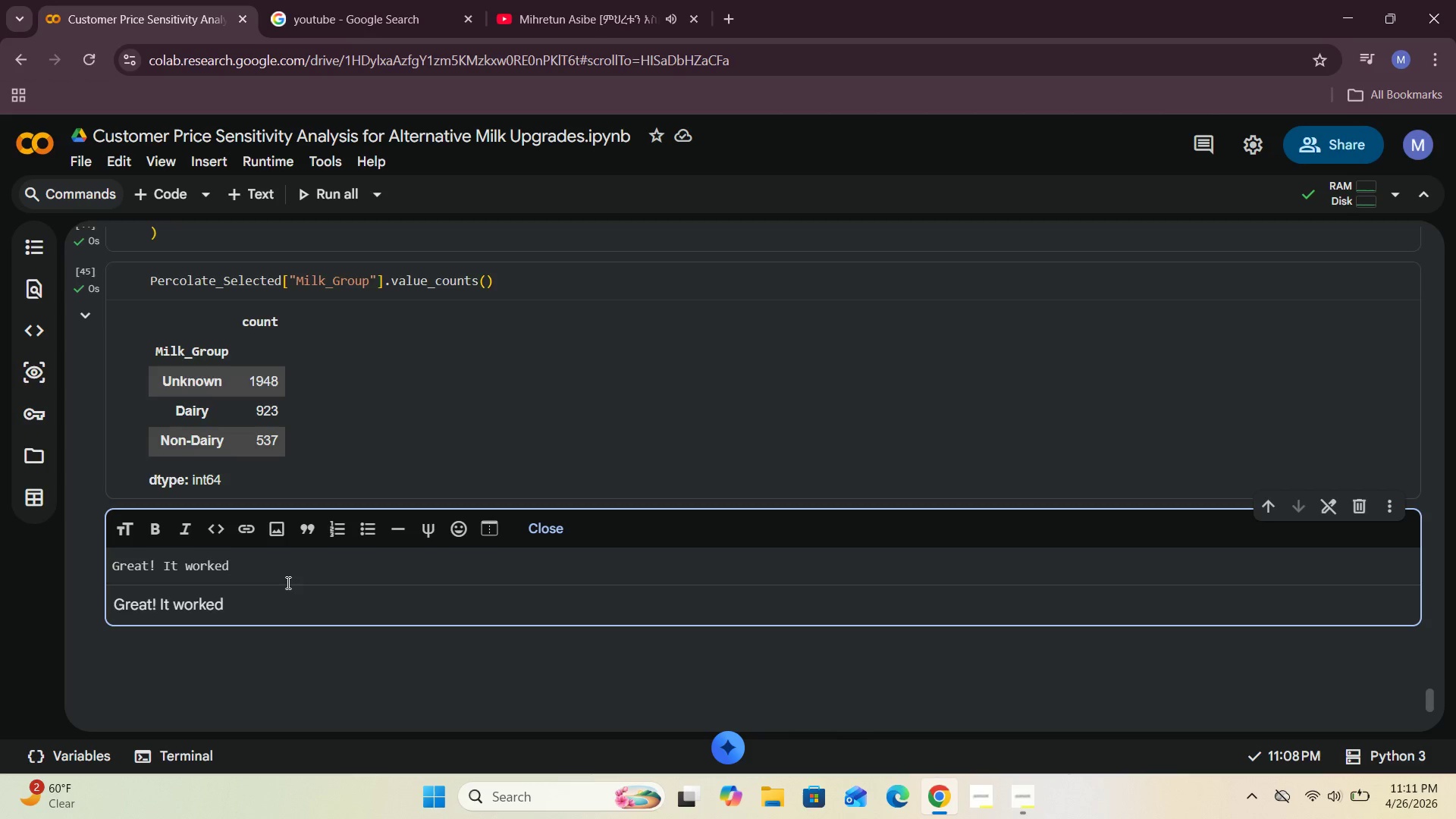 
left_click([538, 537])
 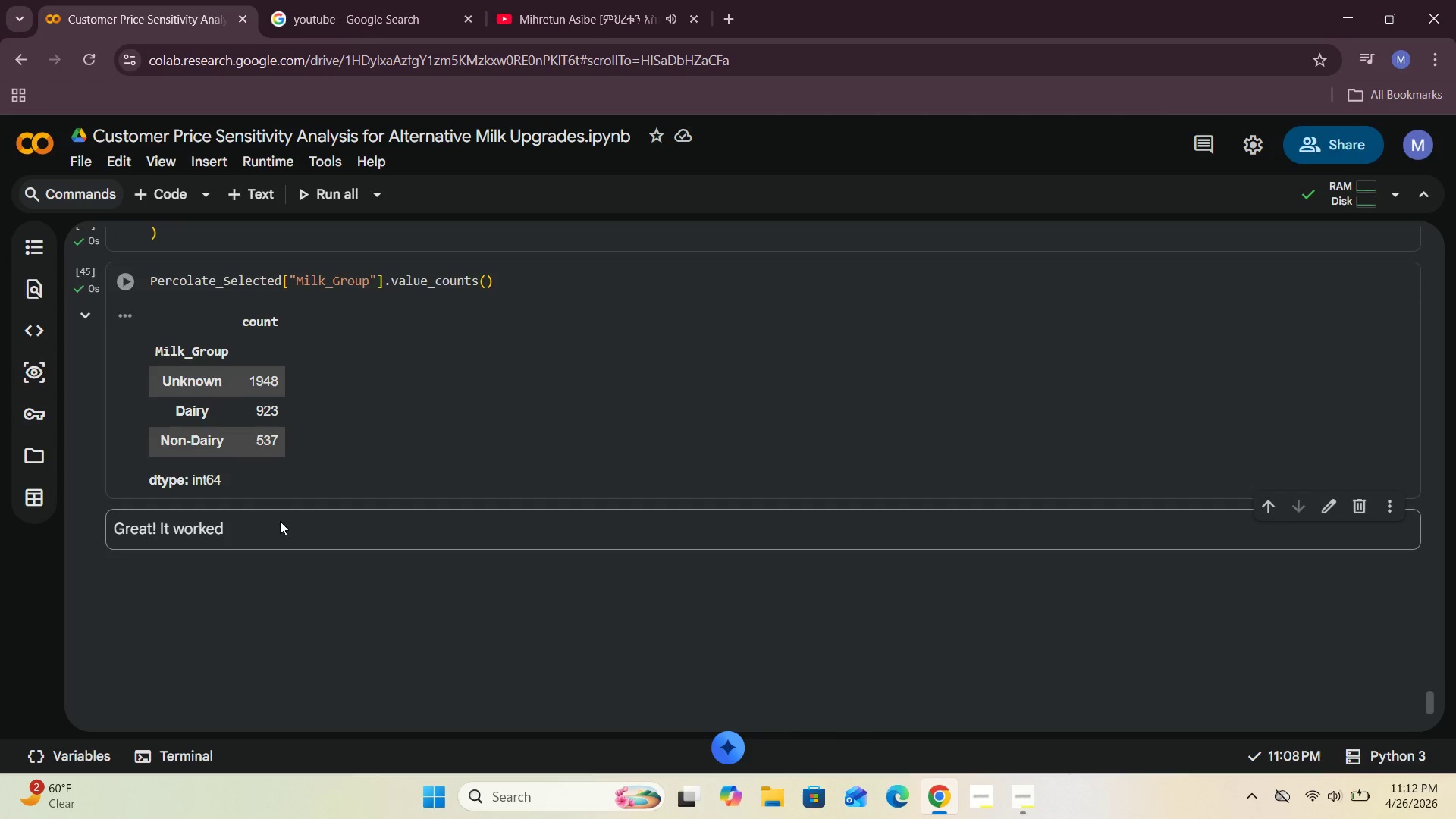 
double_click([278, 527])
 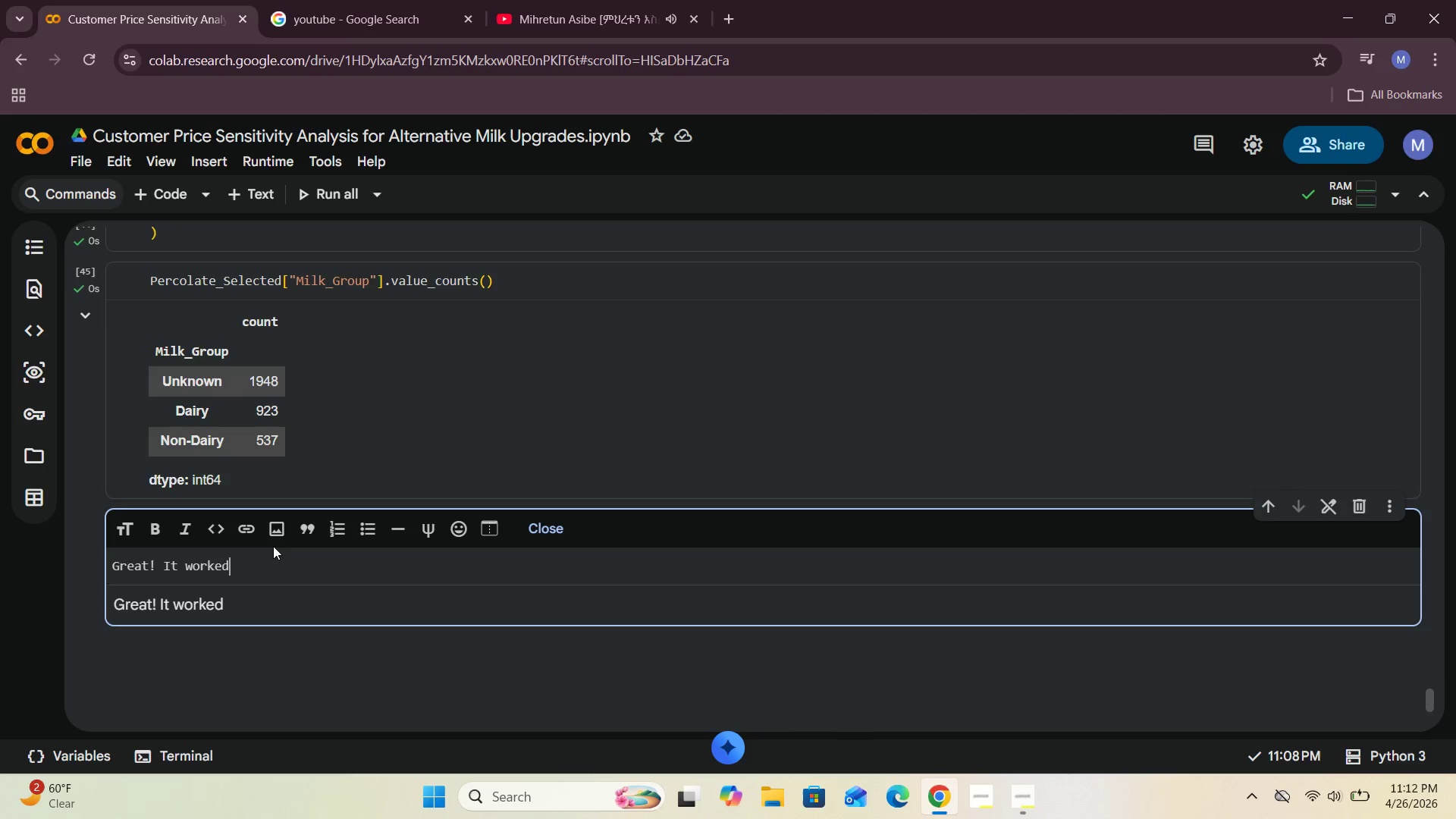 
left_click_drag(start_coordinate=[268, 551], to_coordinate=[108, 558])
 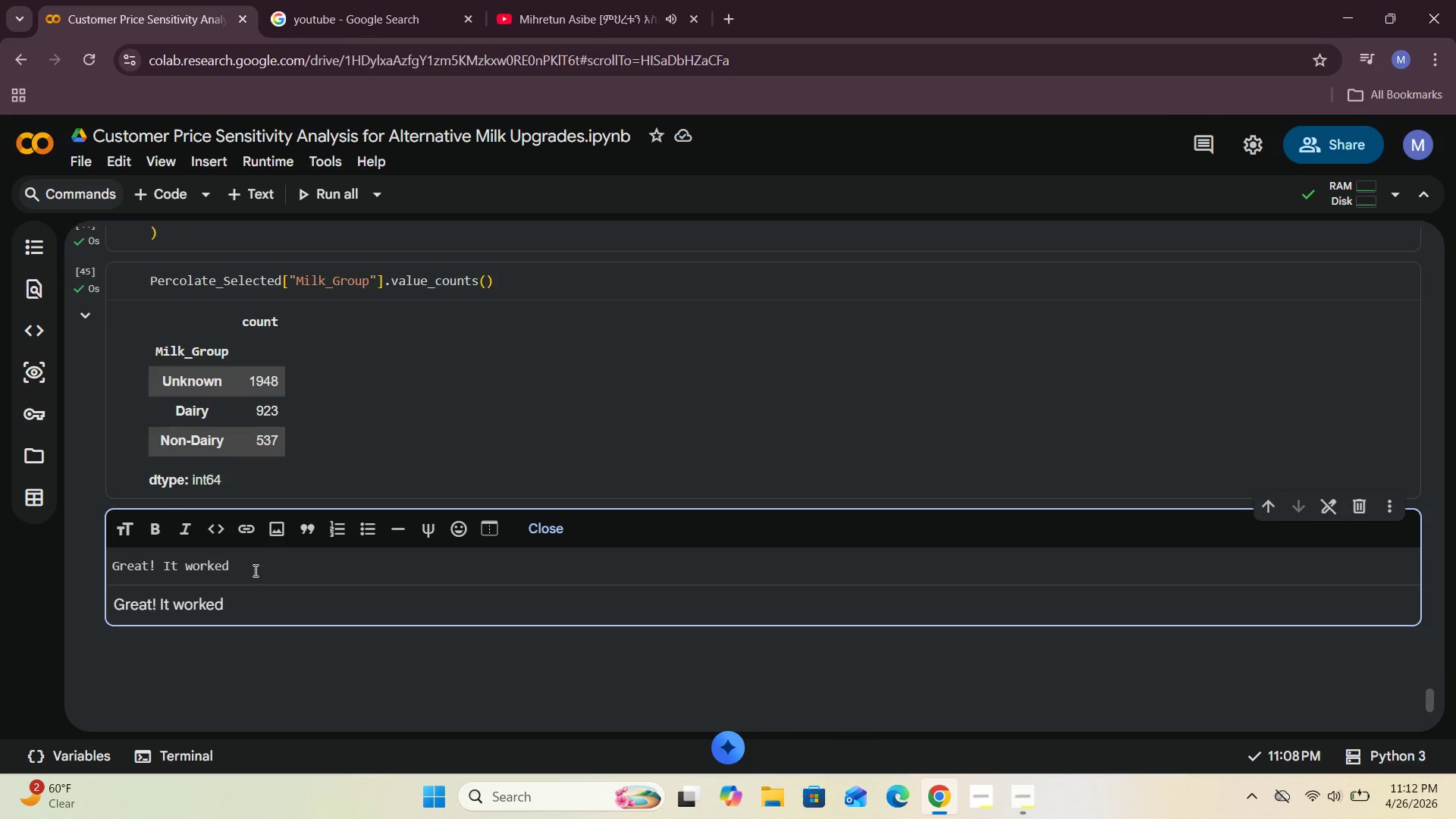 
left_click_drag(start_coordinate=[248, 570], to_coordinate=[60, 573])
 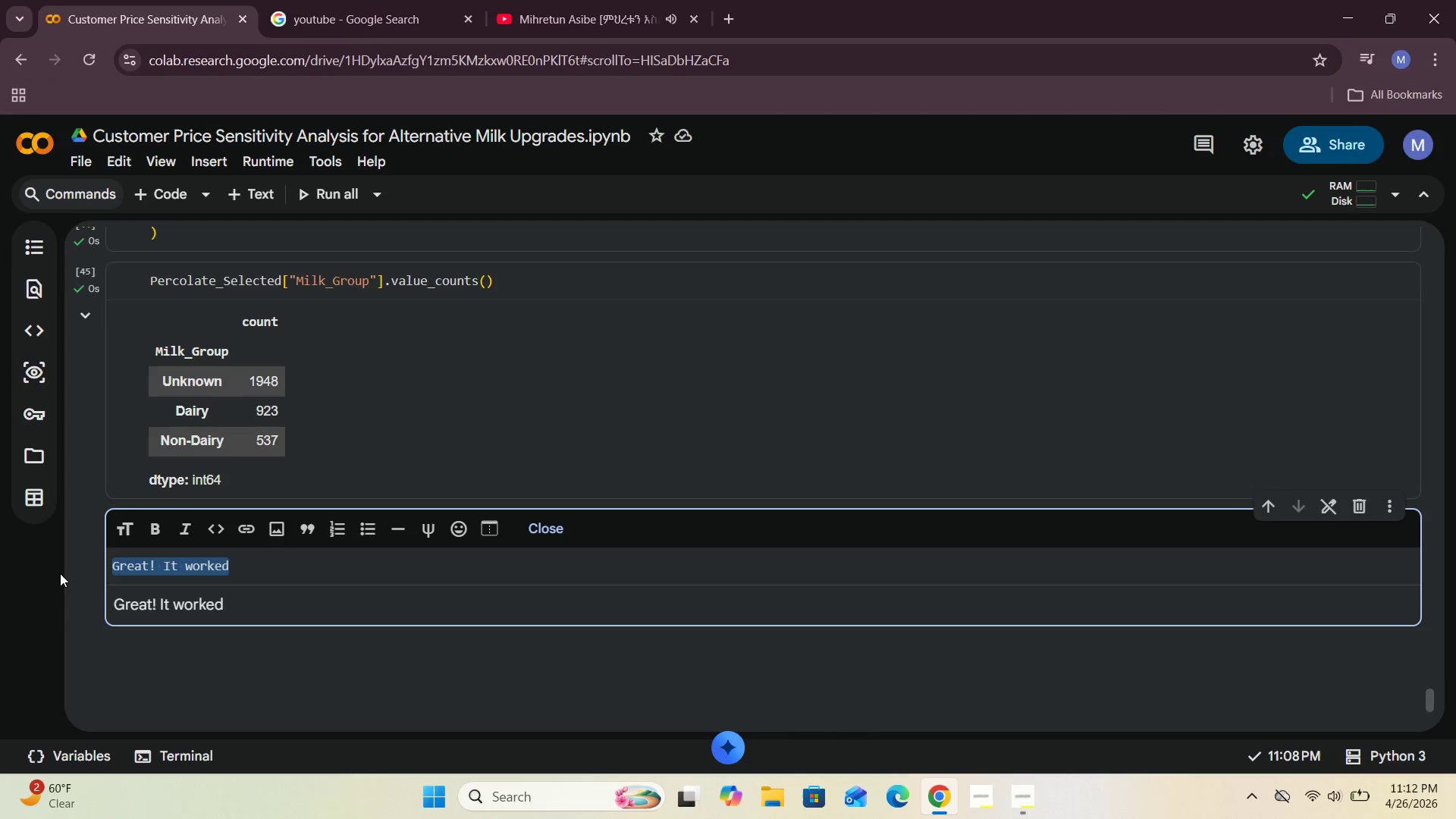 
key(Backspace)
 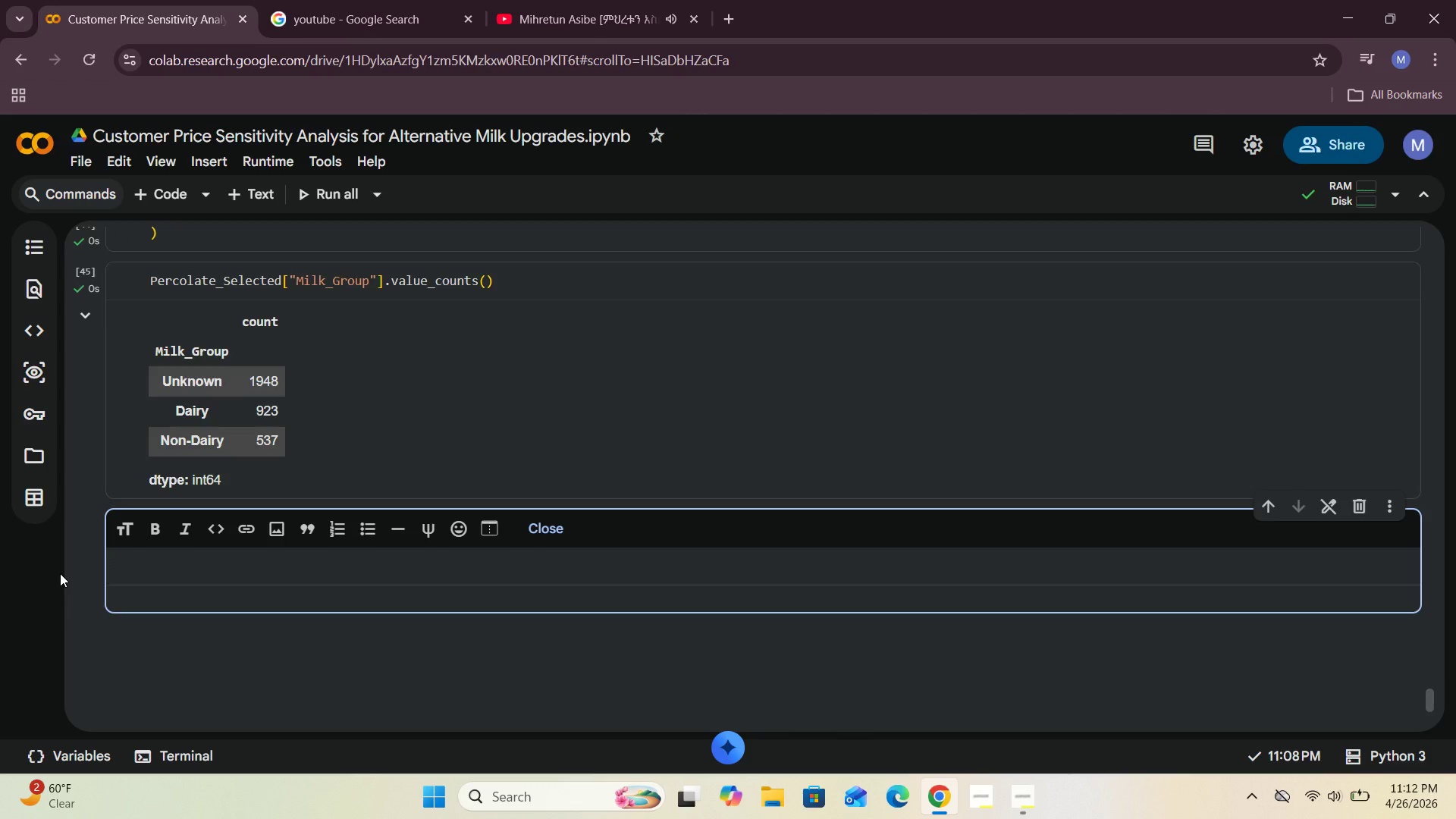 
type(Now we don';t nee)
key(Backspace)
key(Backspace)
key(Backspace)
key(Backspace)
key(Backspace)
key(Backspace)
key(Backspace)
type('d)
key(Backspace)
type(t need the )
key(Tab)
type(U)
key(Backspace)
type(OTHER )
key(Backspace)
key(Backspace)
key(Backspace)
key(Backspace)
key(Backspace)
type(ther values , we need only the dairy and non-dairy )
 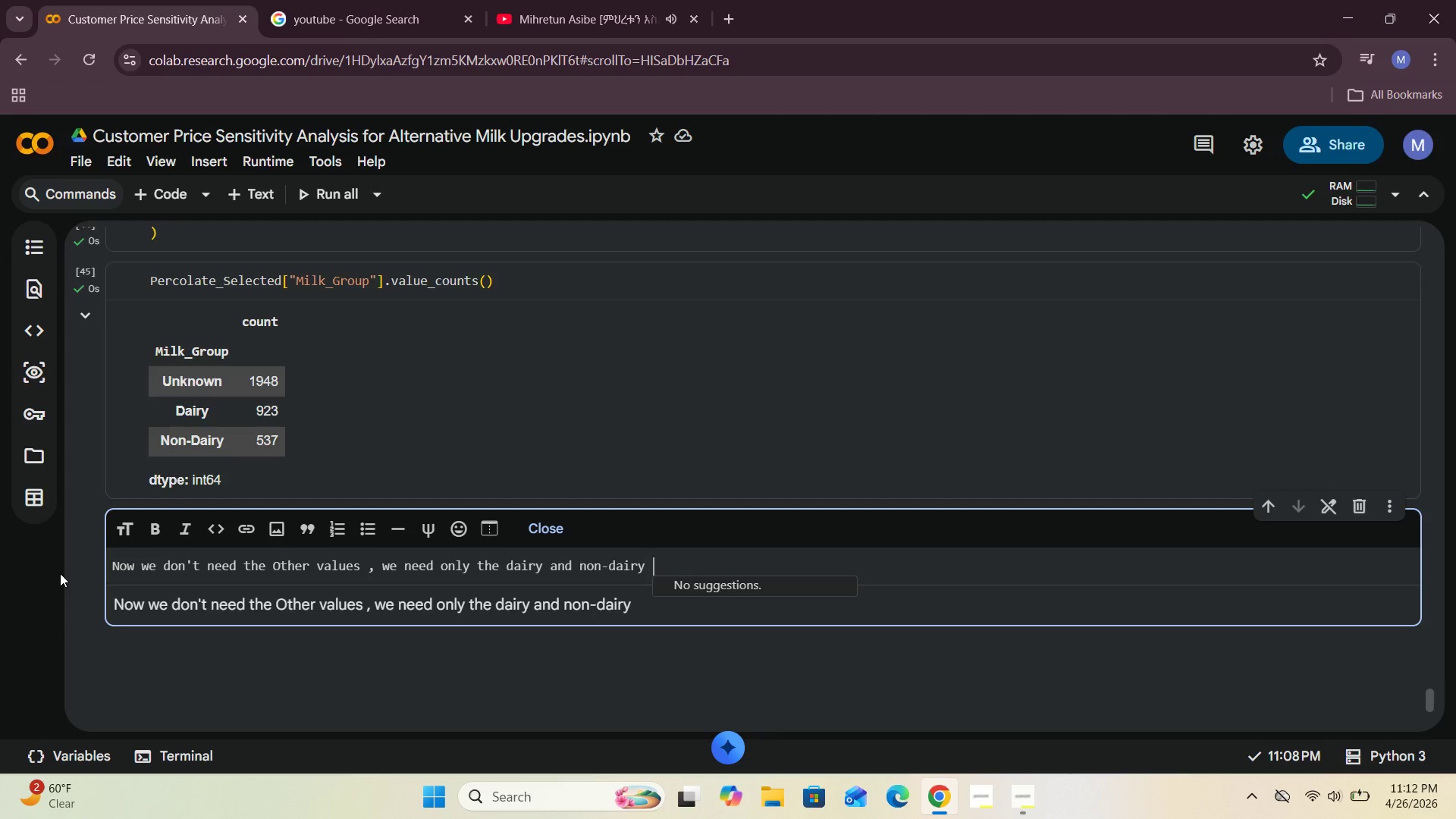 
type(f)
key(Backspace)
type(groups)
 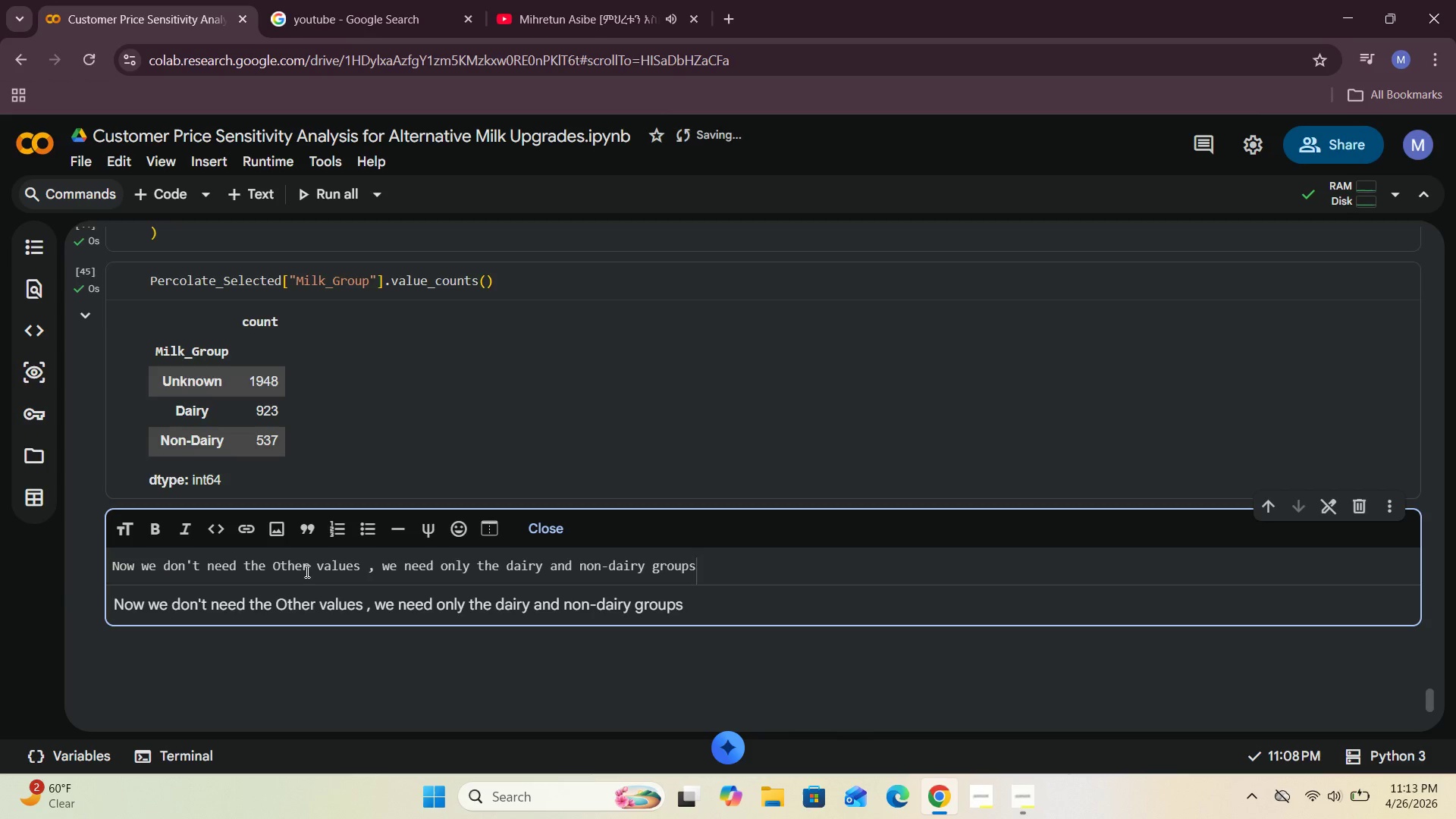 
wait(18.77)
 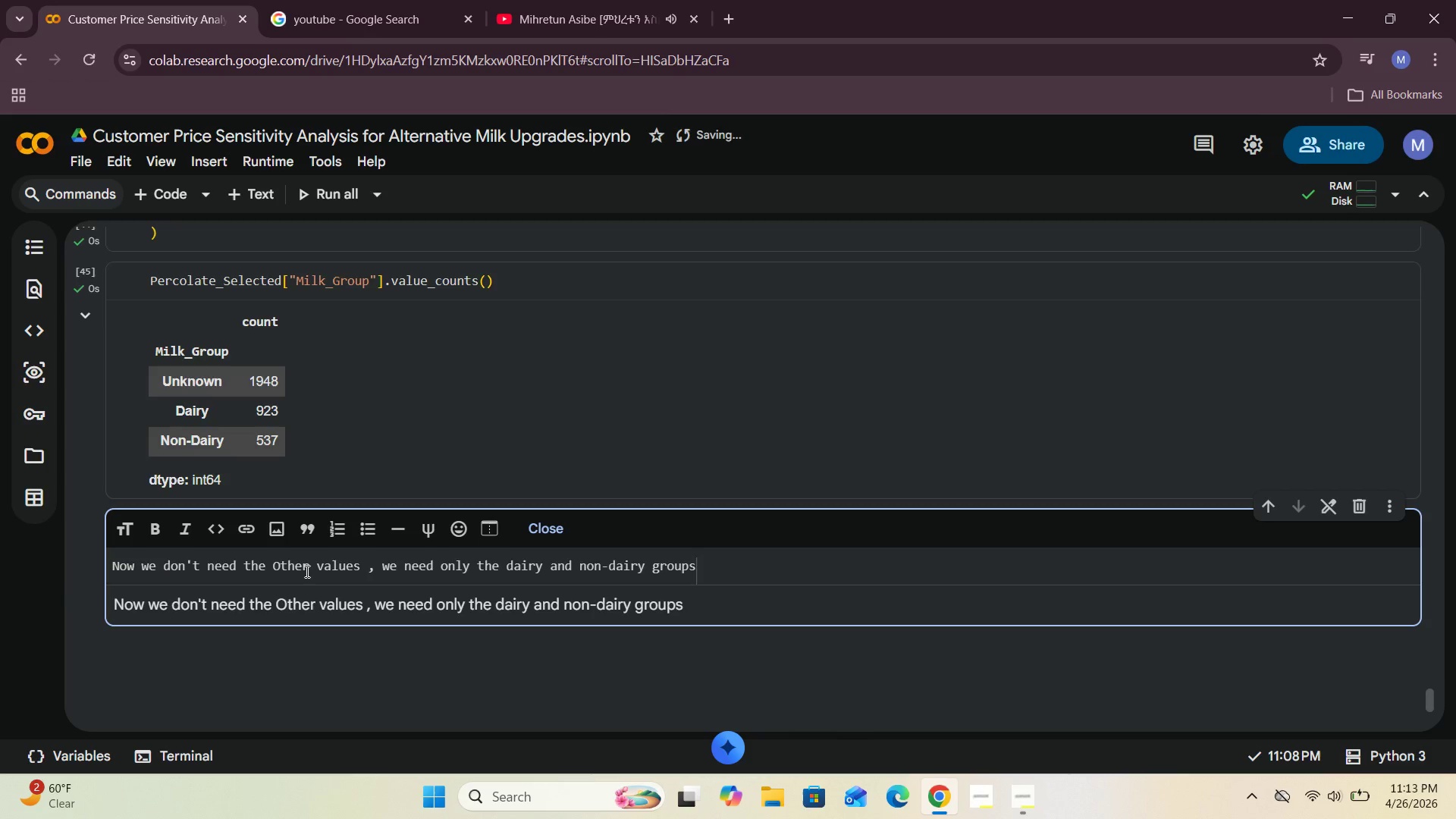 
left_click([561, 511])
 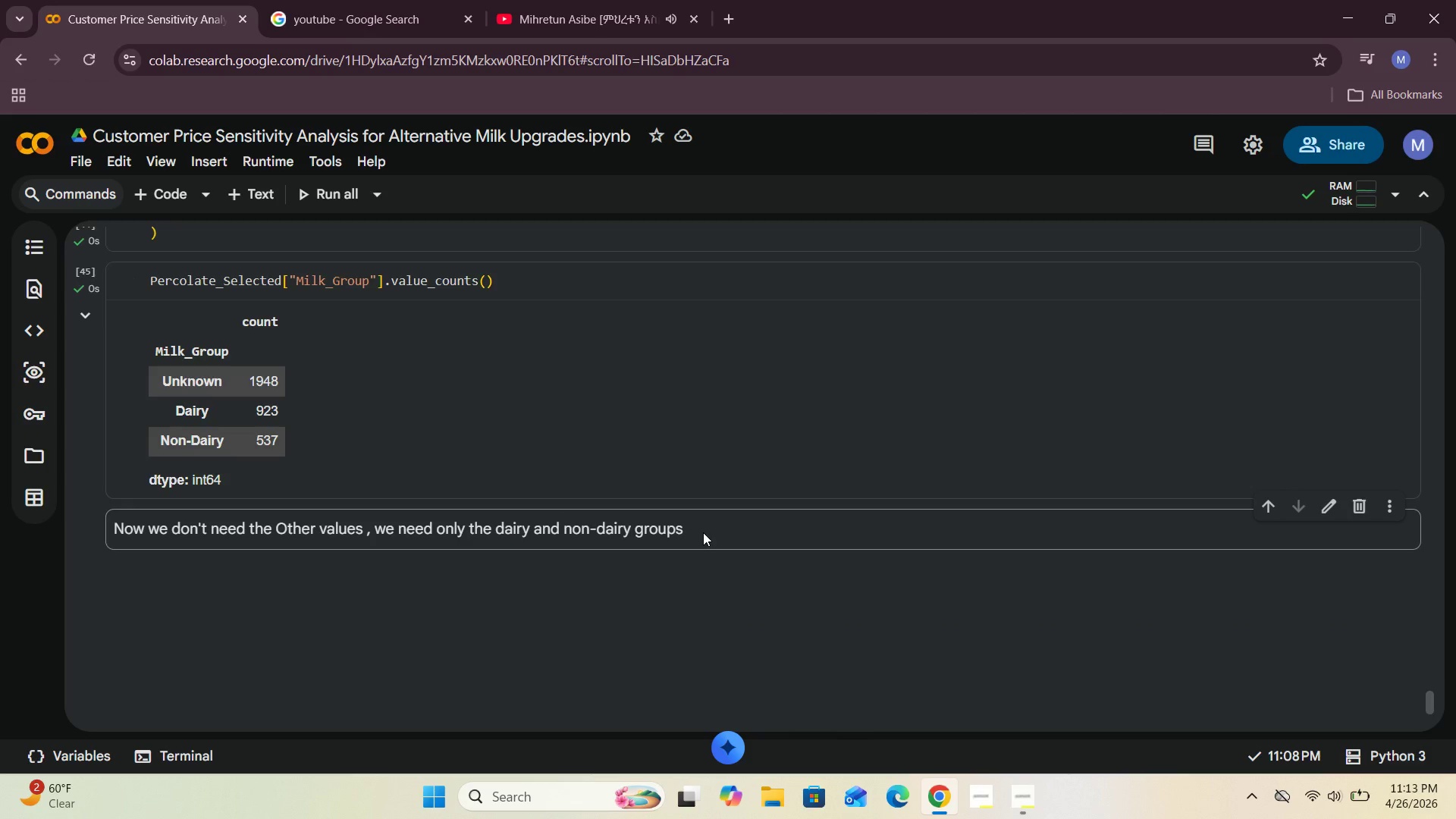 
left_click([499, 469])
 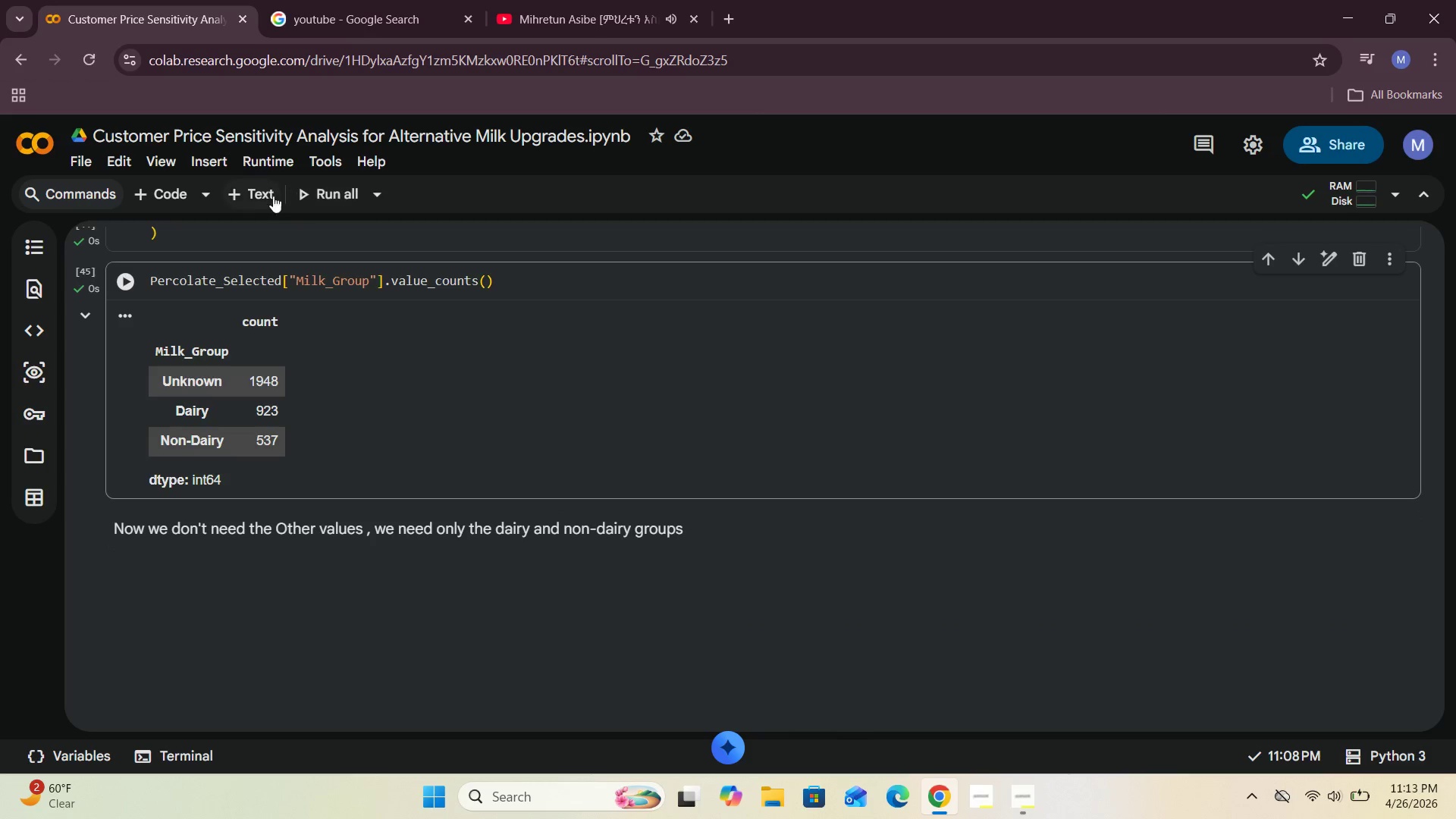 
left_click([263, 196])
 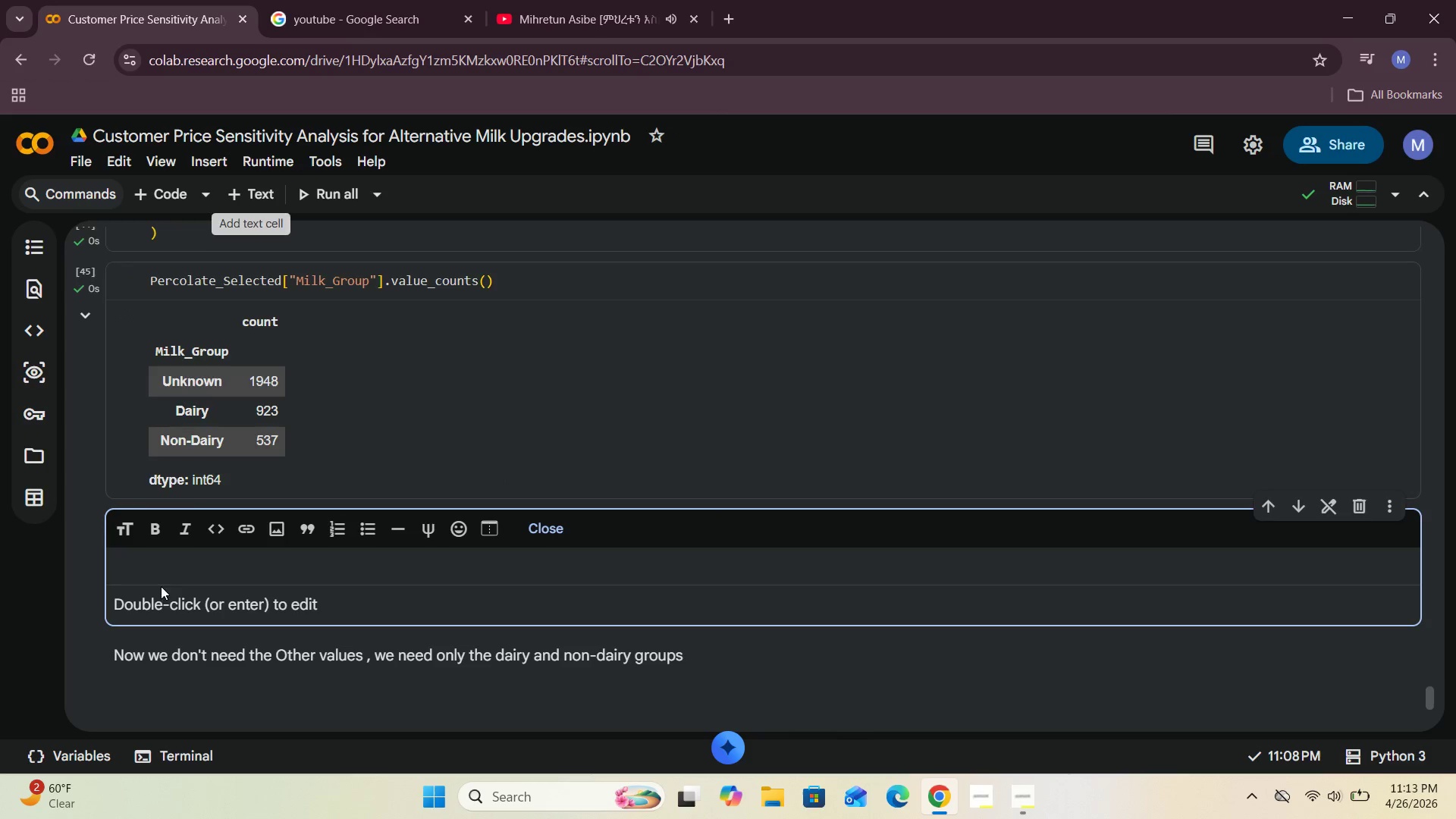 
left_click([174, 569])
 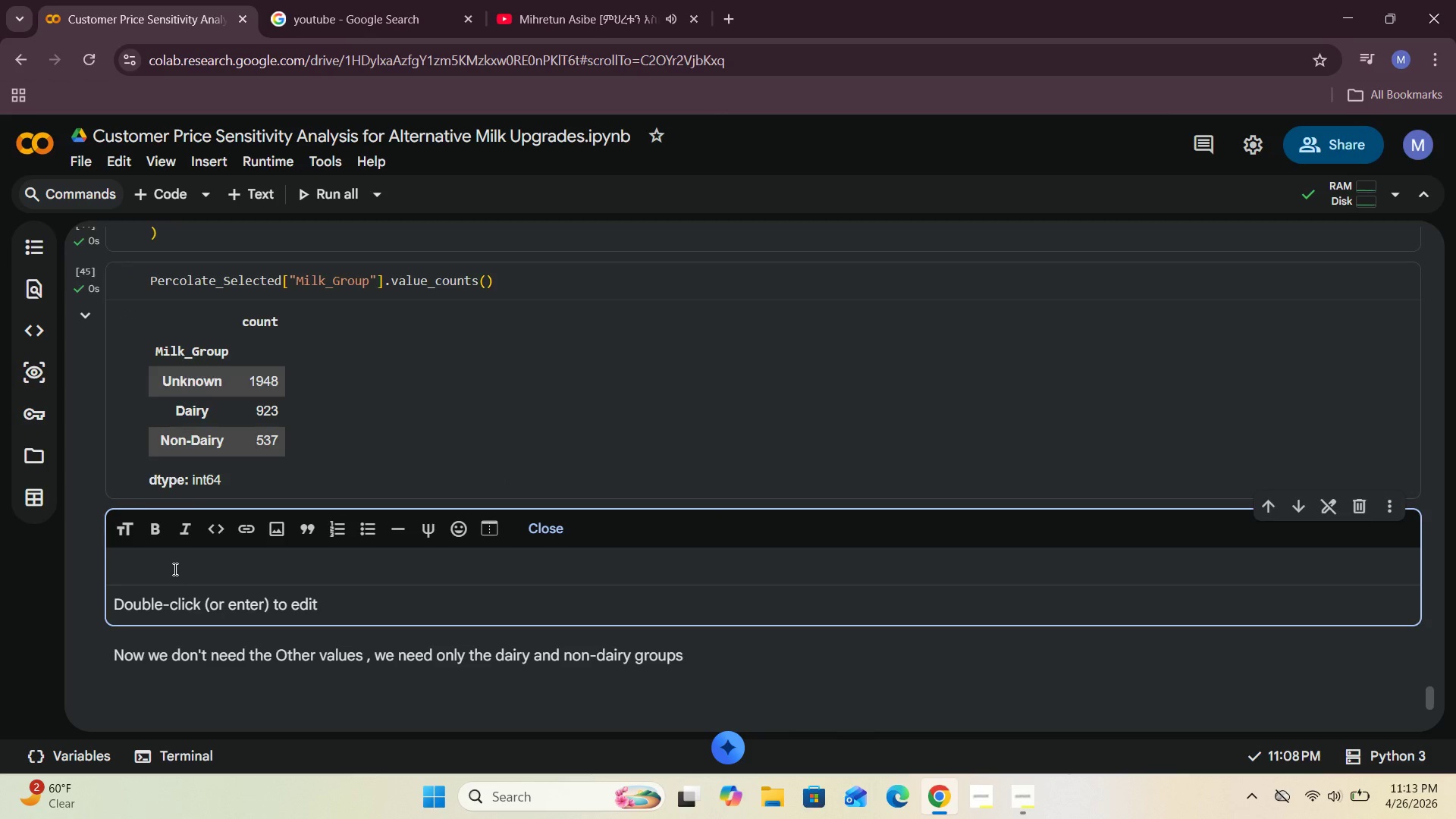 
type(Keep only the dairy and non-dairy groups)
 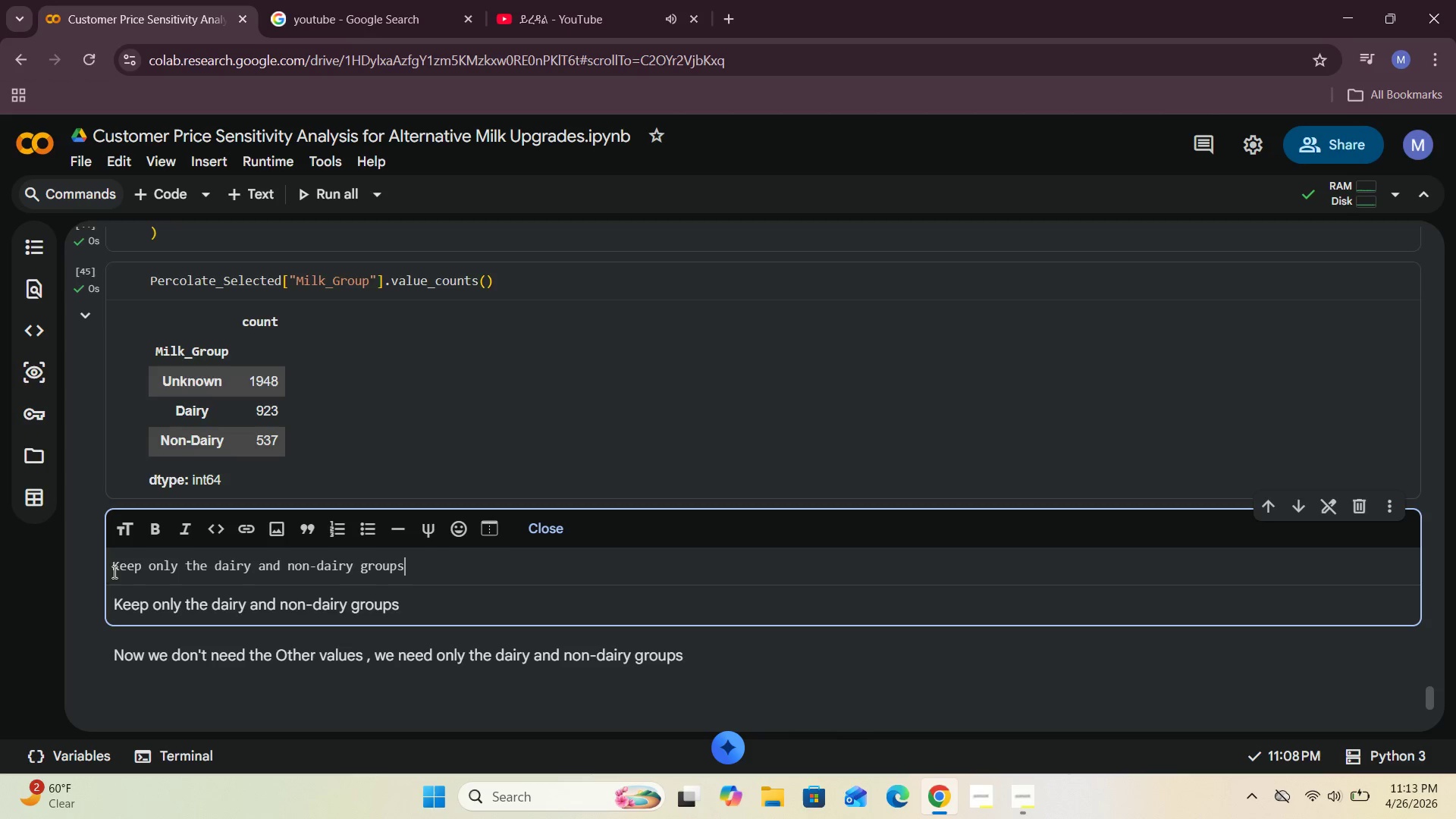 
left_click([111, 563])
 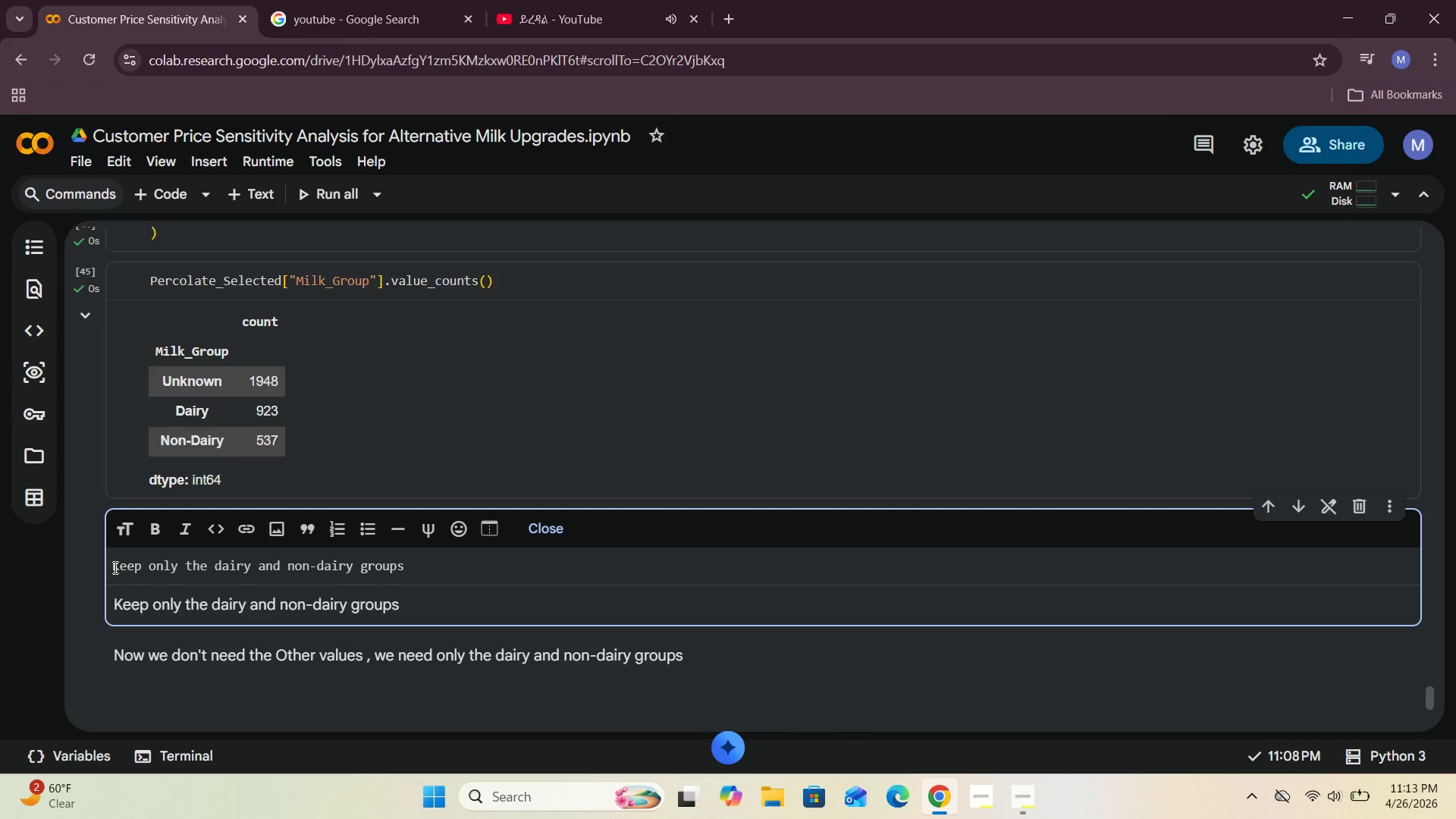 
left_click([114, 567])
 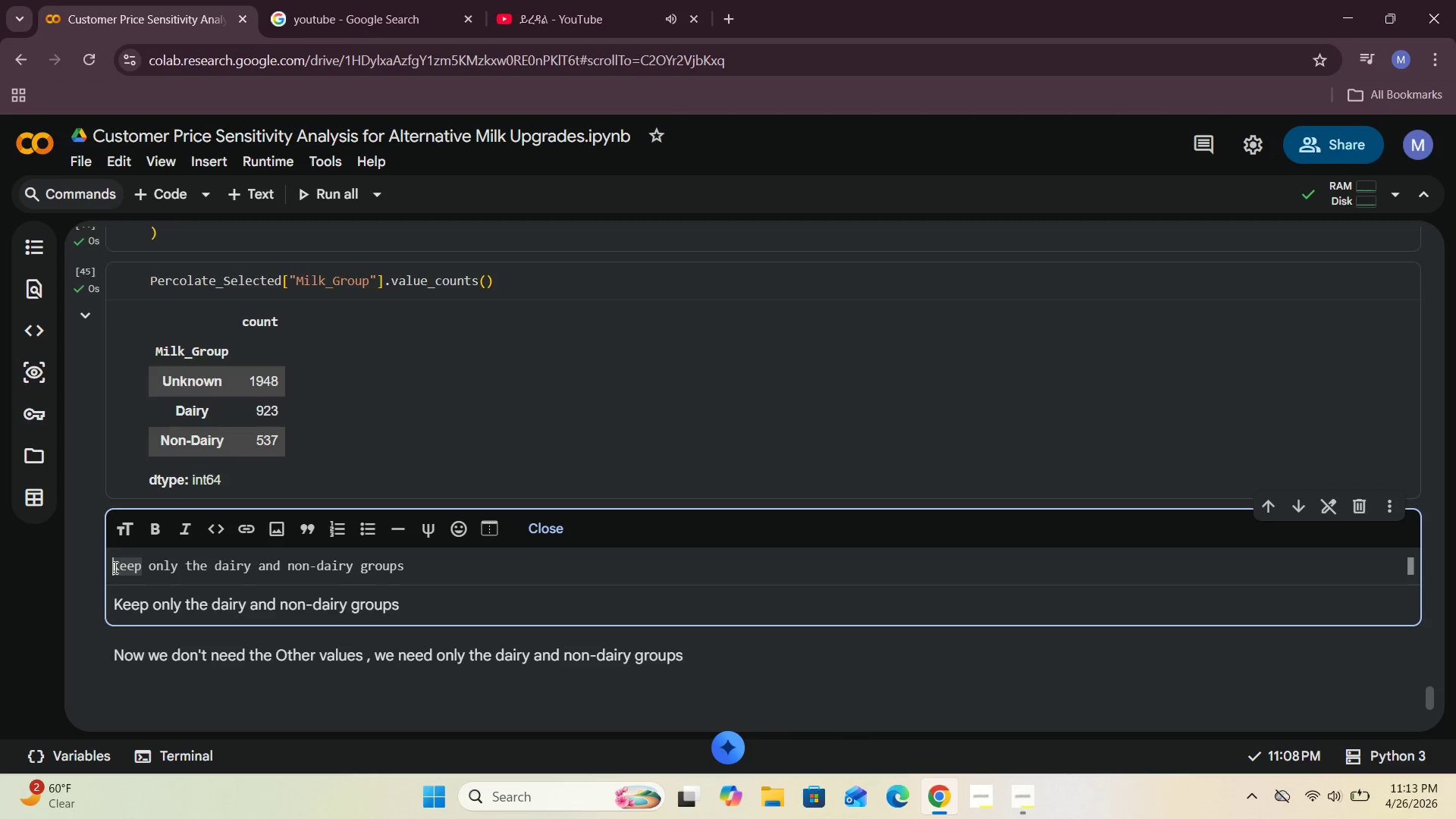 
type(### )
 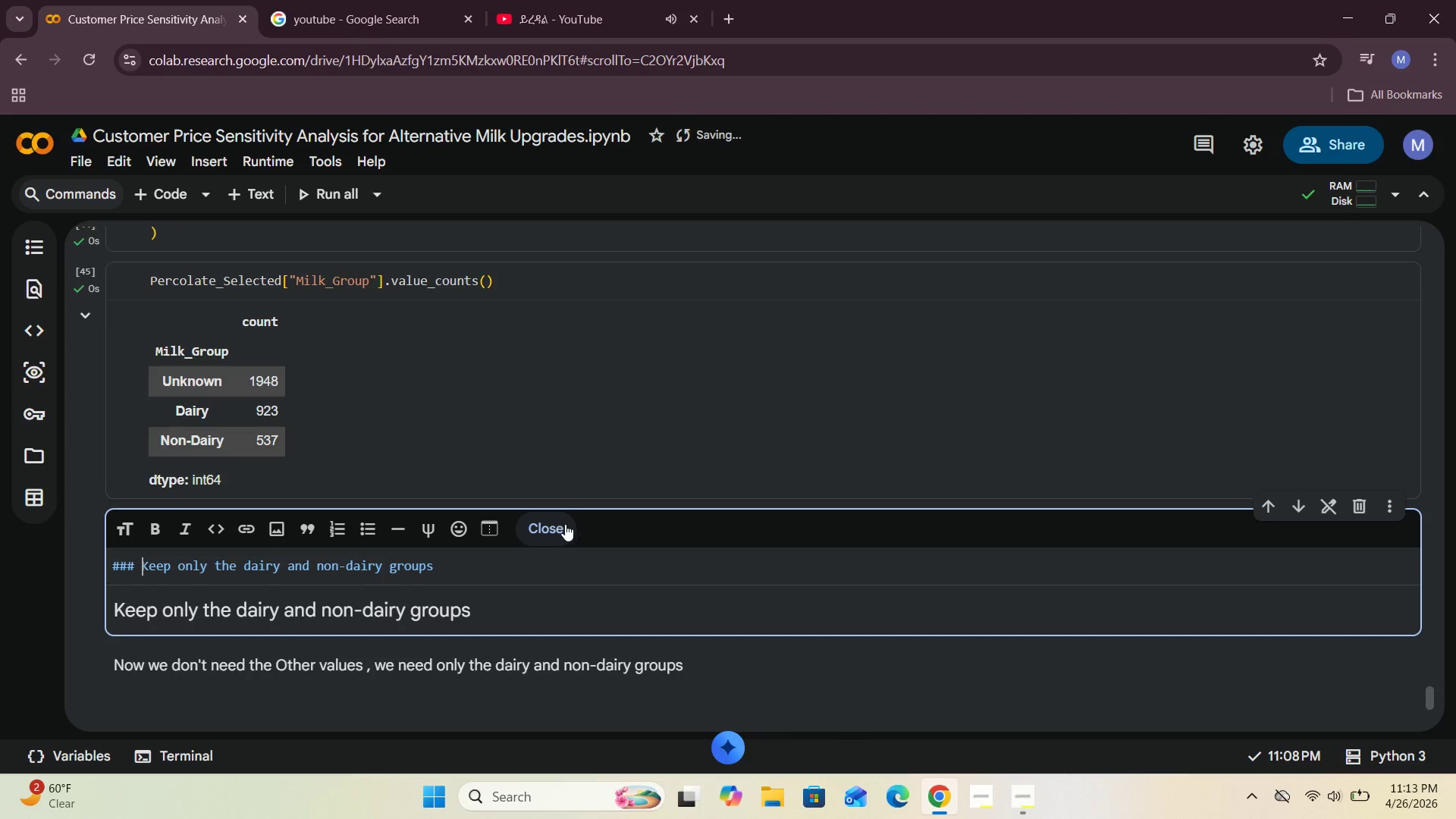 
left_click([565, 526])
 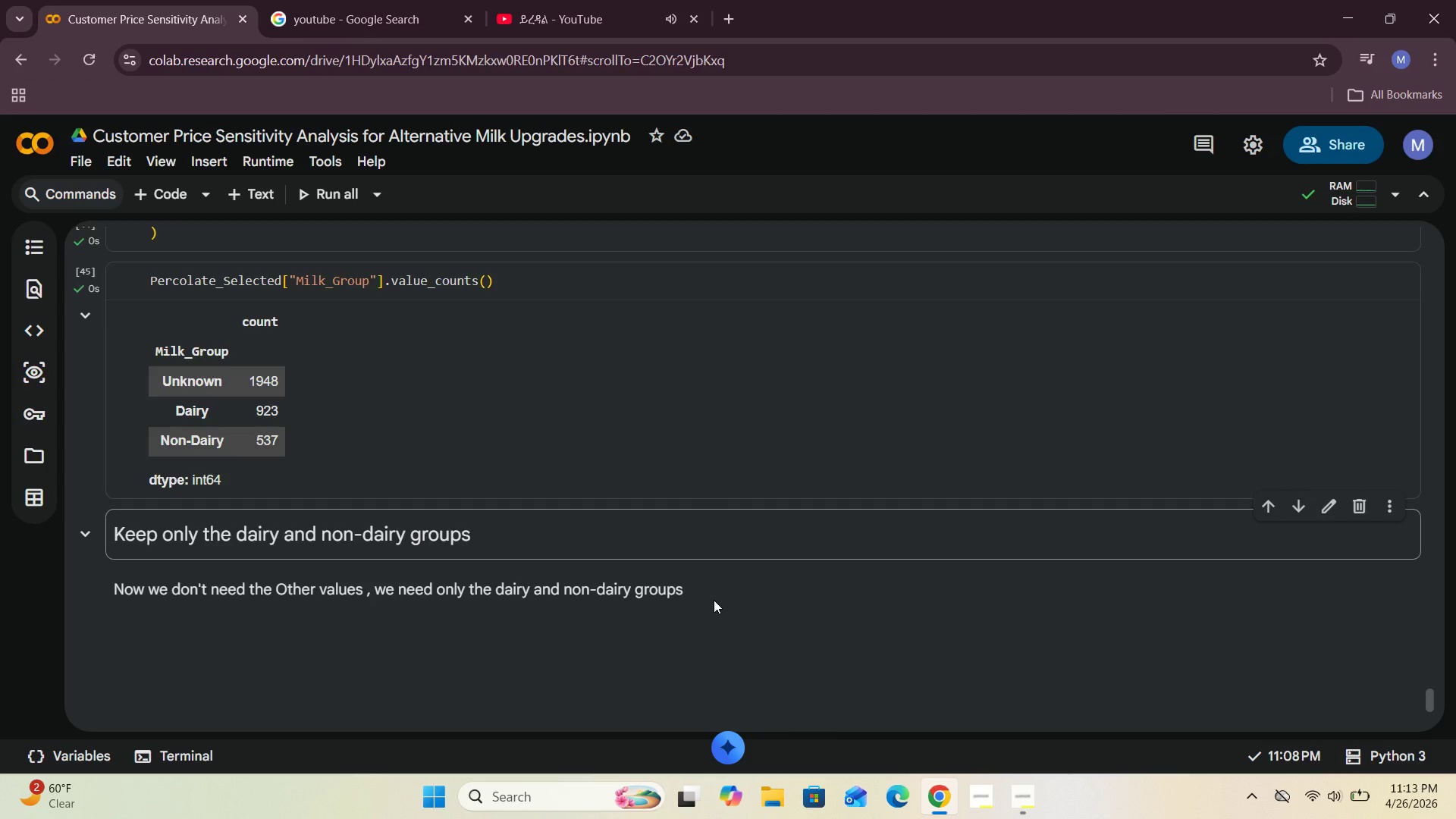 
double_click([715, 600])
 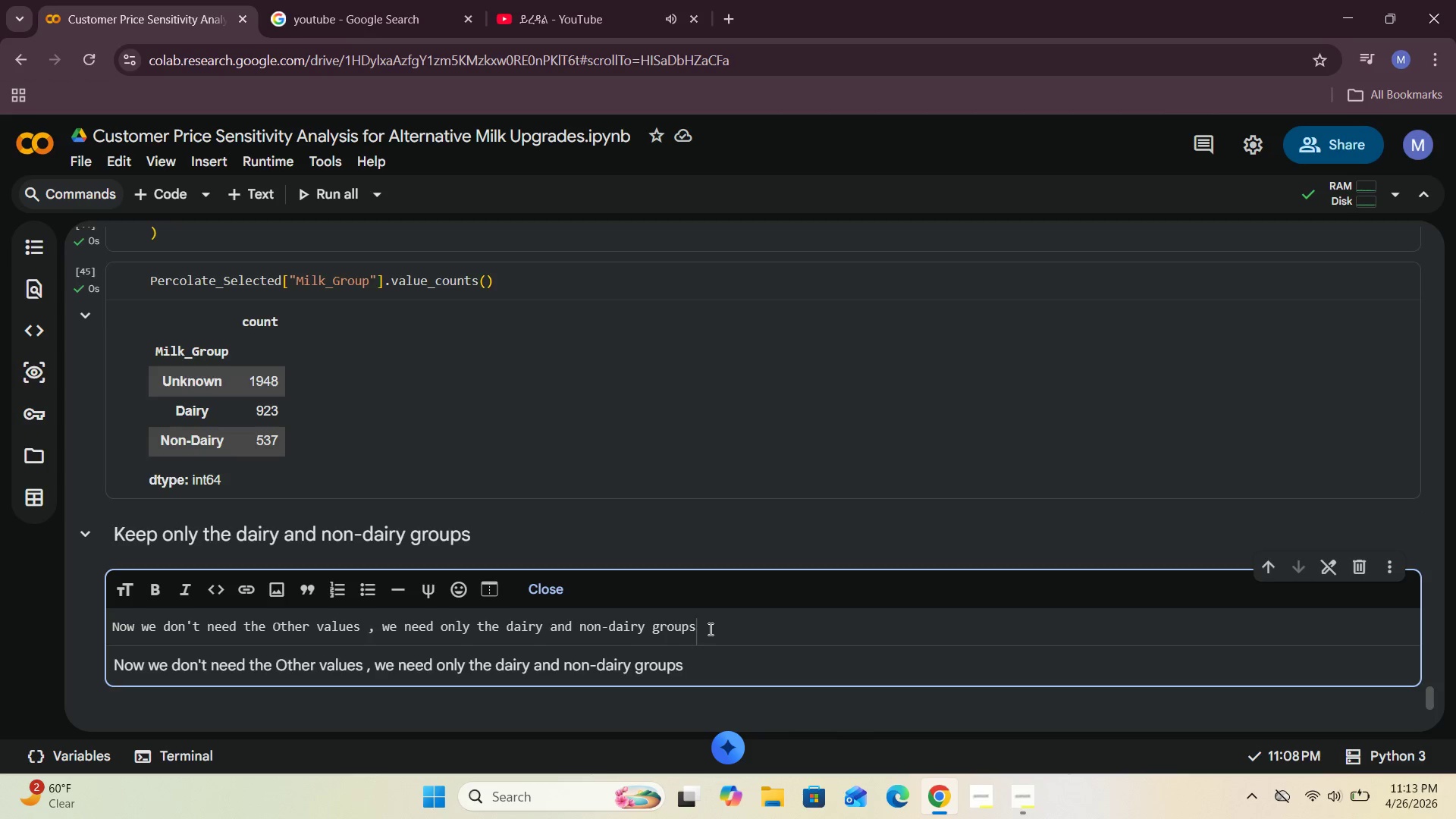 
key(Period)
 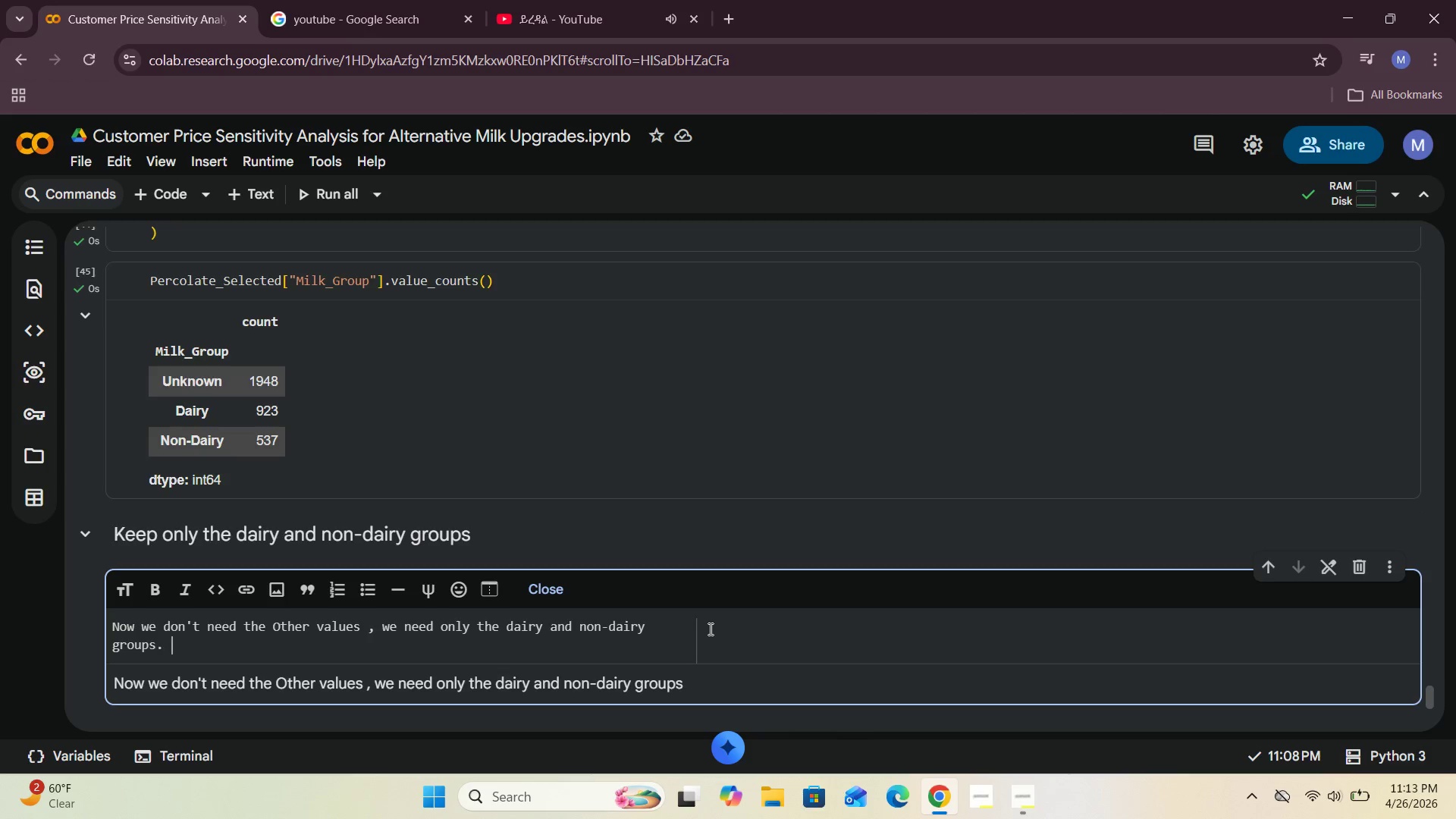 
key(Space)
 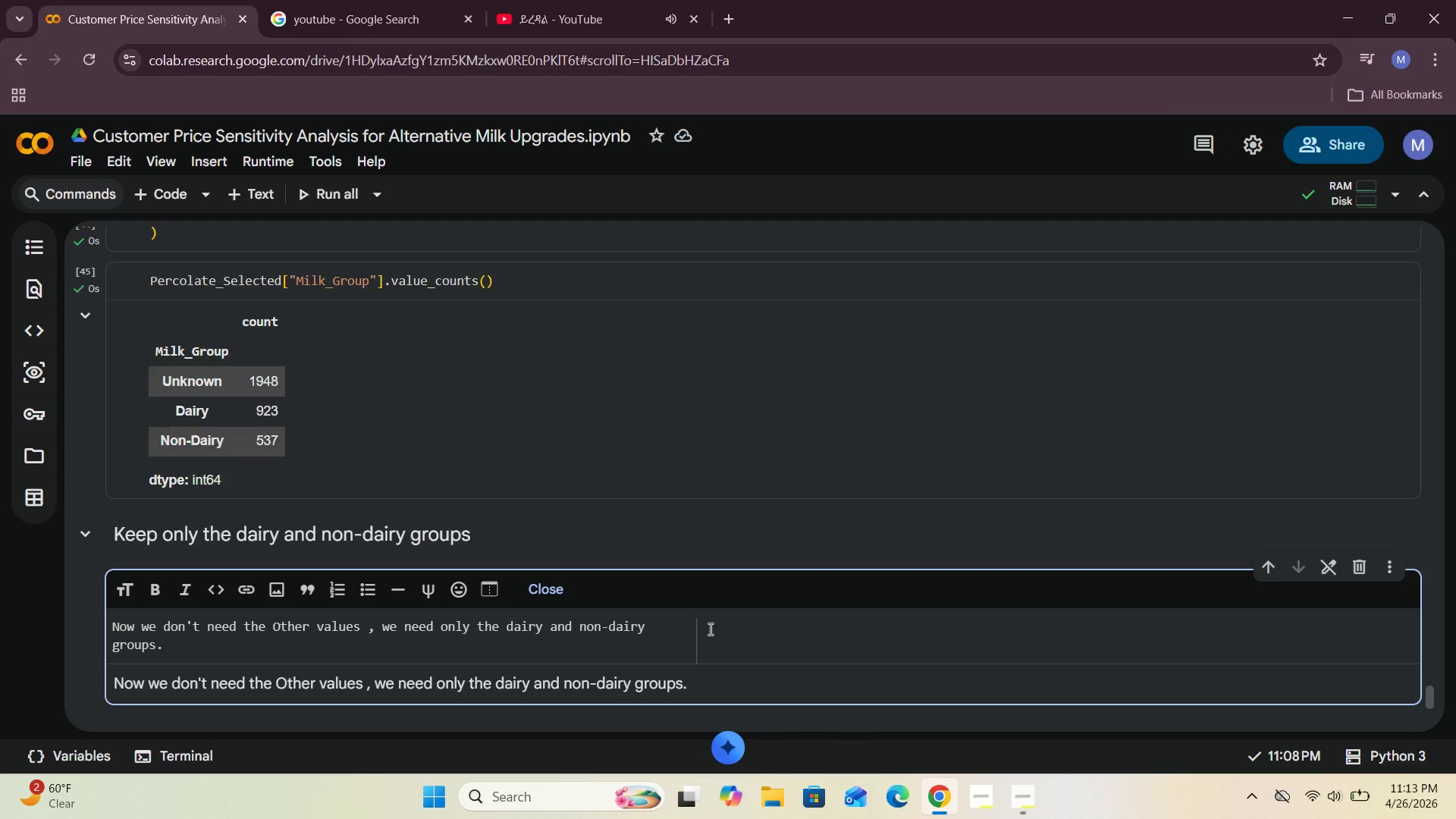 
key(Enter)
 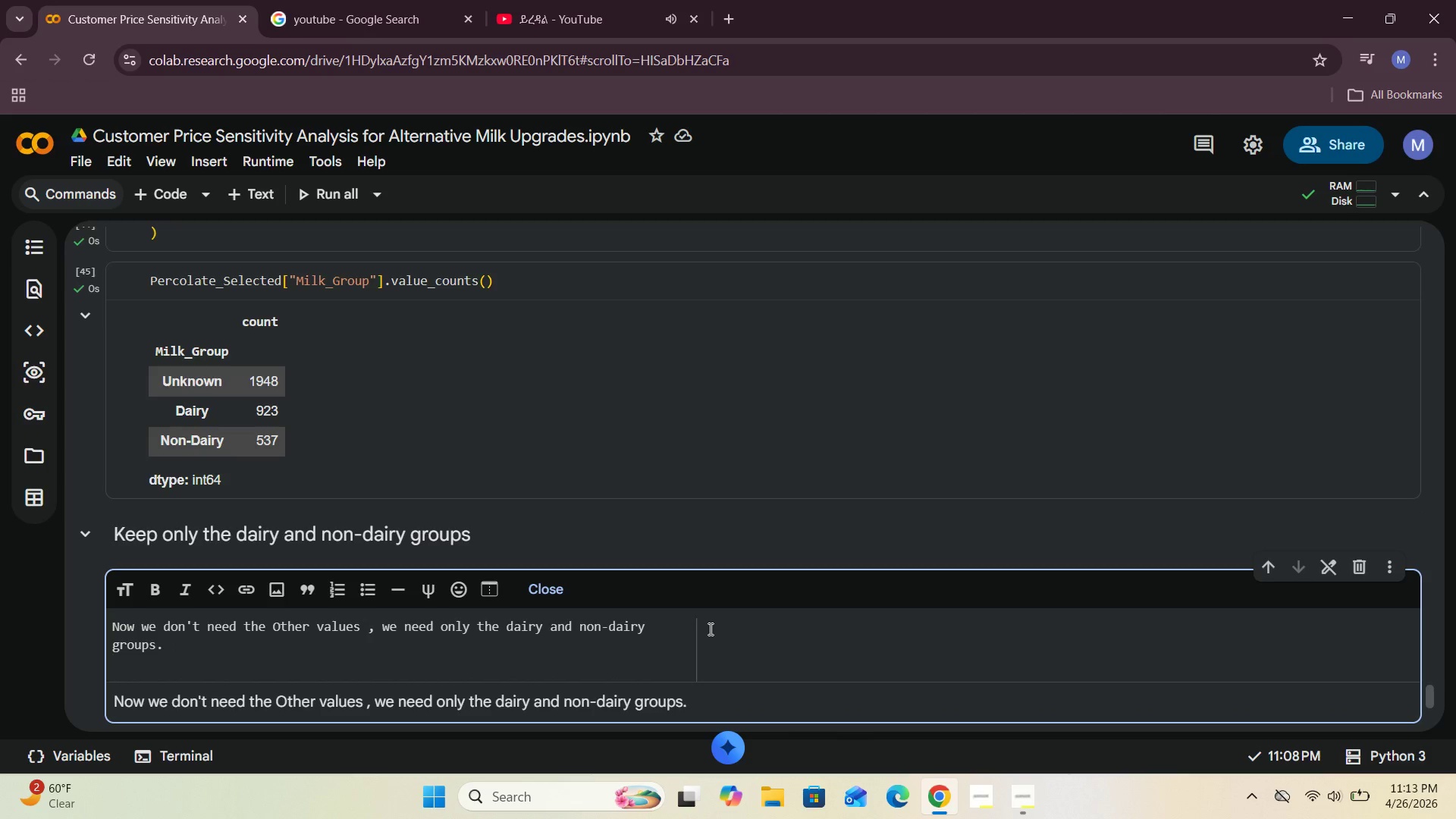 
key(Enter)
 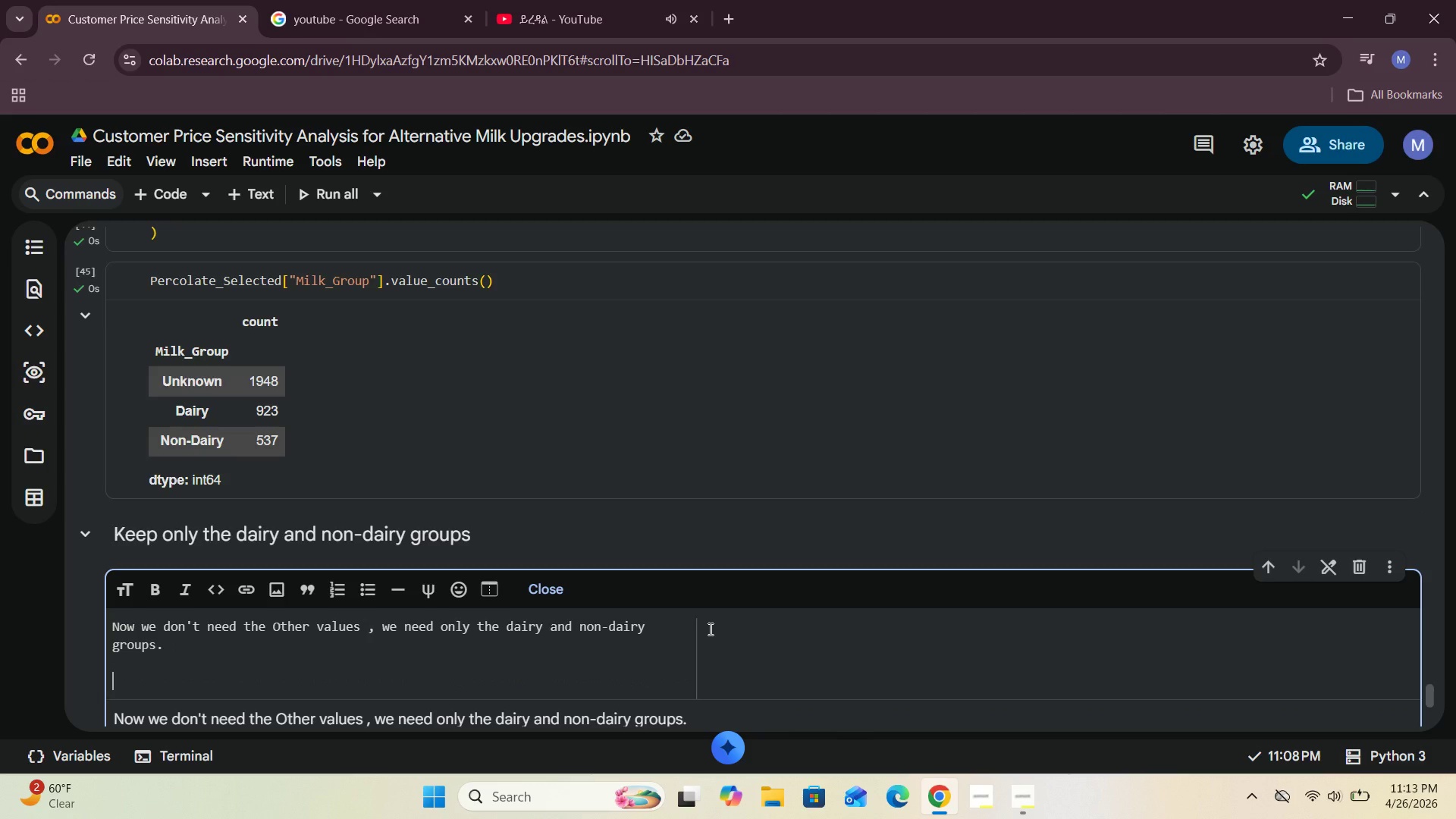 
type(For rhe main analysis, I only keep the customers who can be clearly grouped into eitehr )
key(Backspace)
key(Backspace)
key(Backspace)
key(Backspace)
type(her Dairy or Non-Dairy.)
 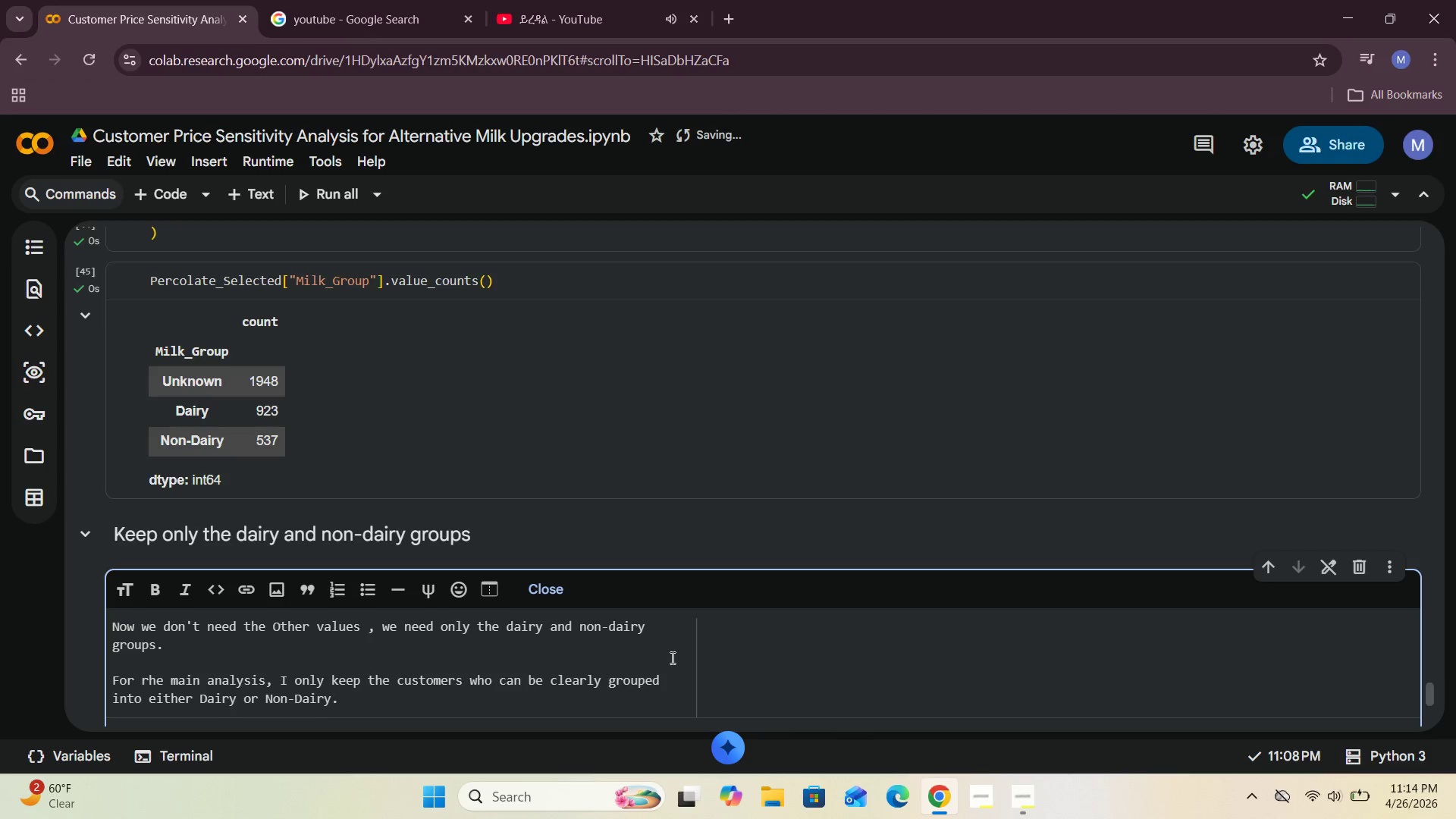 
wait(15.47)
 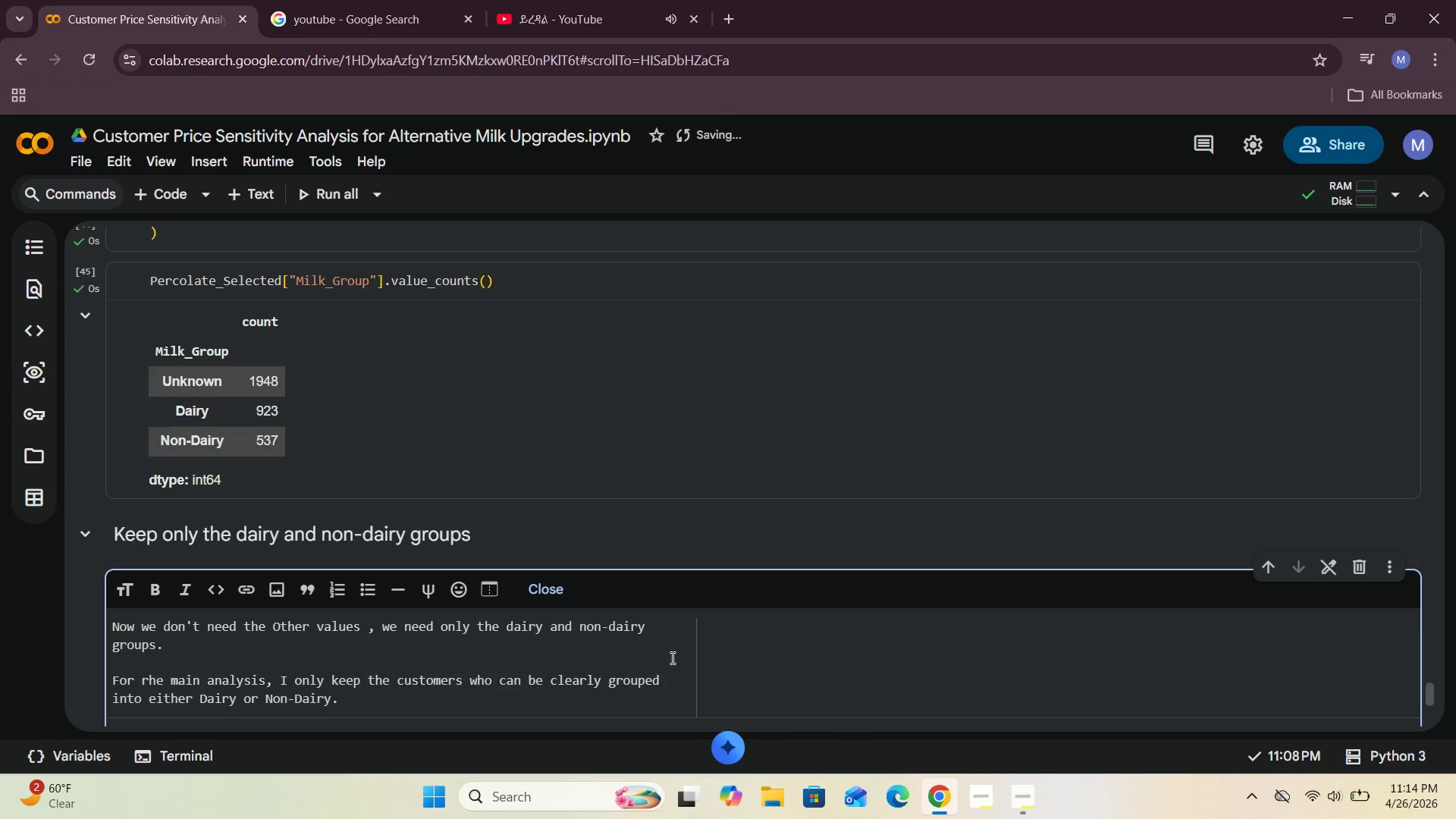 
left_click([566, 598])
 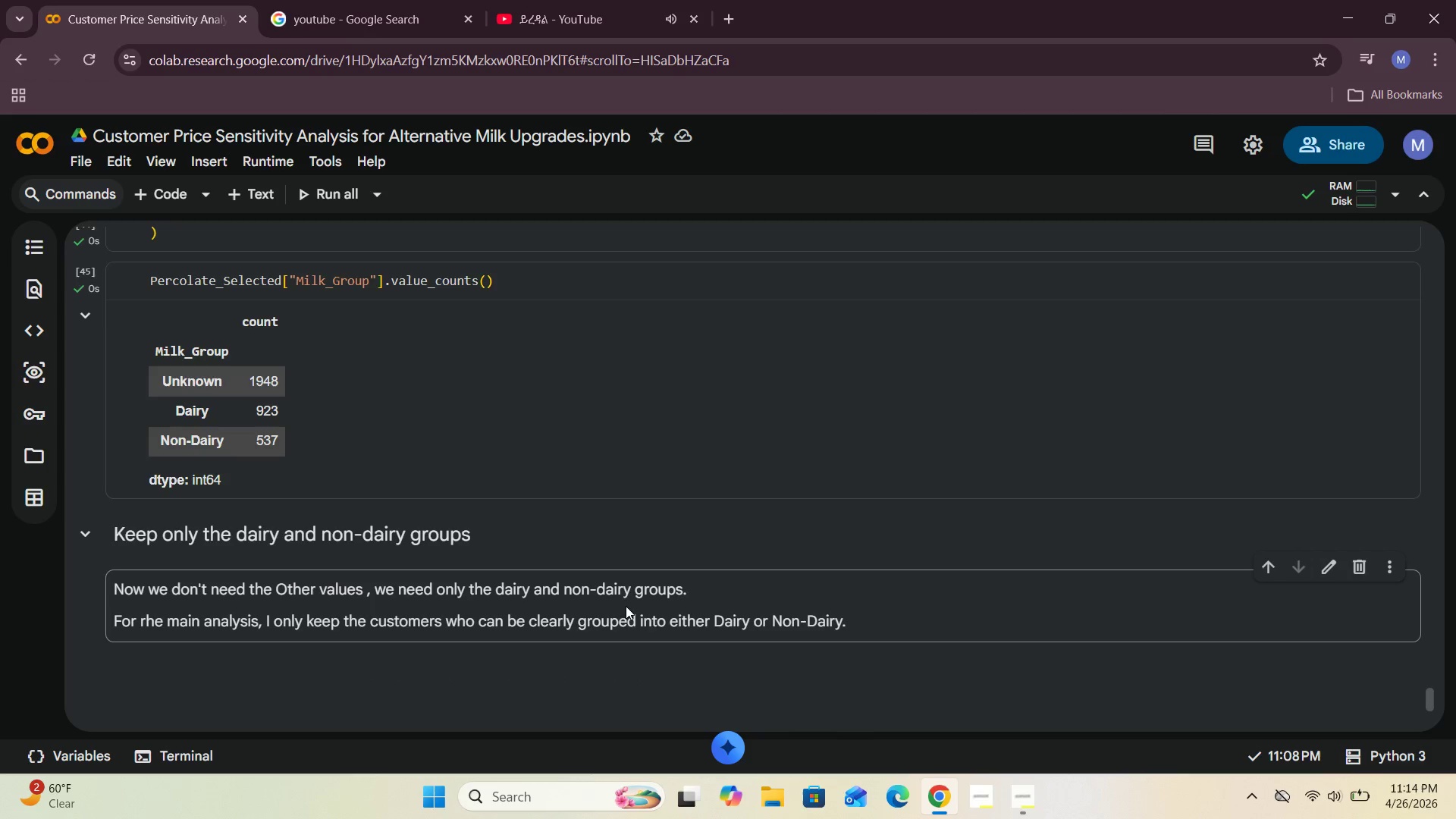 
mouse_move([733, 508])
 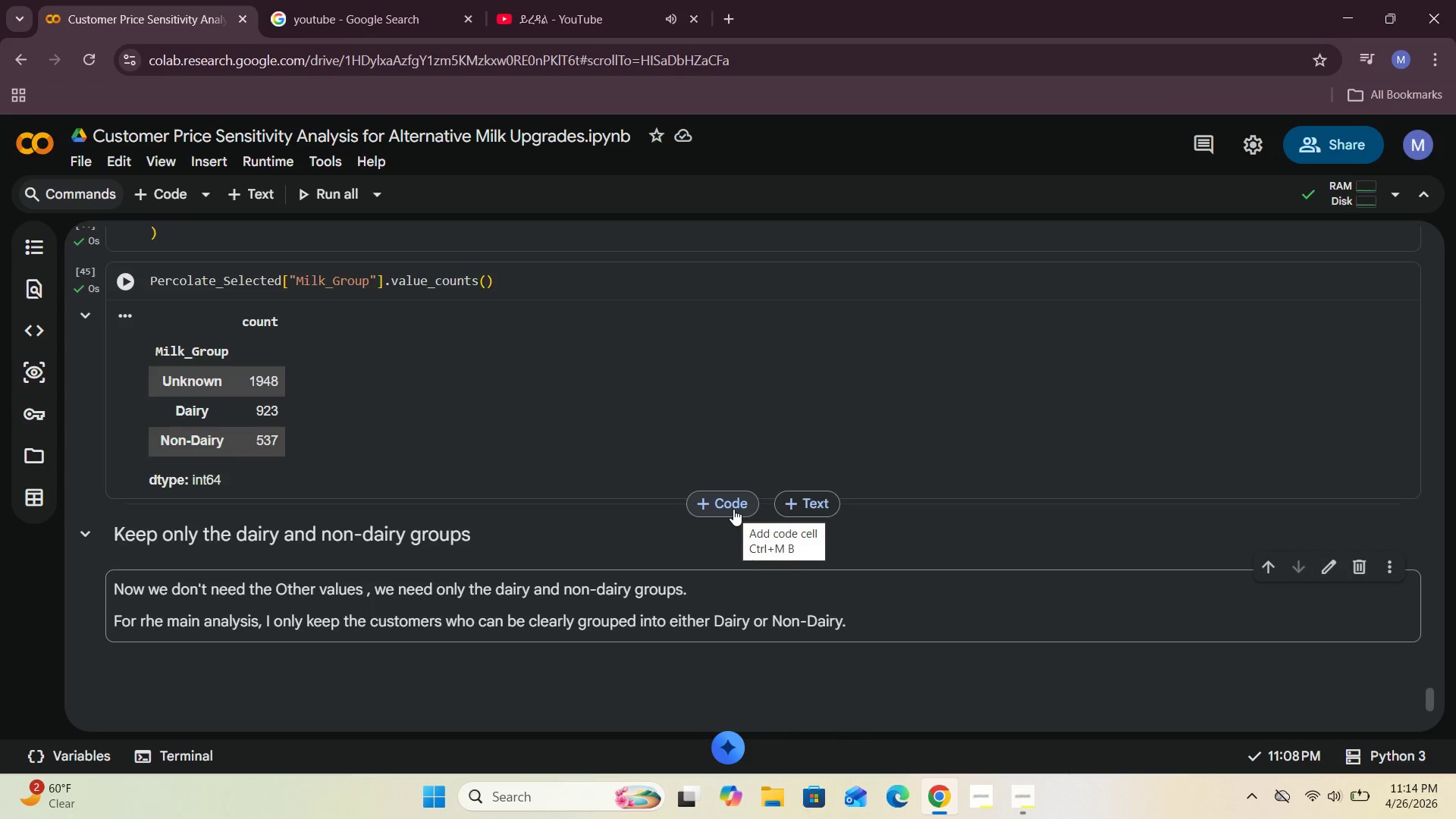 
wait(11.38)
 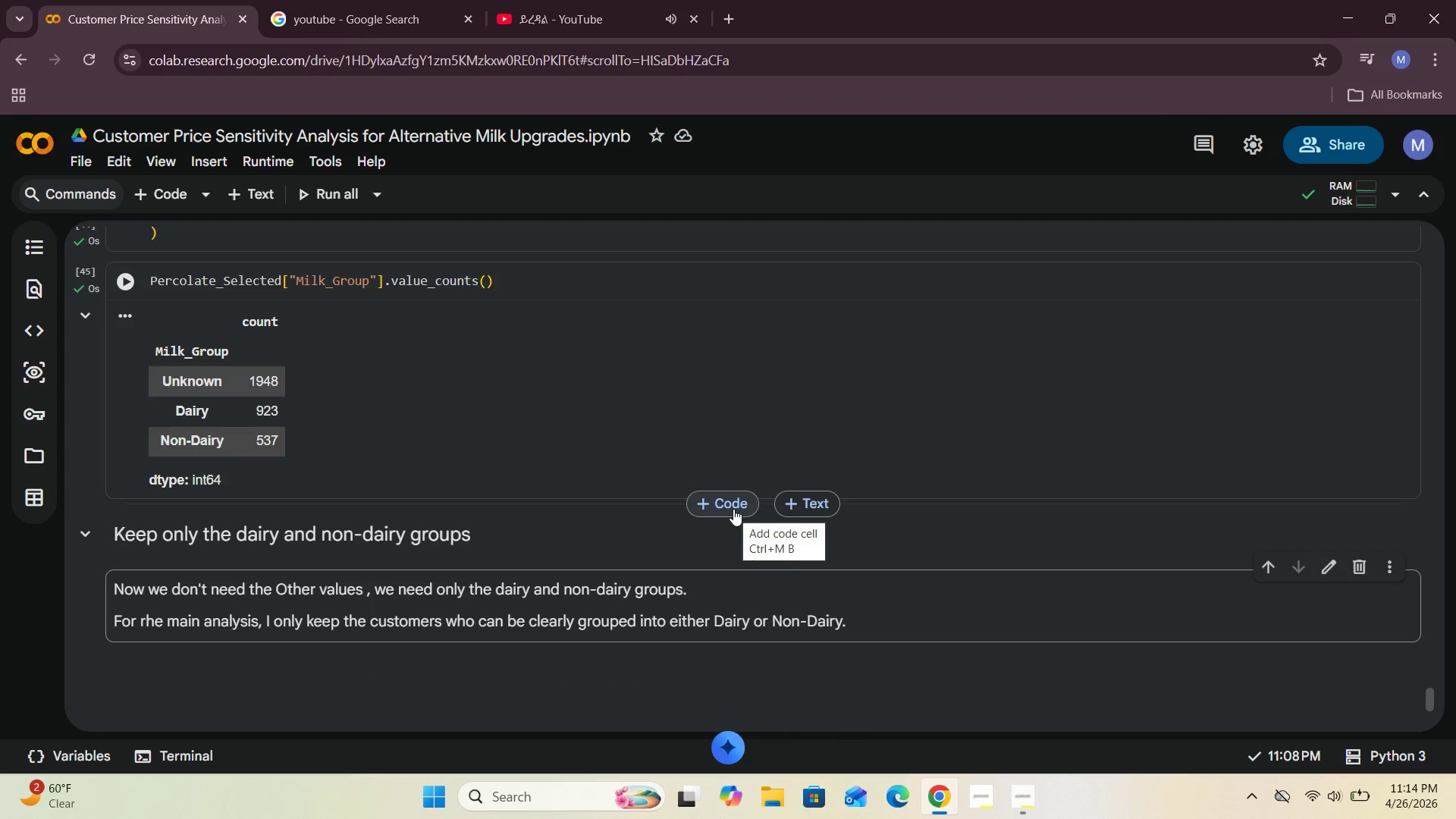 
double_click([754, 625])
 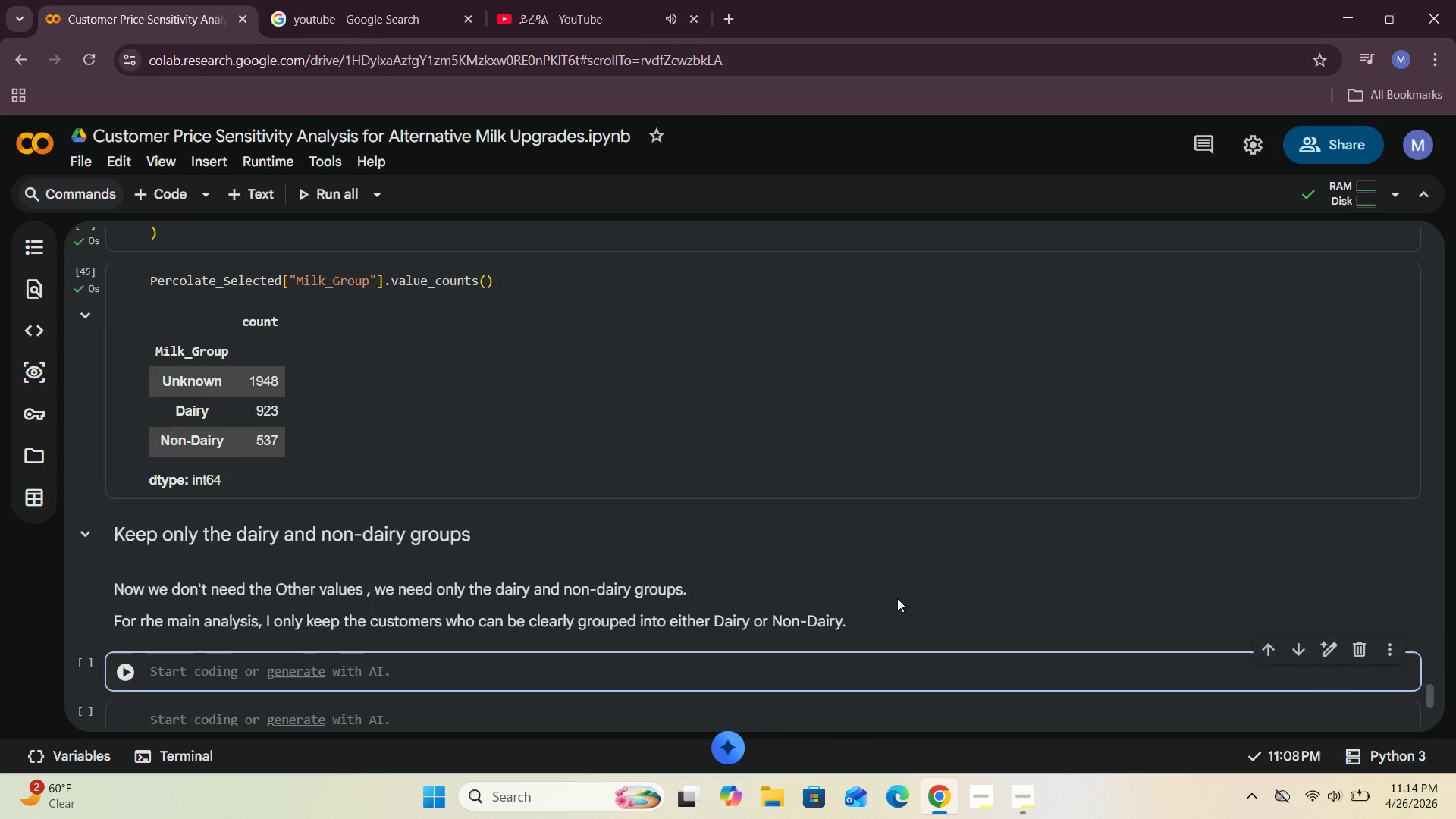 
double_click([897, 598])
 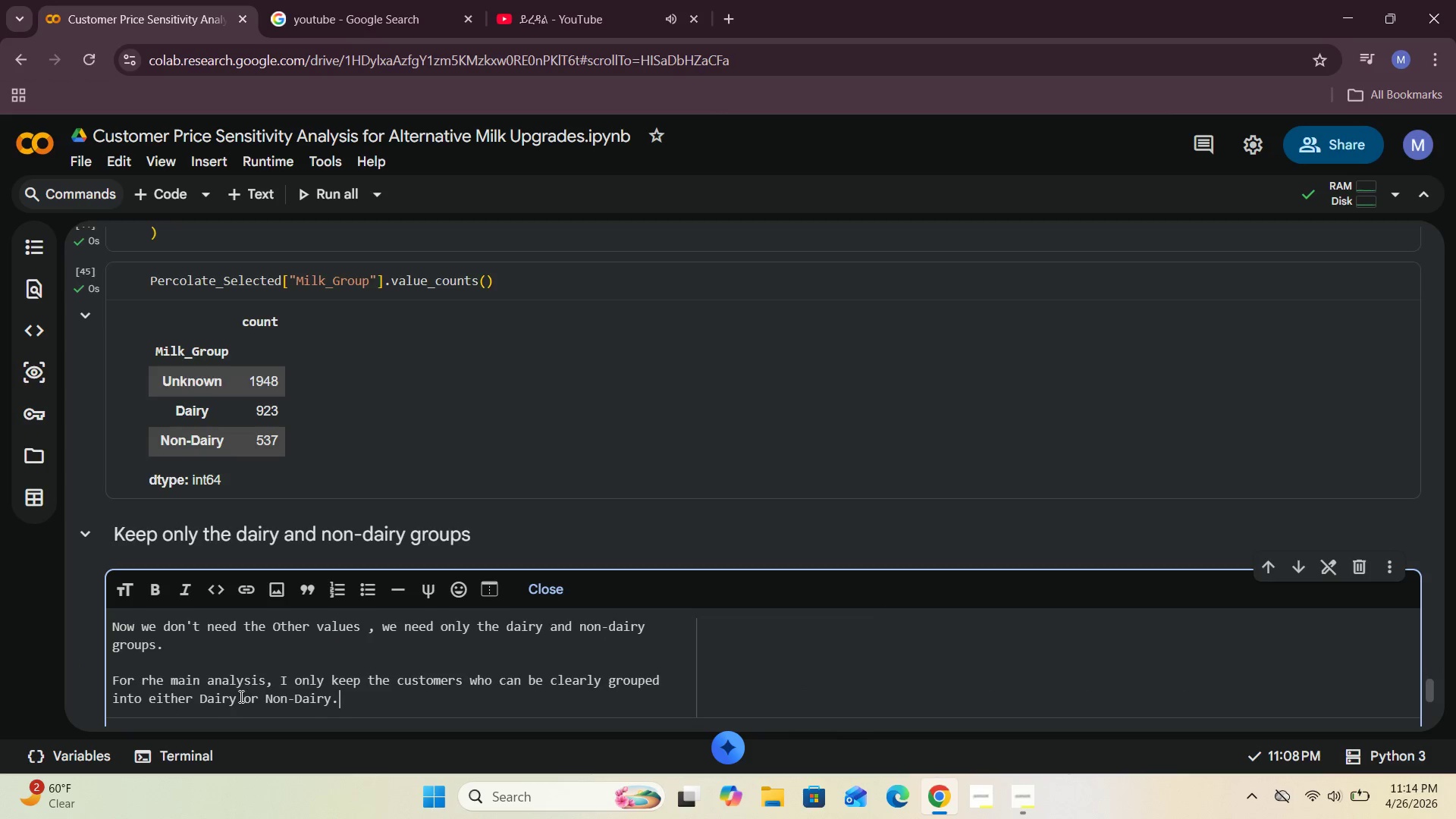 
left_click_drag(start_coordinate=[235, 700], to_coordinate=[199, 692])
 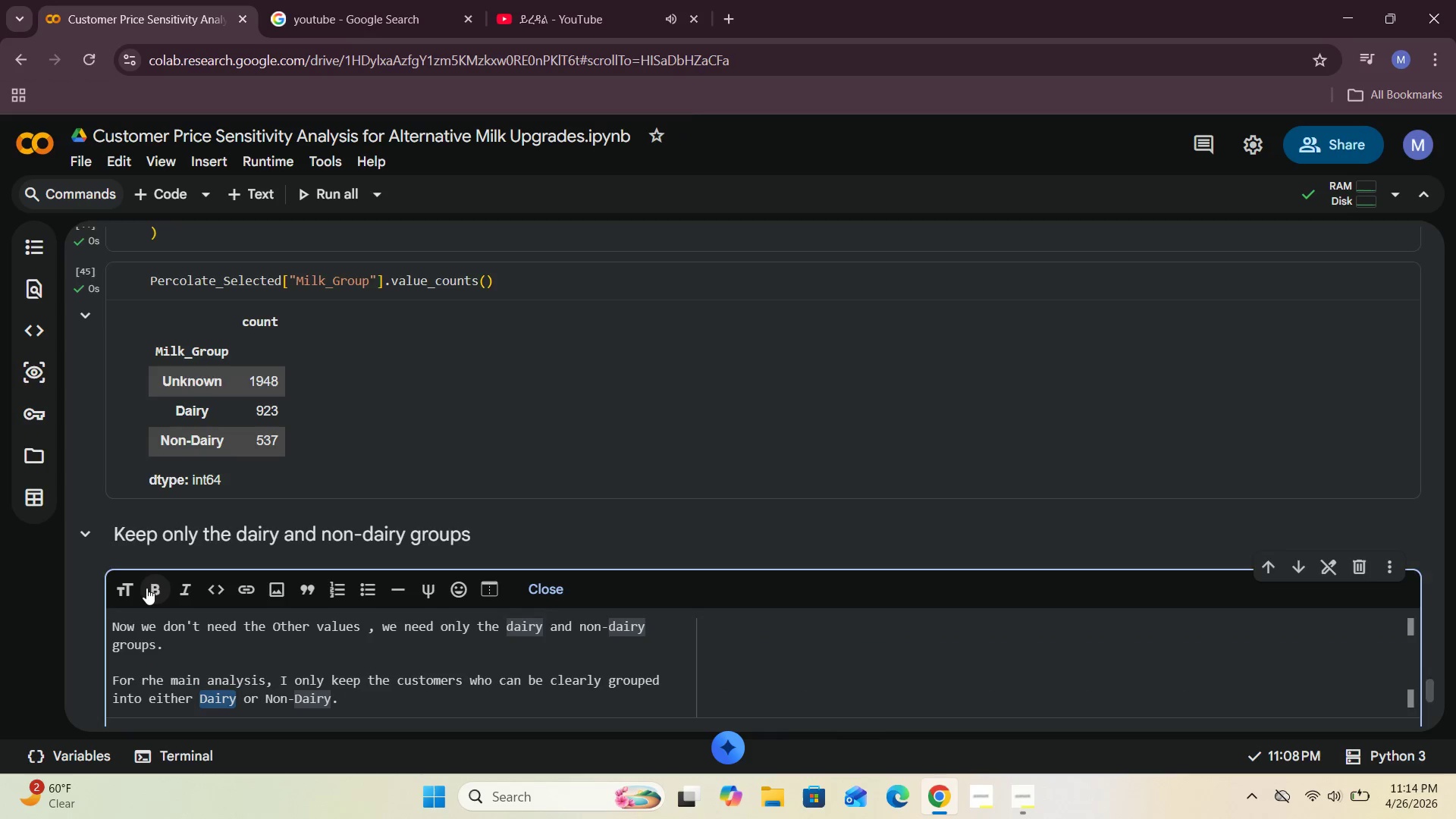 
left_click([146, 588])
 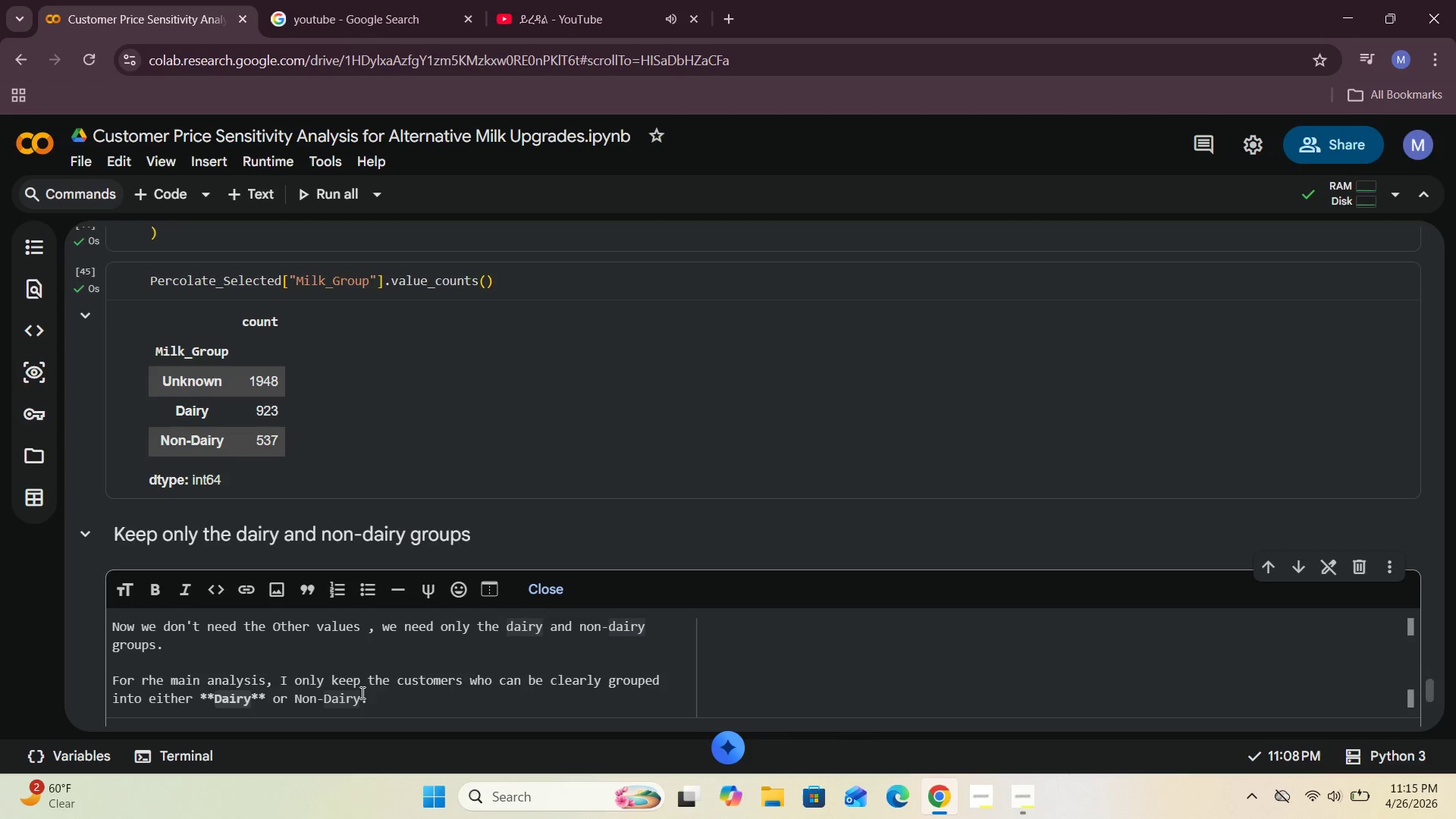 
left_click_drag(start_coordinate=[358, 698], to_coordinate=[296, 698])
 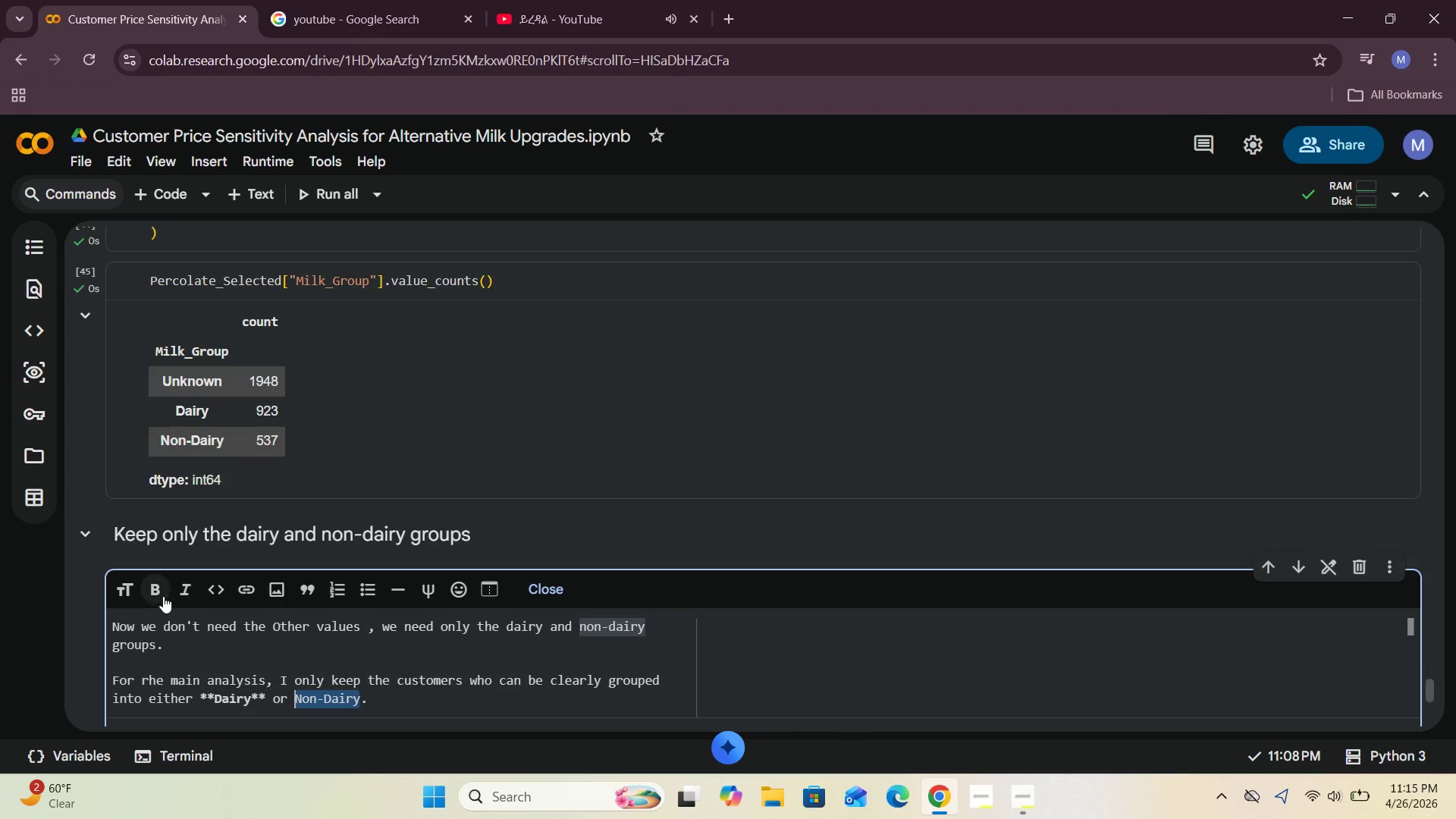 
left_click([157, 590])
 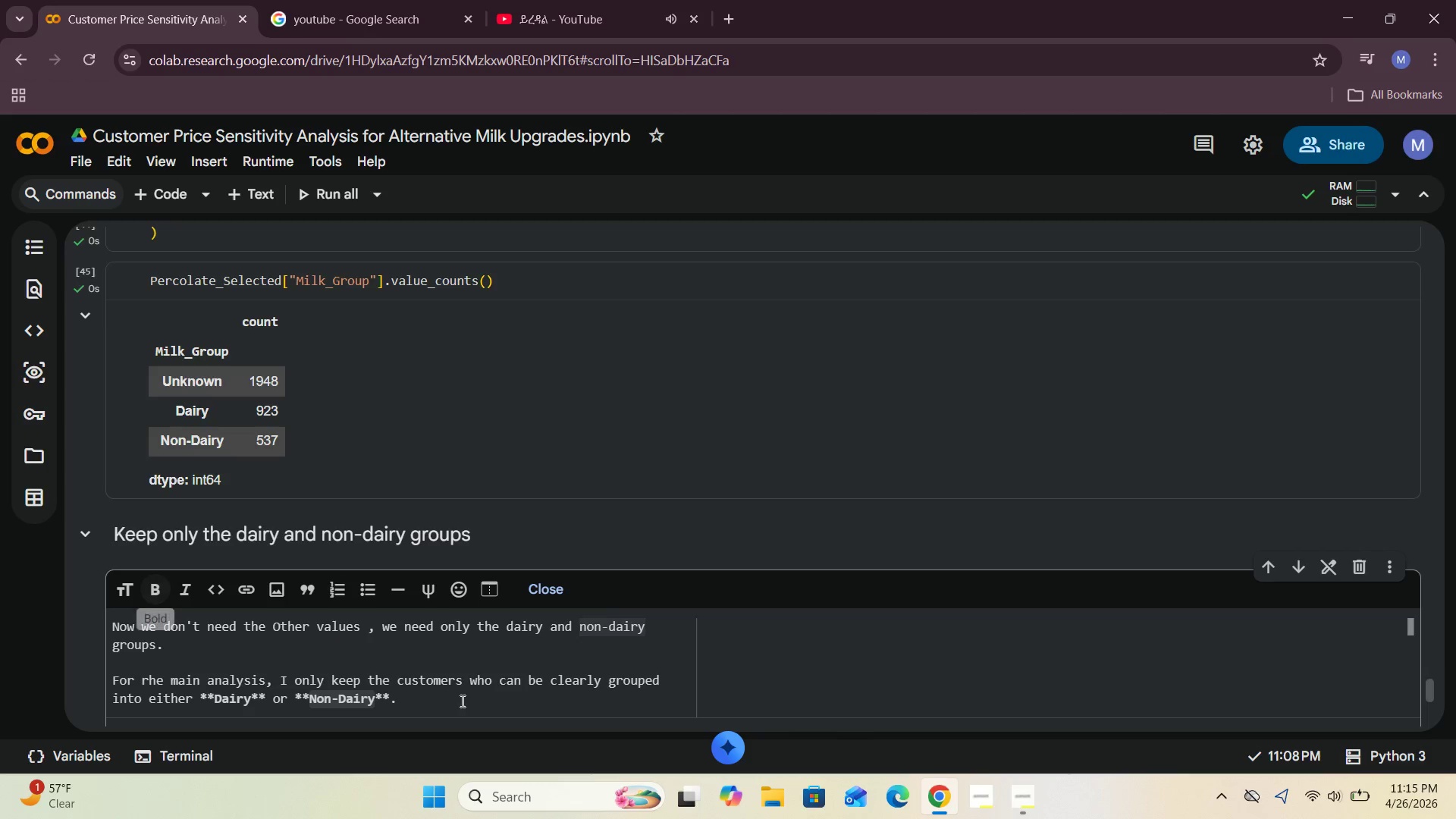 
left_click([463, 703])
 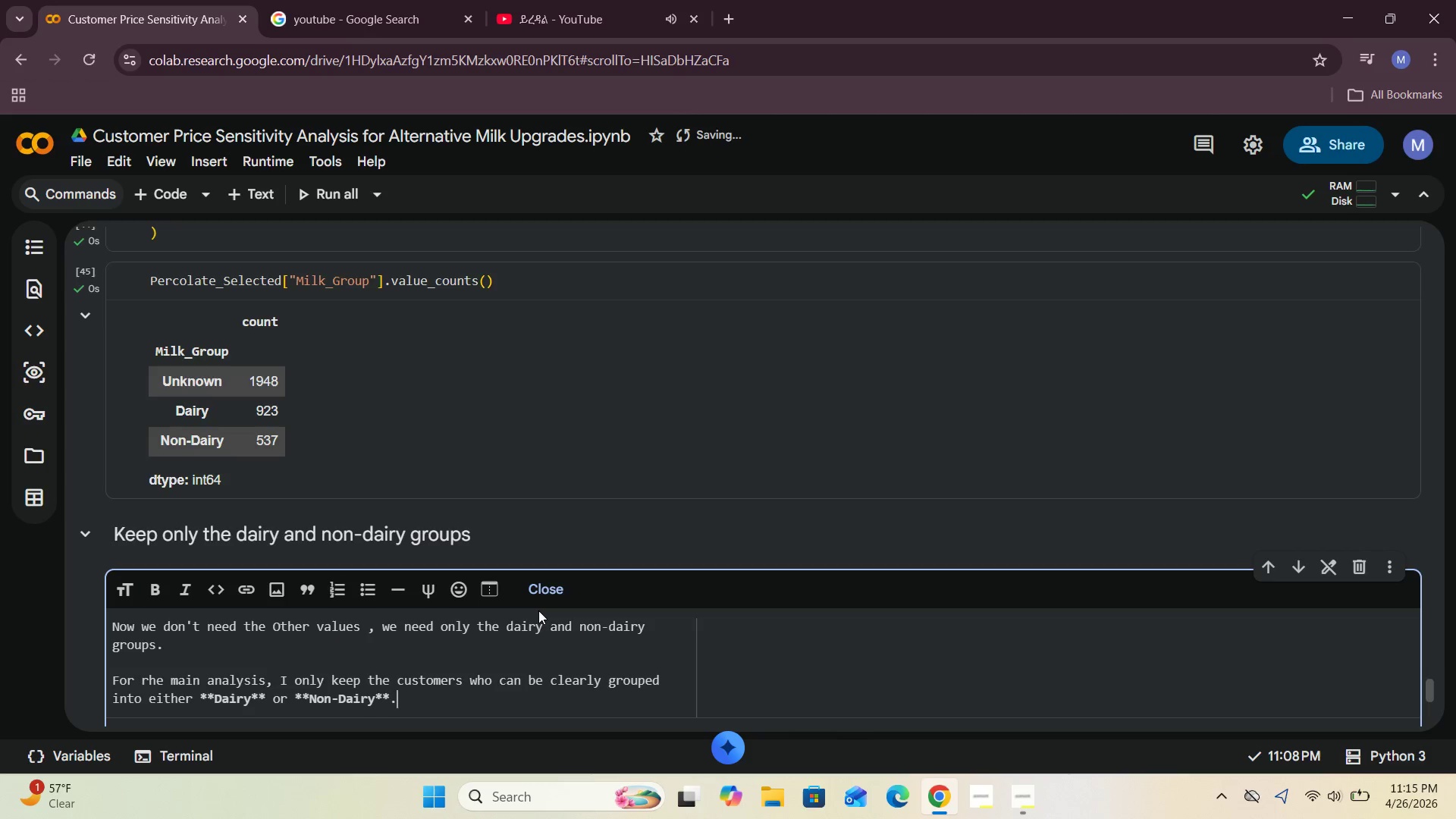 
left_click([552, 585])
 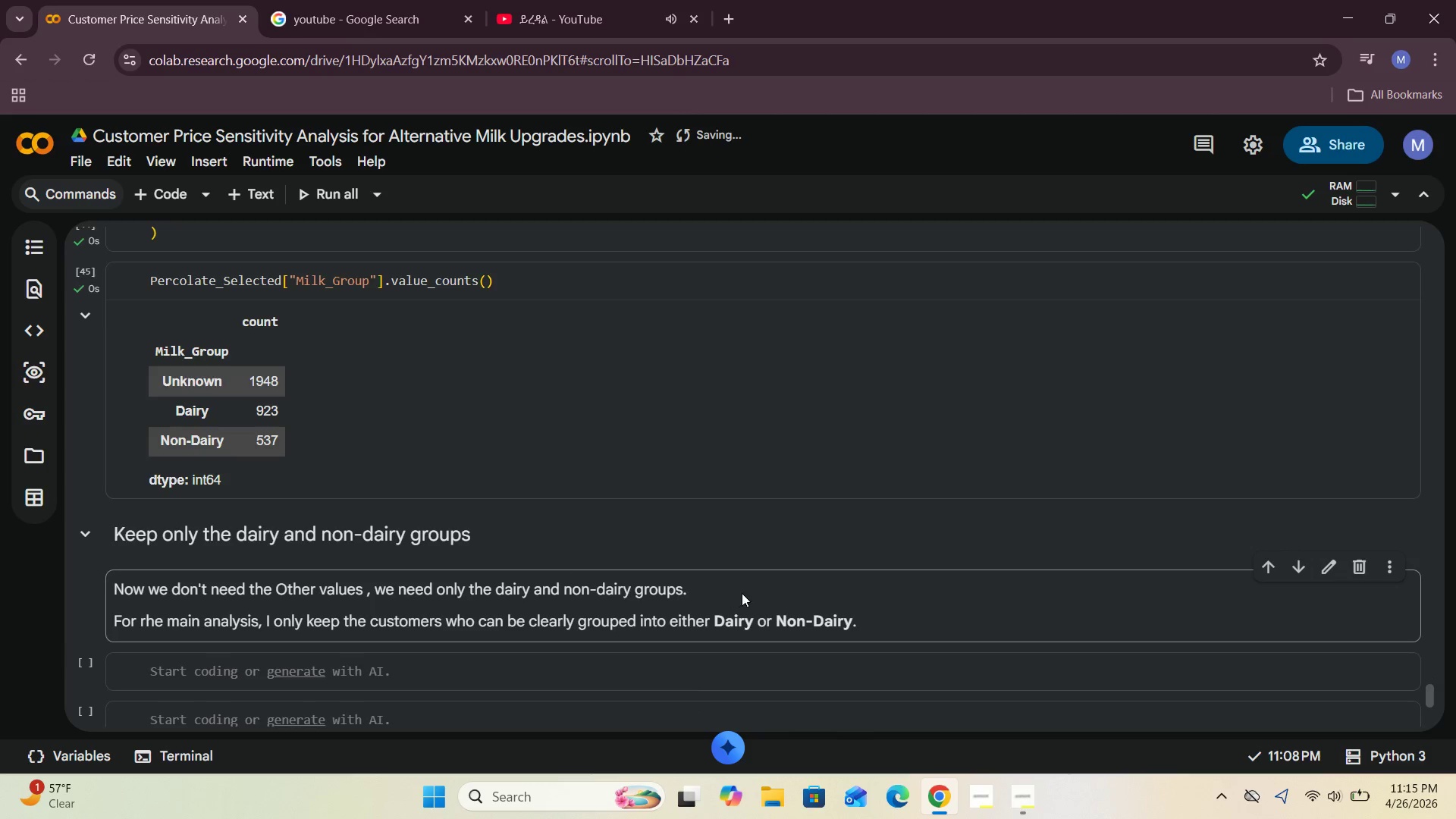 
scroll: coordinate [763, 592], scroll_direction: down, amount: 2.0
 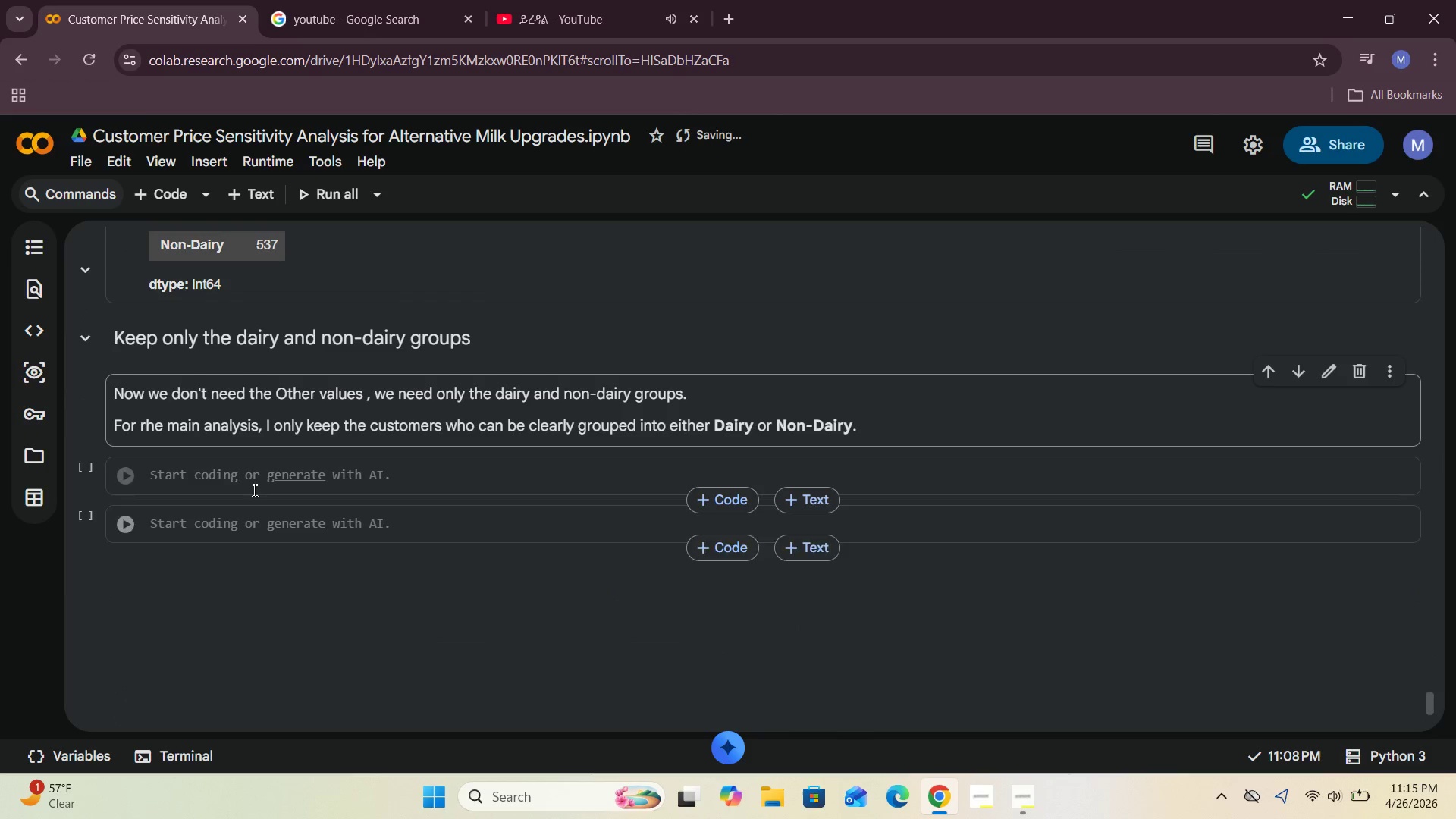 
left_click([244, 481])
 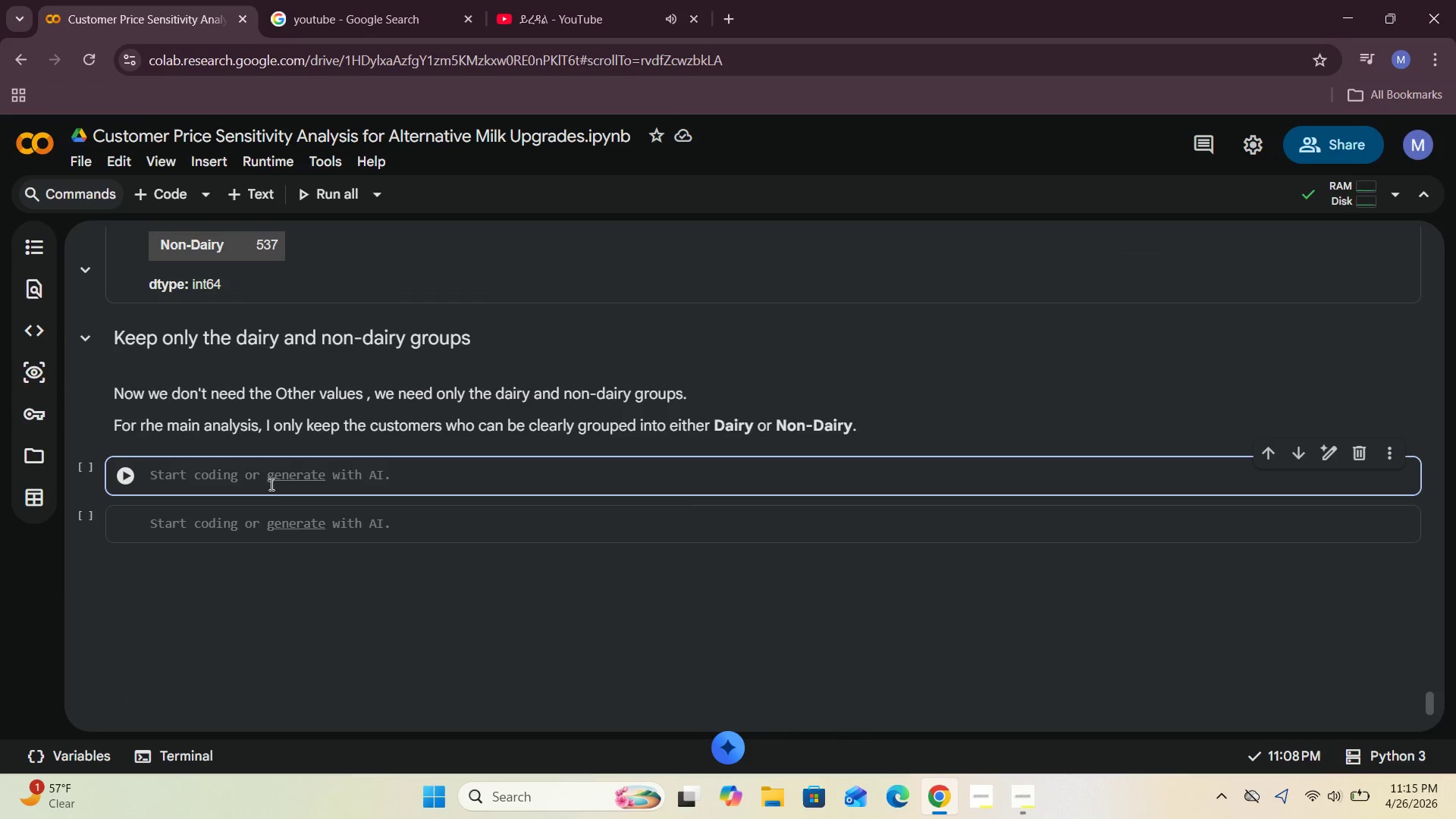 
type(Percolate_Selected[Percolate_Selected["Milk_Group)
 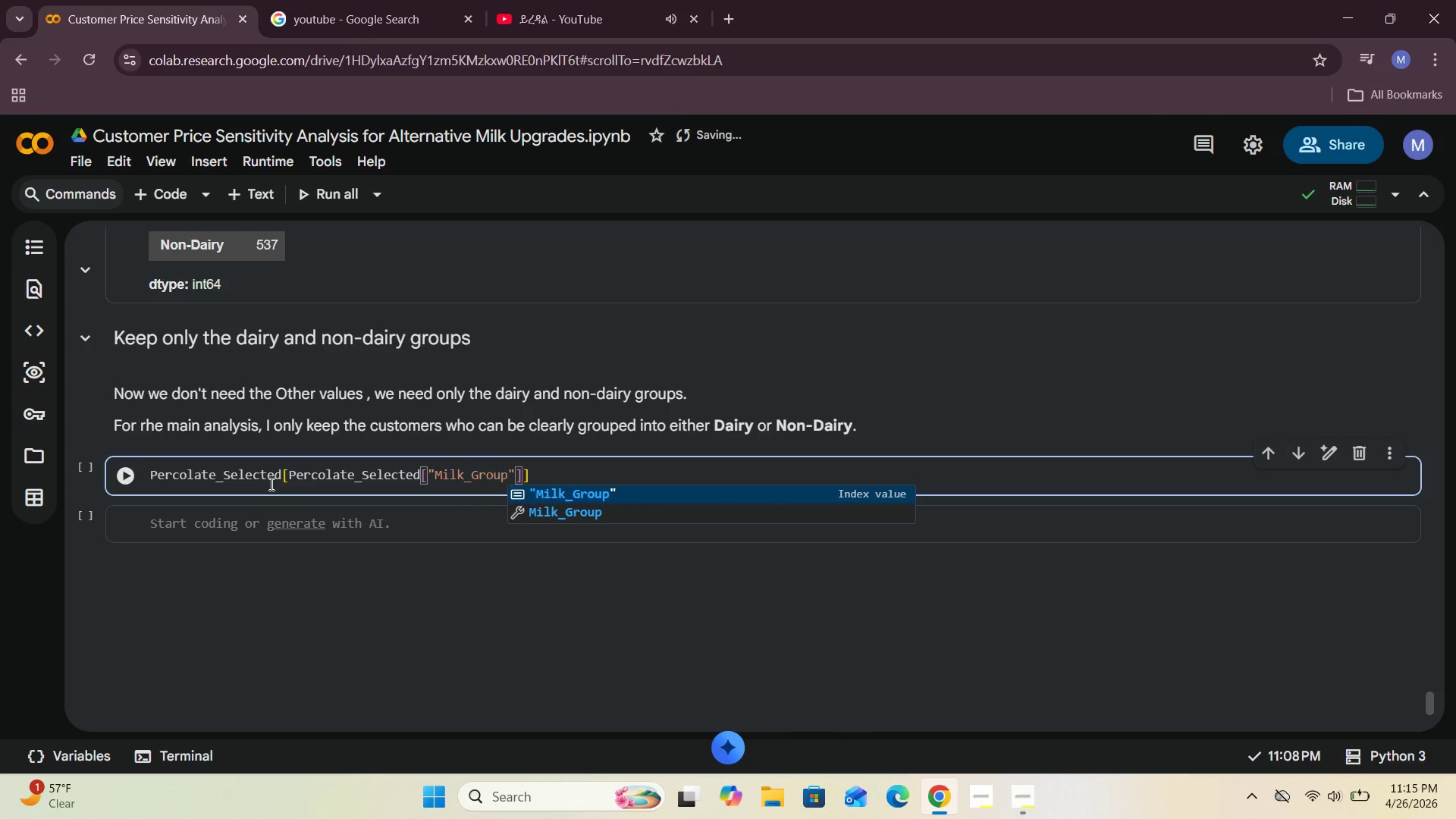 
key(ArrowRight)
 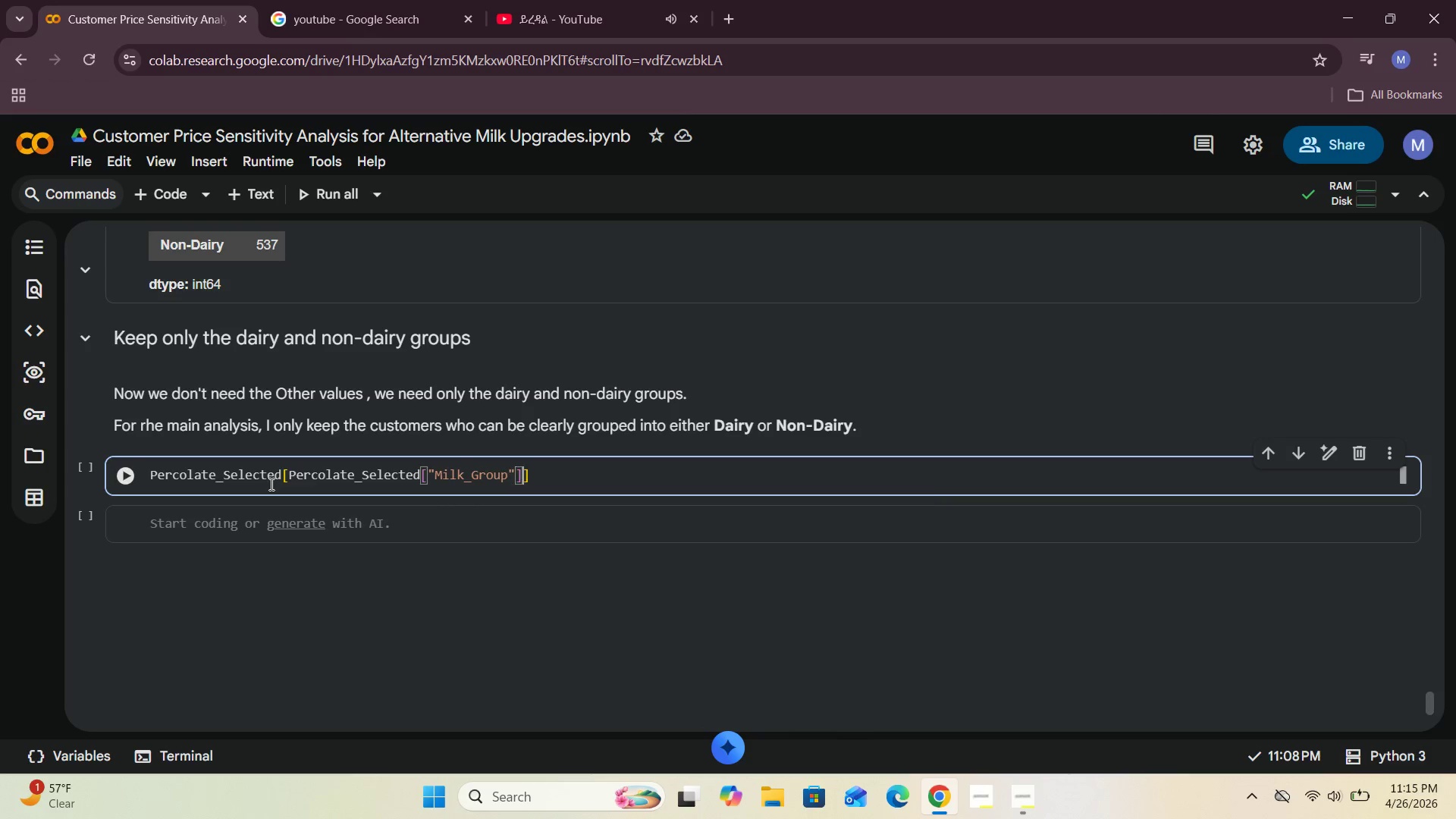 
key(ArrowRight)
 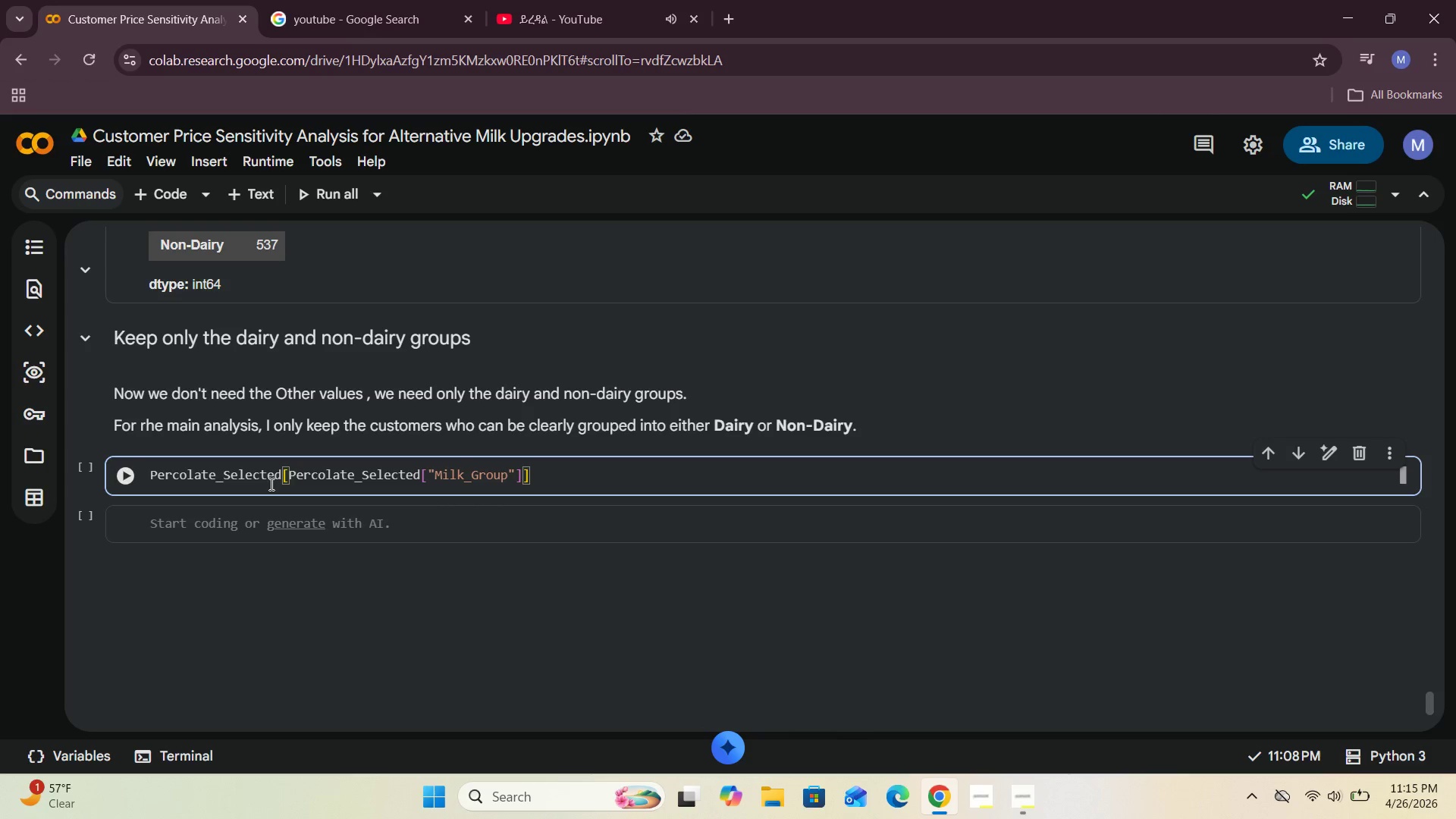 
type(.isin["G)
key(Backspace)
type(Dairy)
 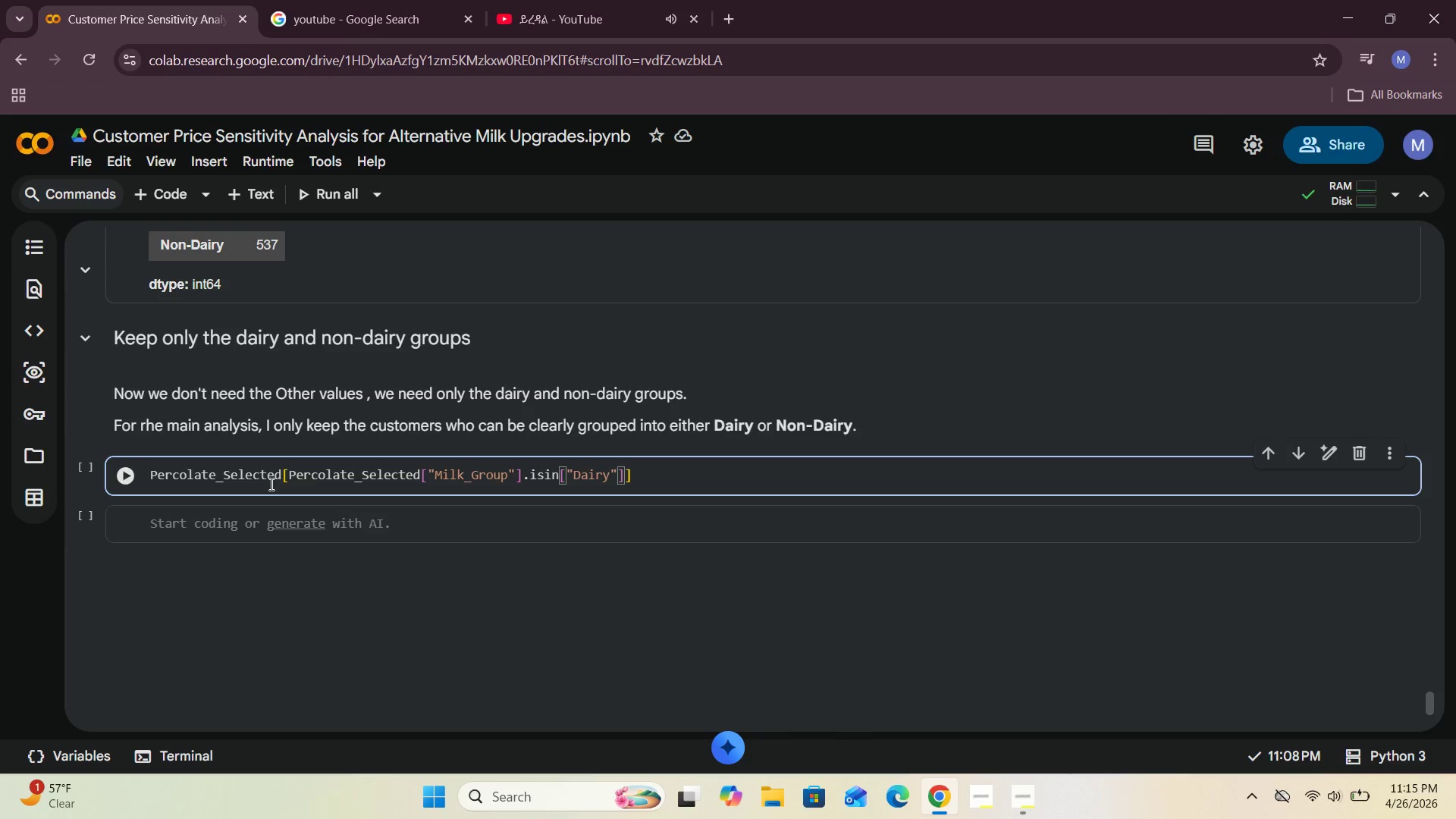 
key(ArrowRight)
 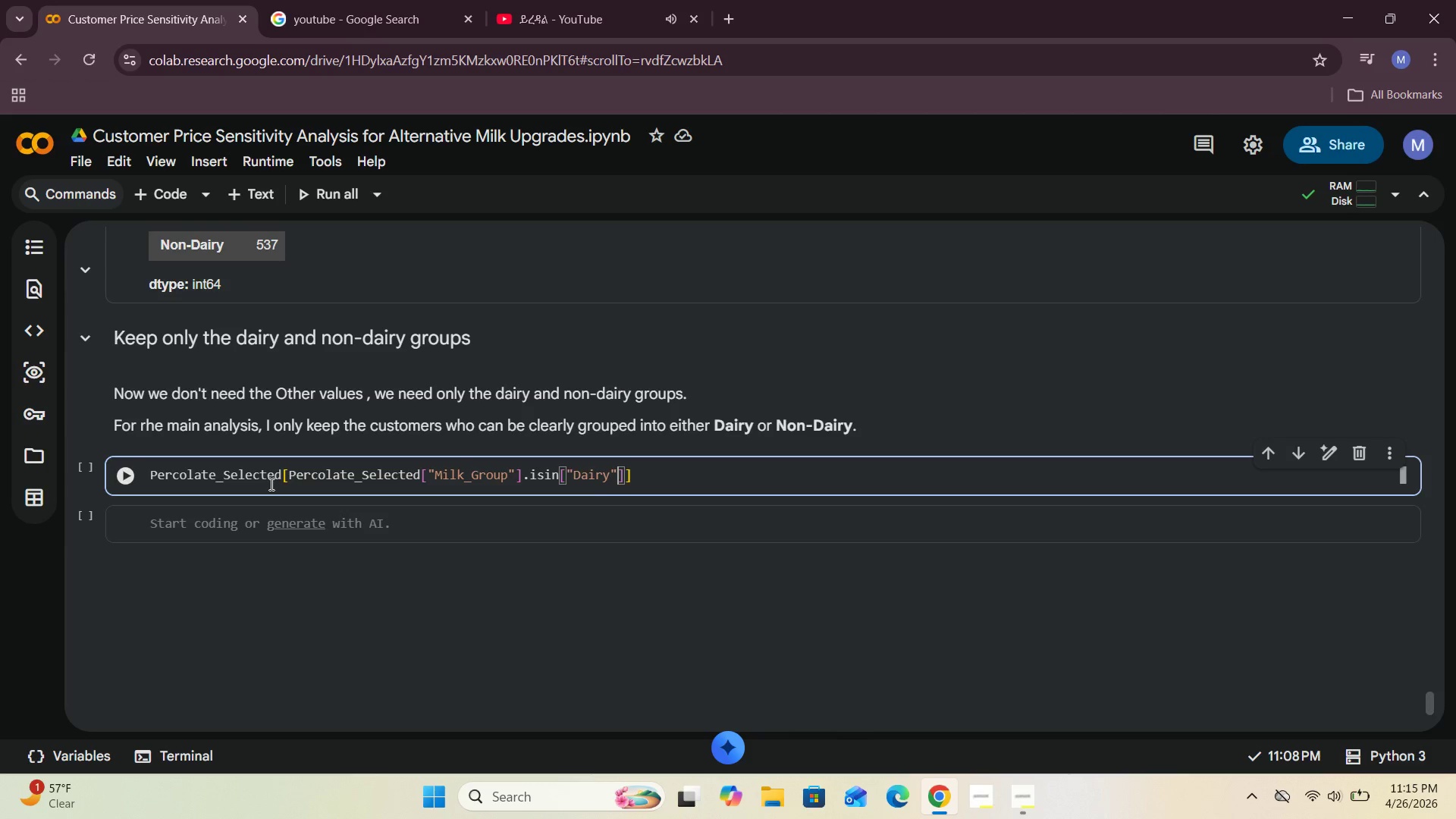 
key(ArrowRight)
 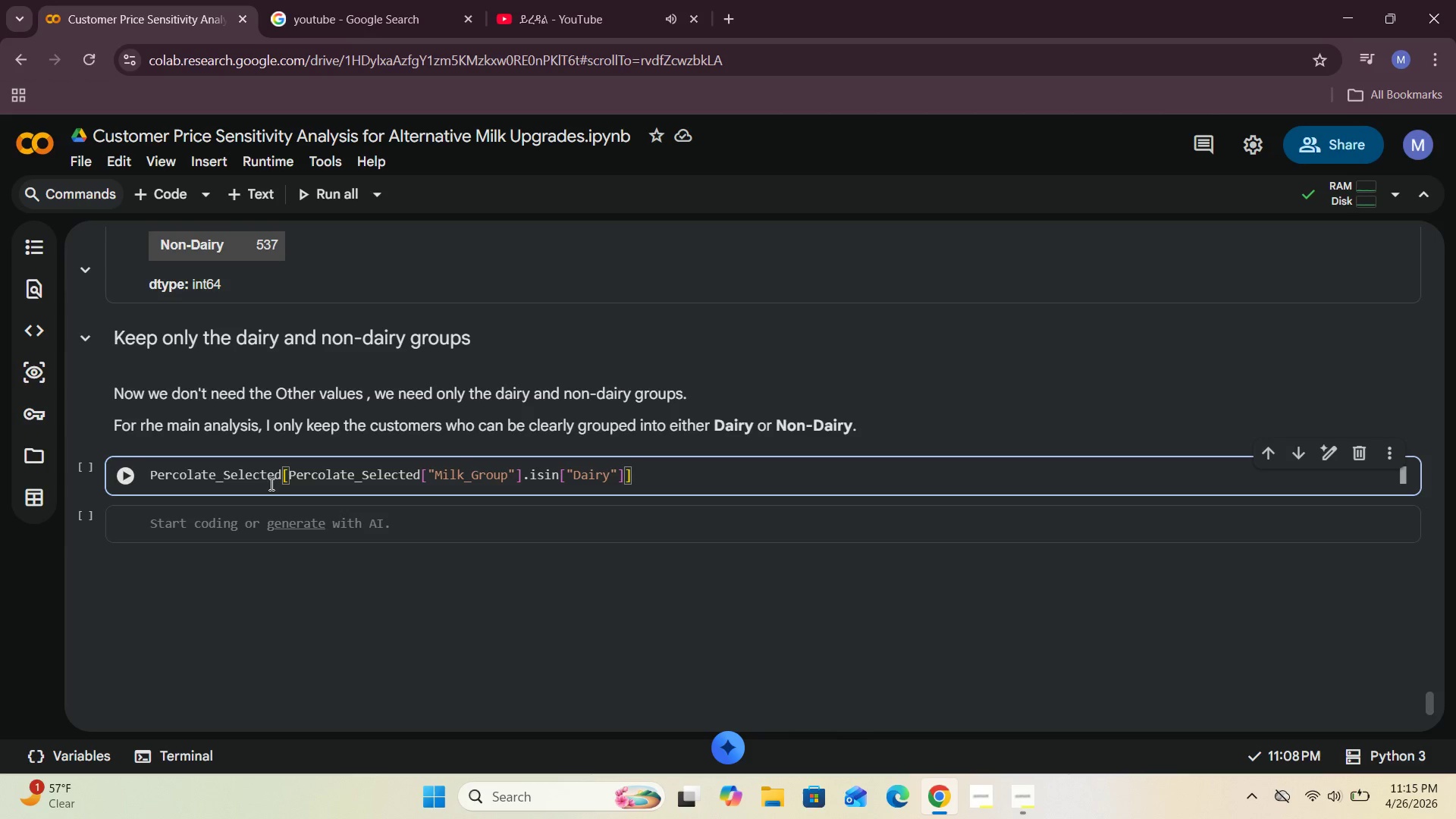 
key(ArrowLeft)
 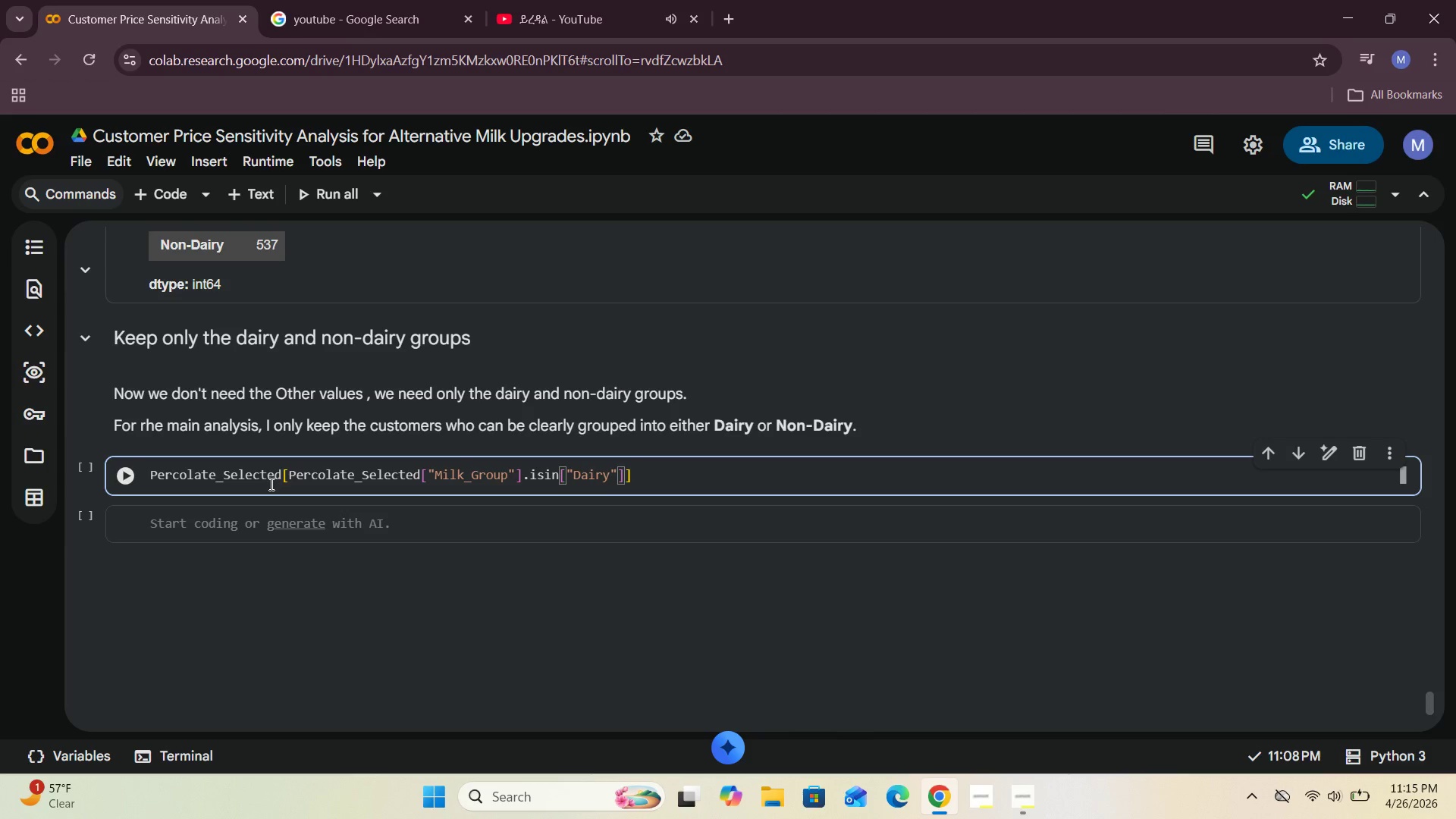 
key(Comma)
 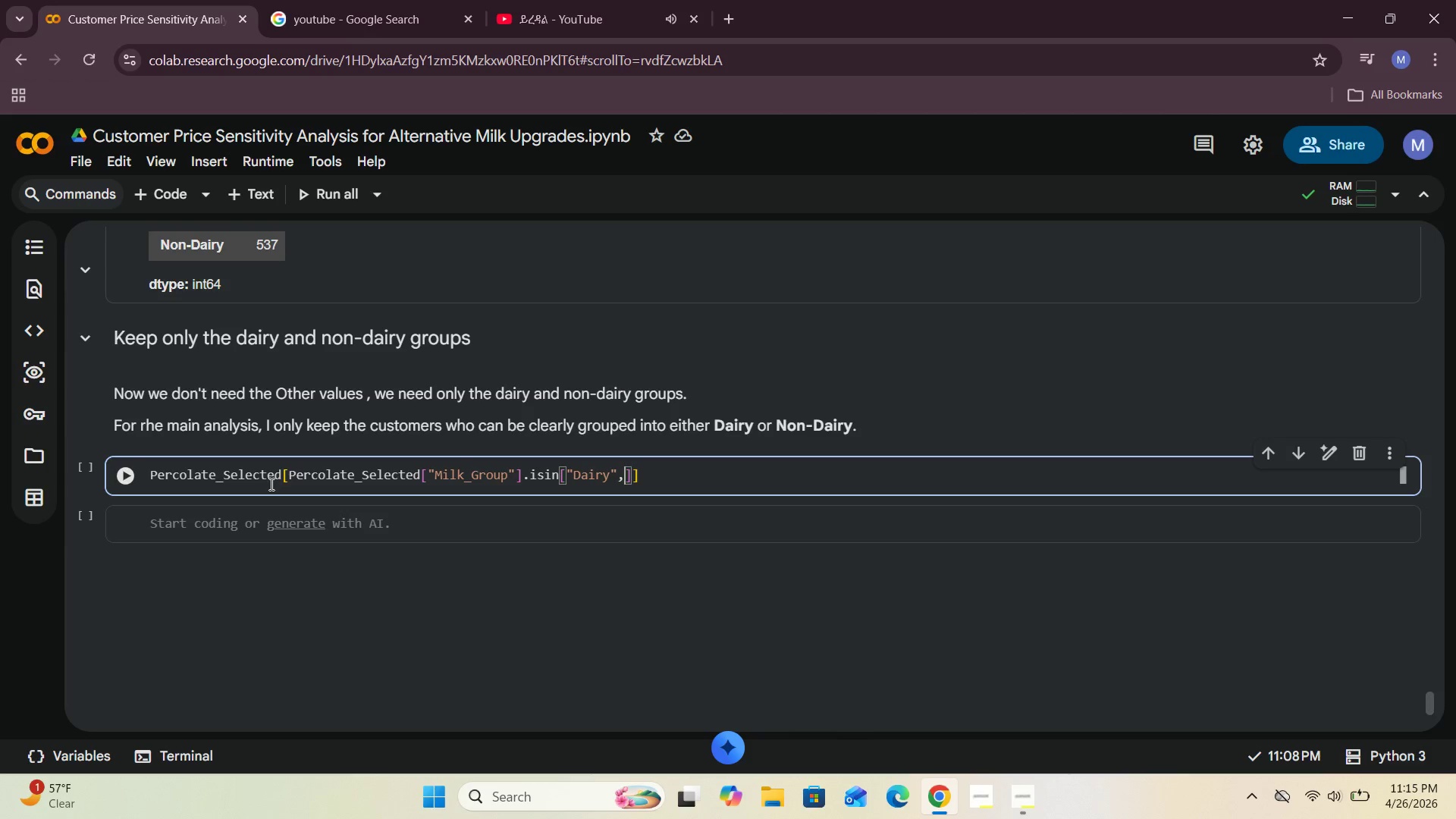 
key(Space)
 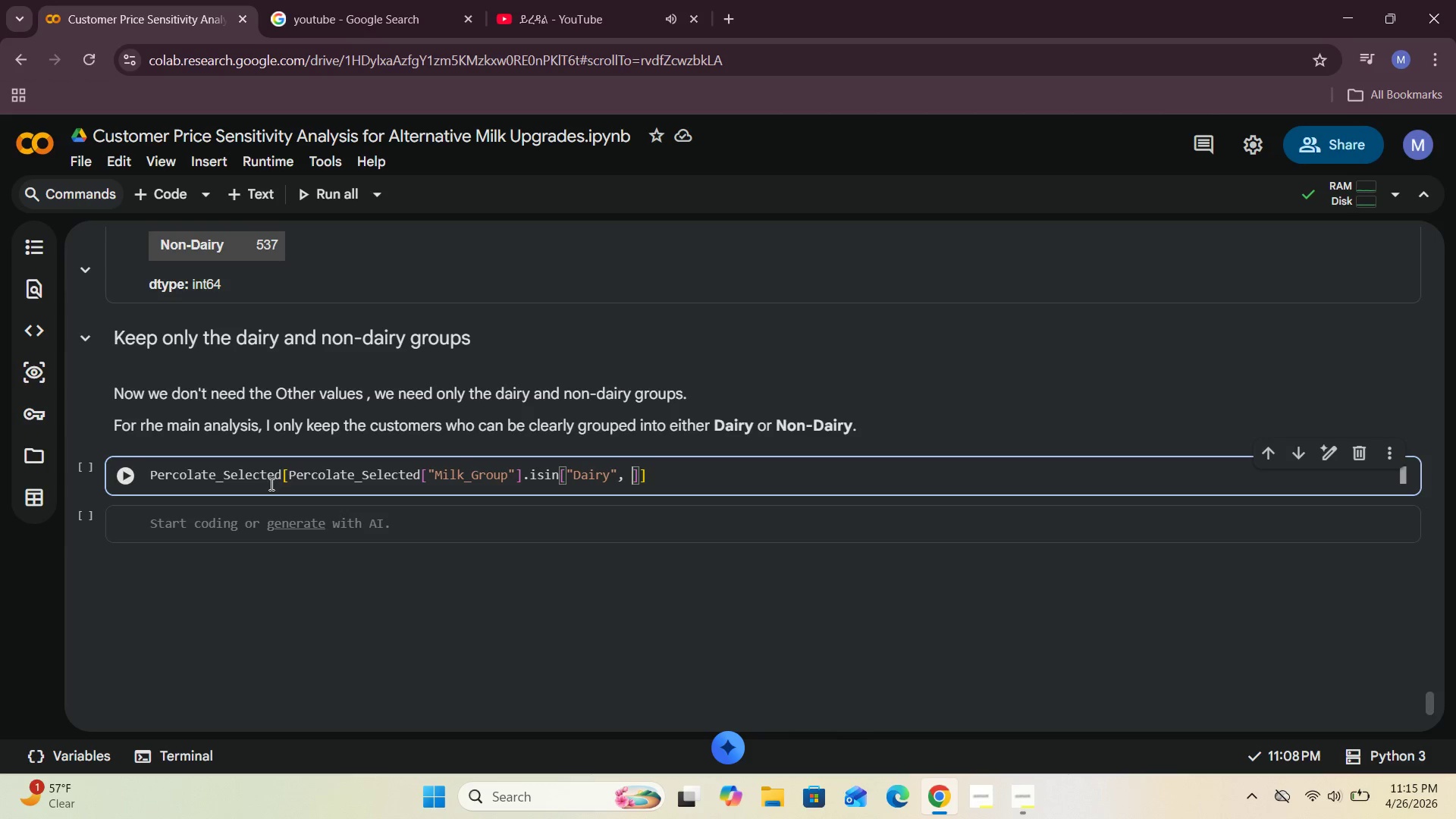 
wait(5.83)
 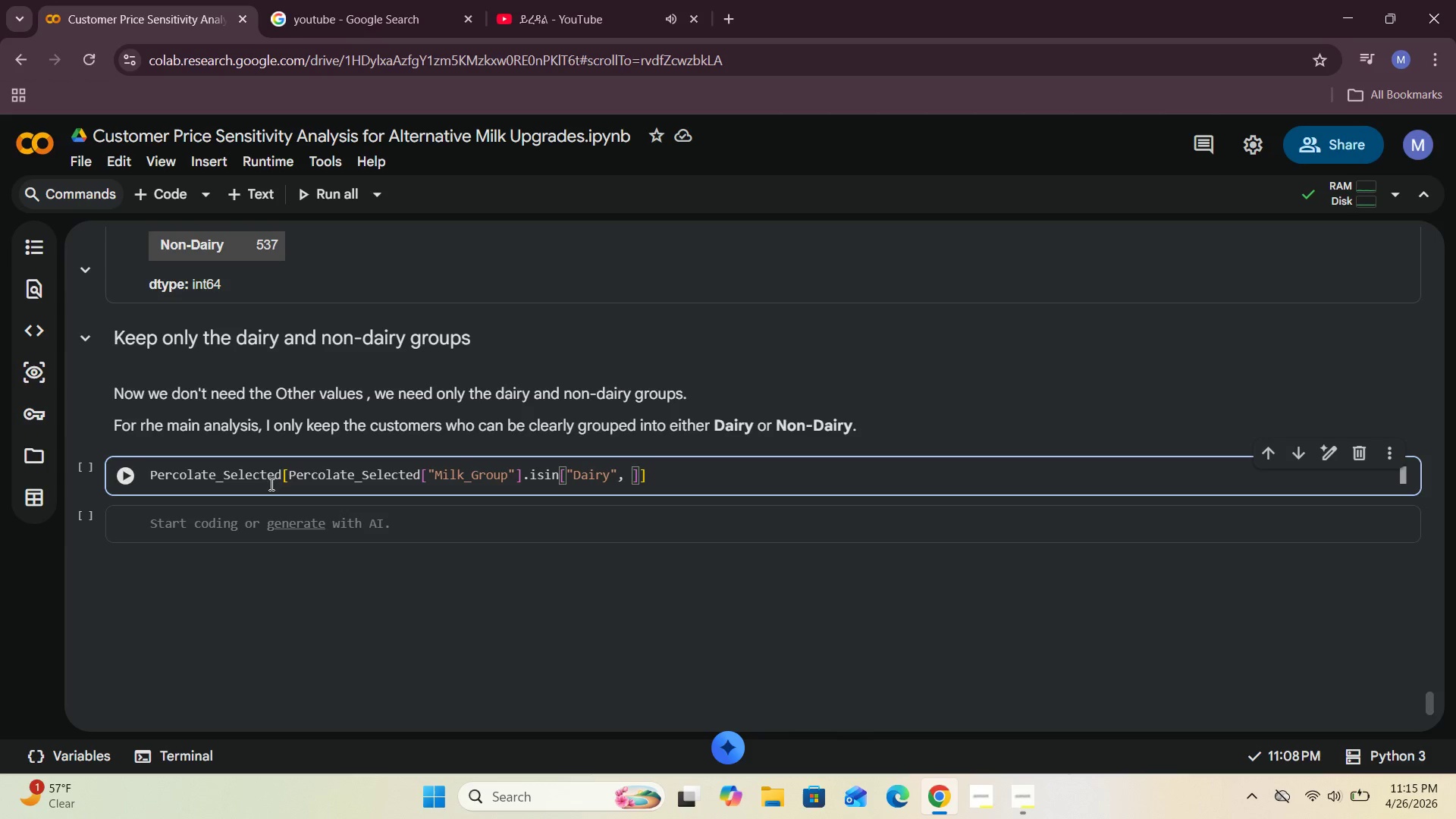 
type("Non-Dairy)
 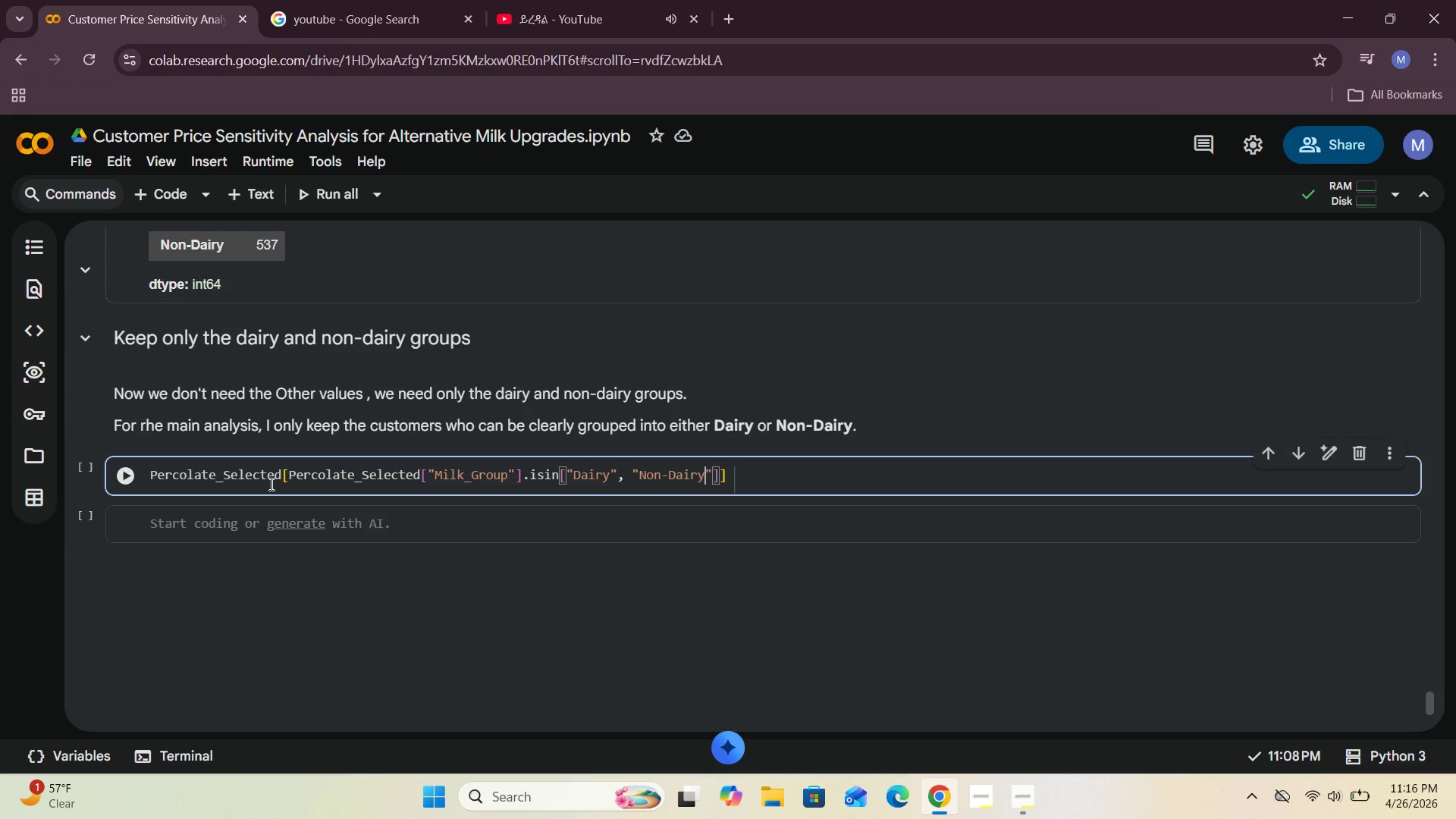 
key(ArrowRight)
 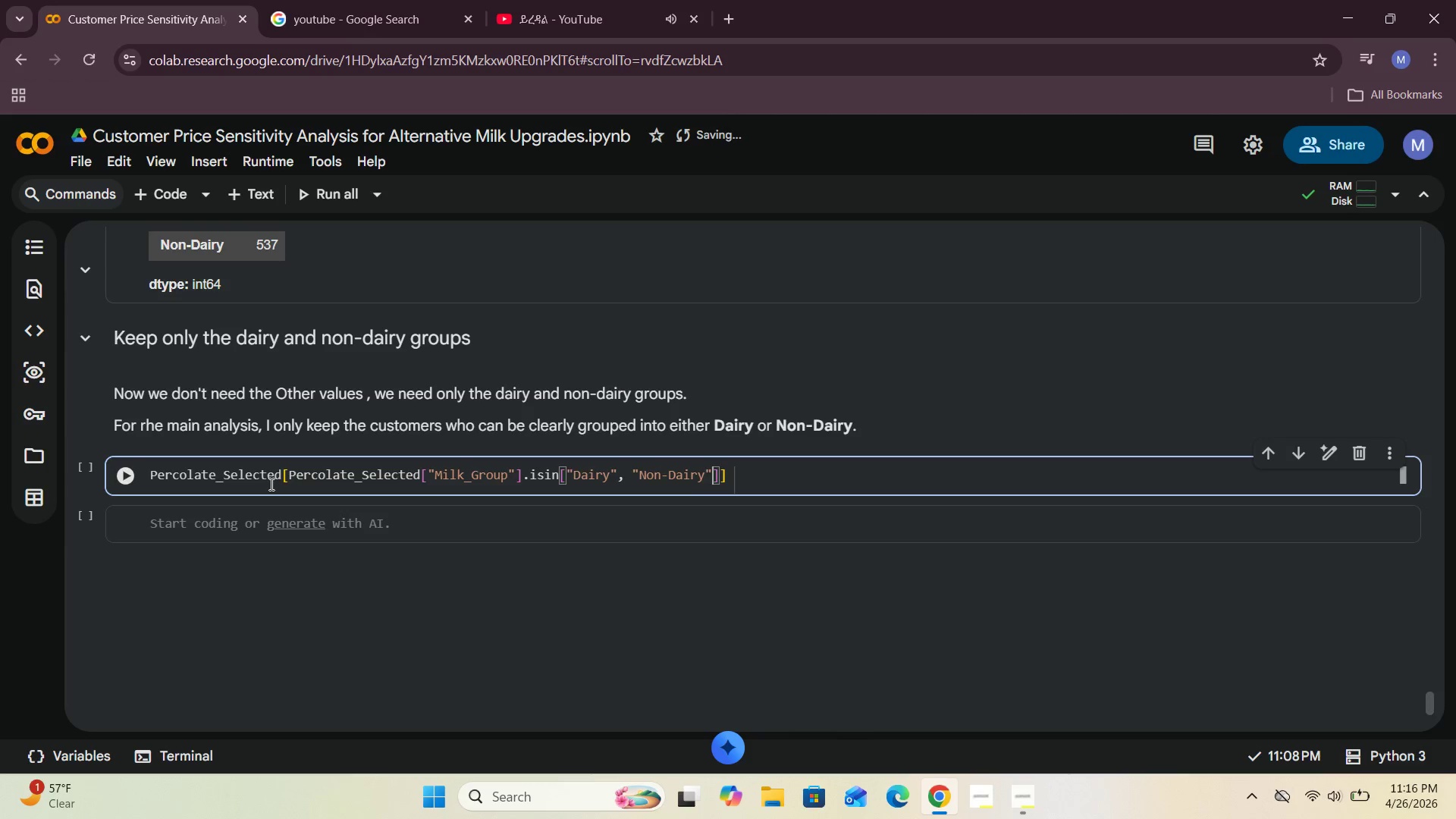 
key(ArrowRight)
 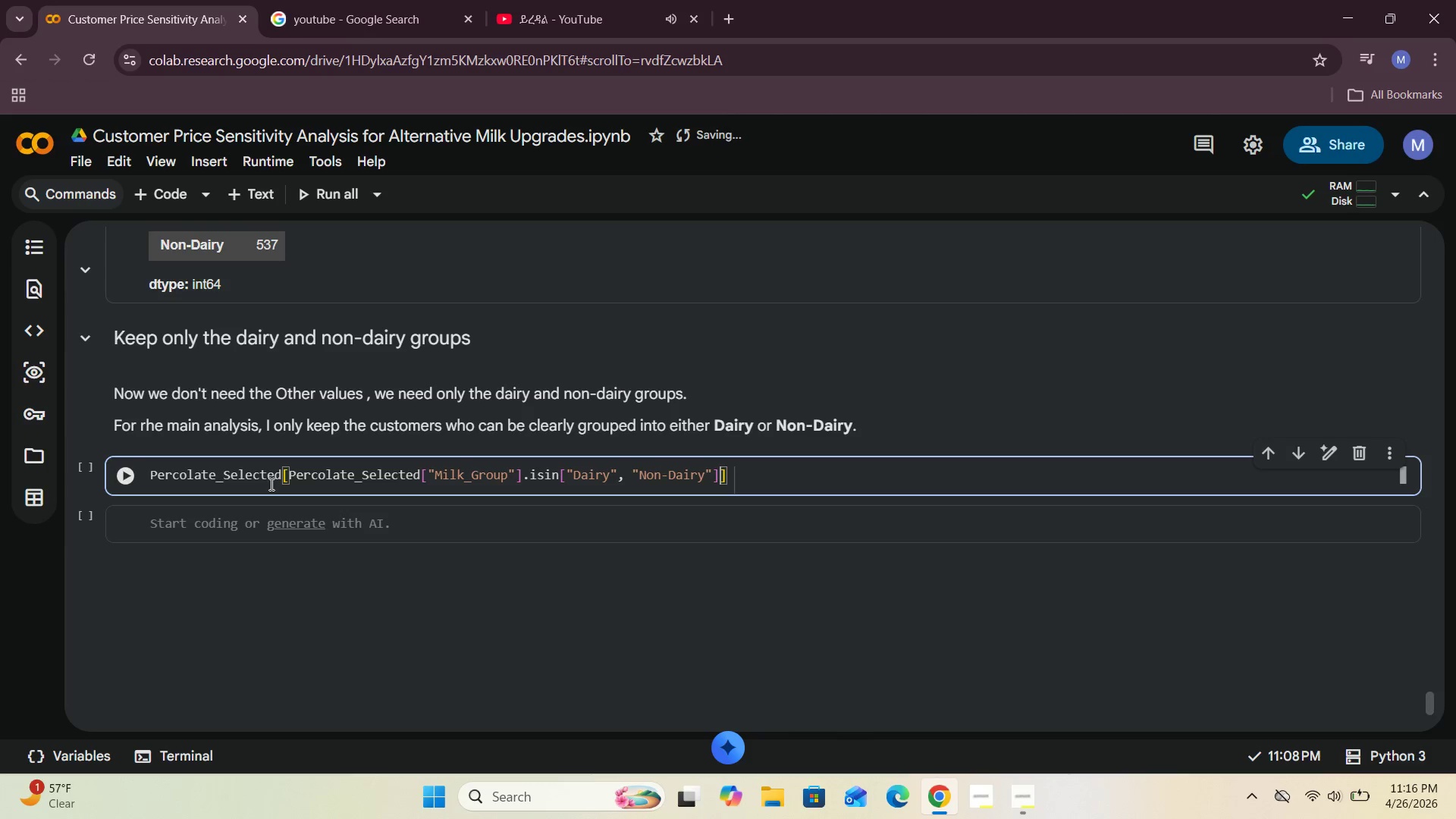 
key(ArrowRight)
 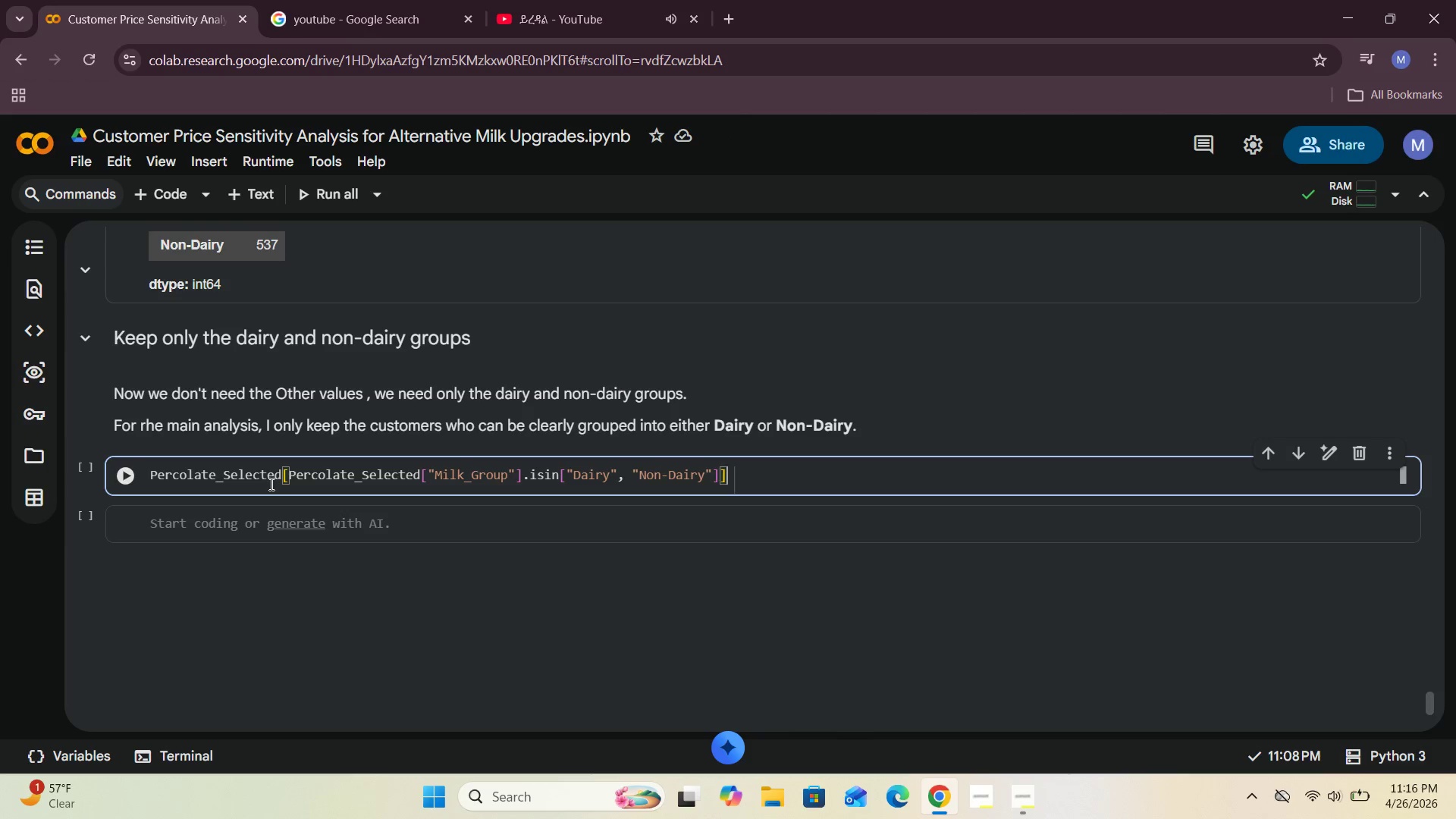 
key(ArrowLeft)
 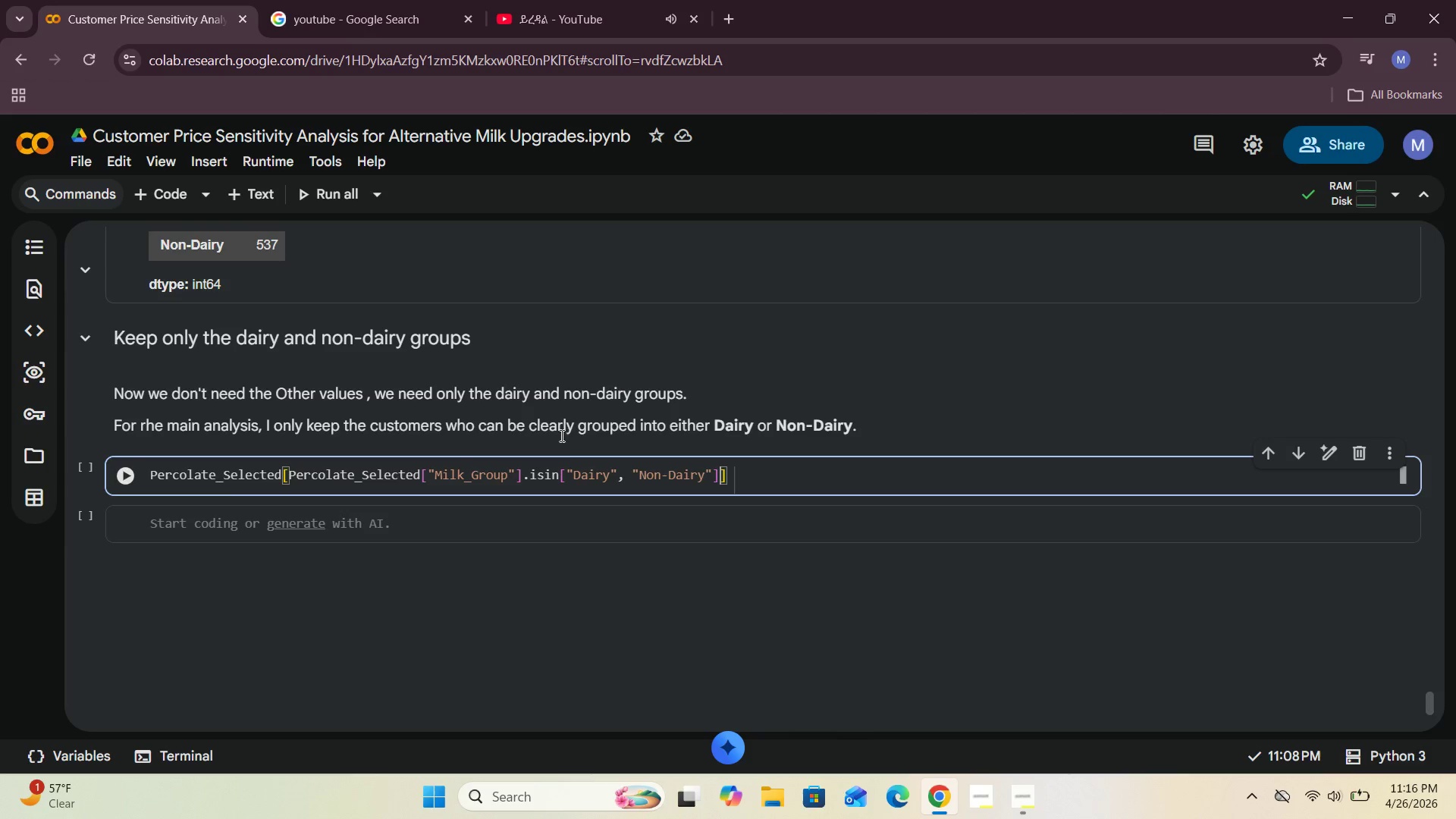 
left_click([557, 475])
 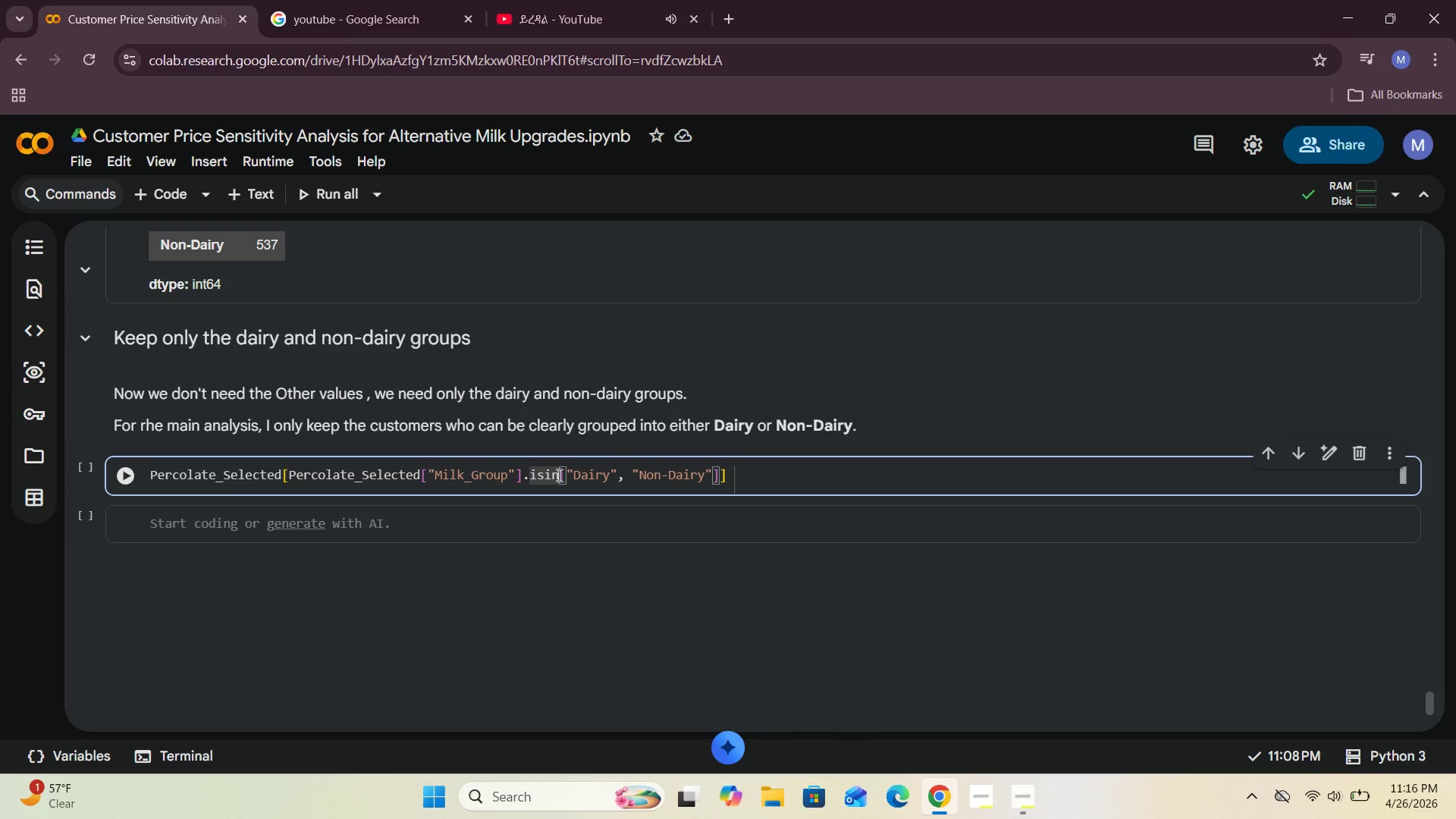 
key(Shift+9)
 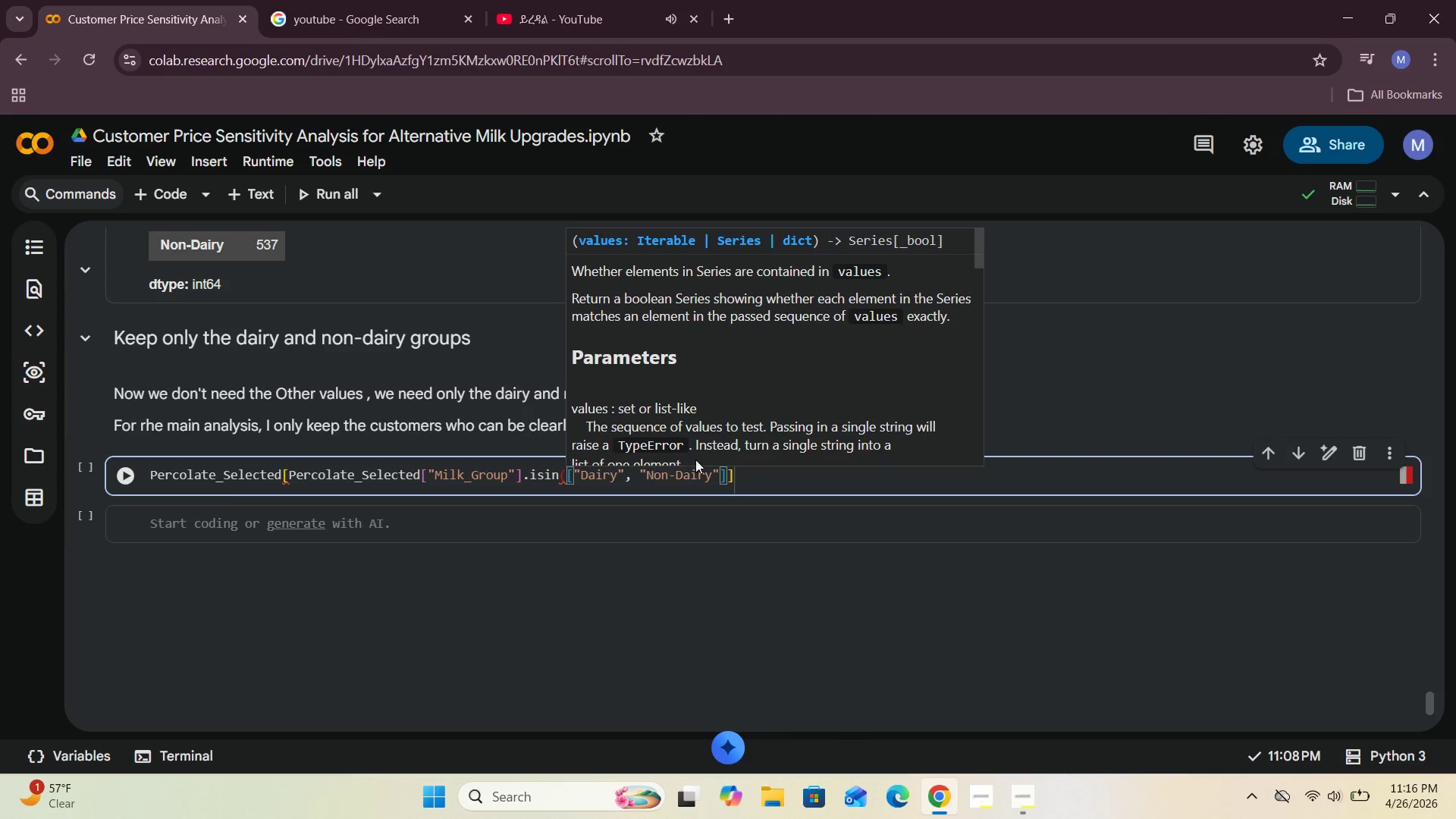 
left_click([726, 484])
 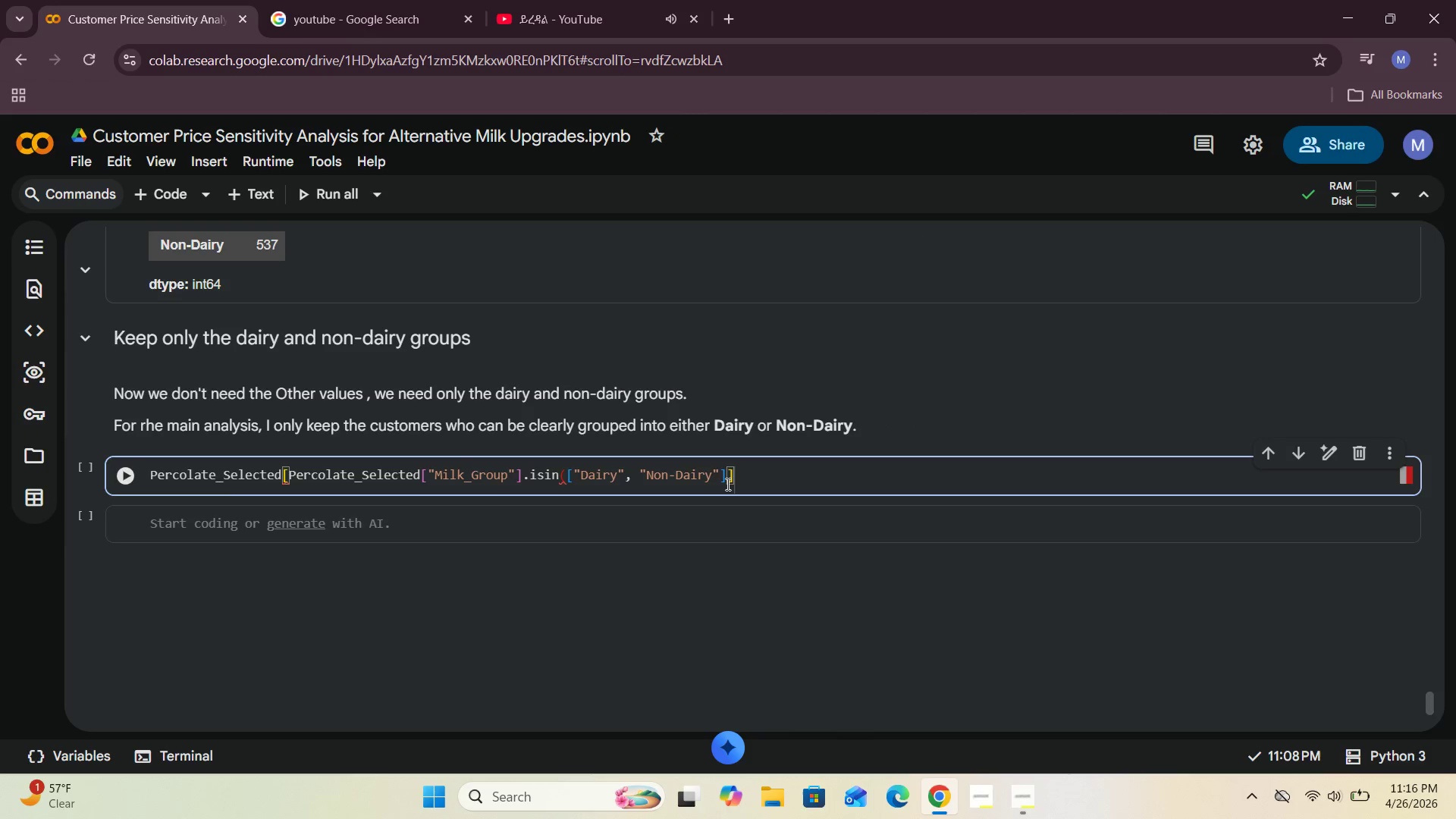 
key(Shift+0)
 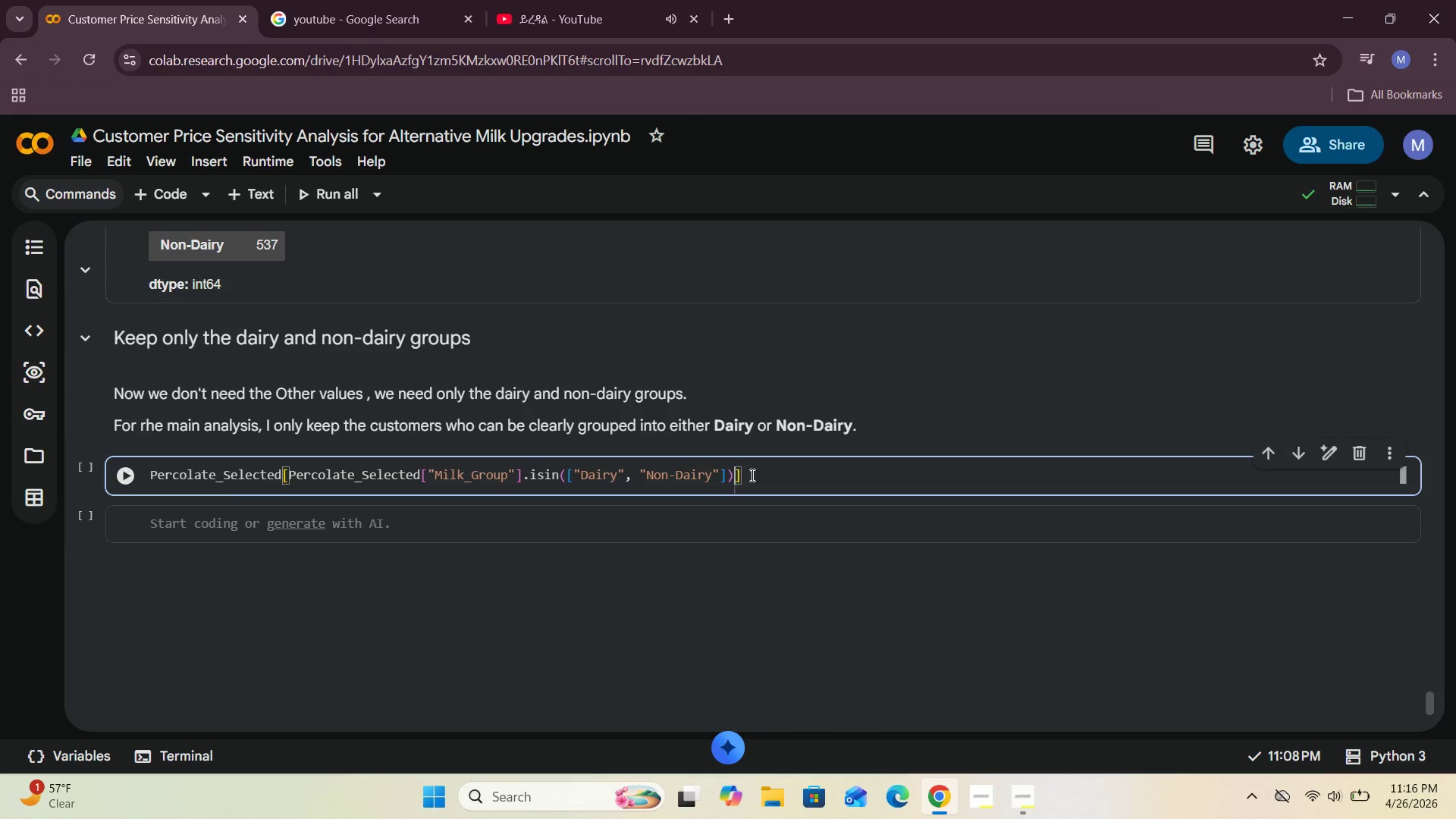 
left_click([753, 474])
 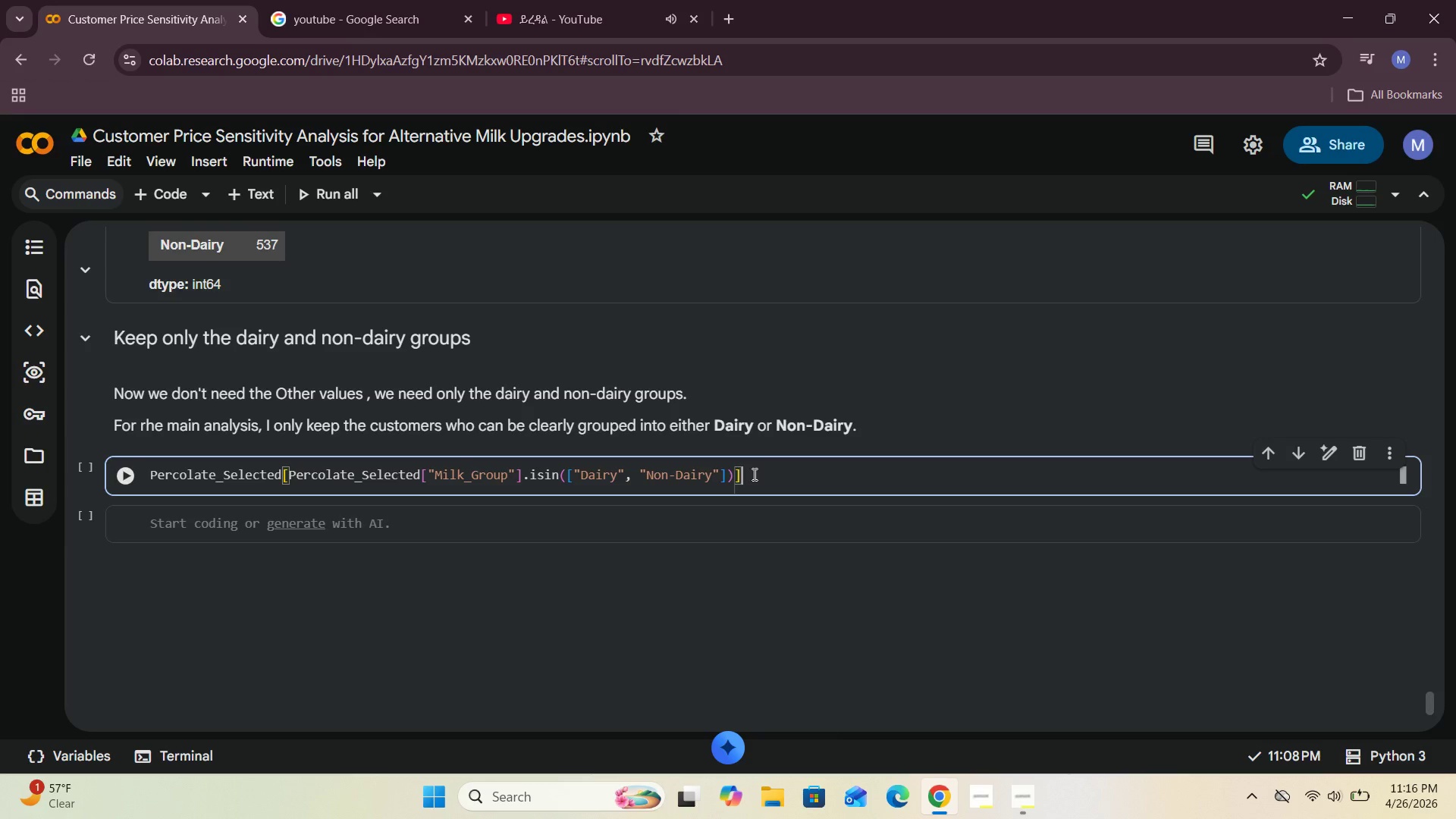 
type(.copy()
 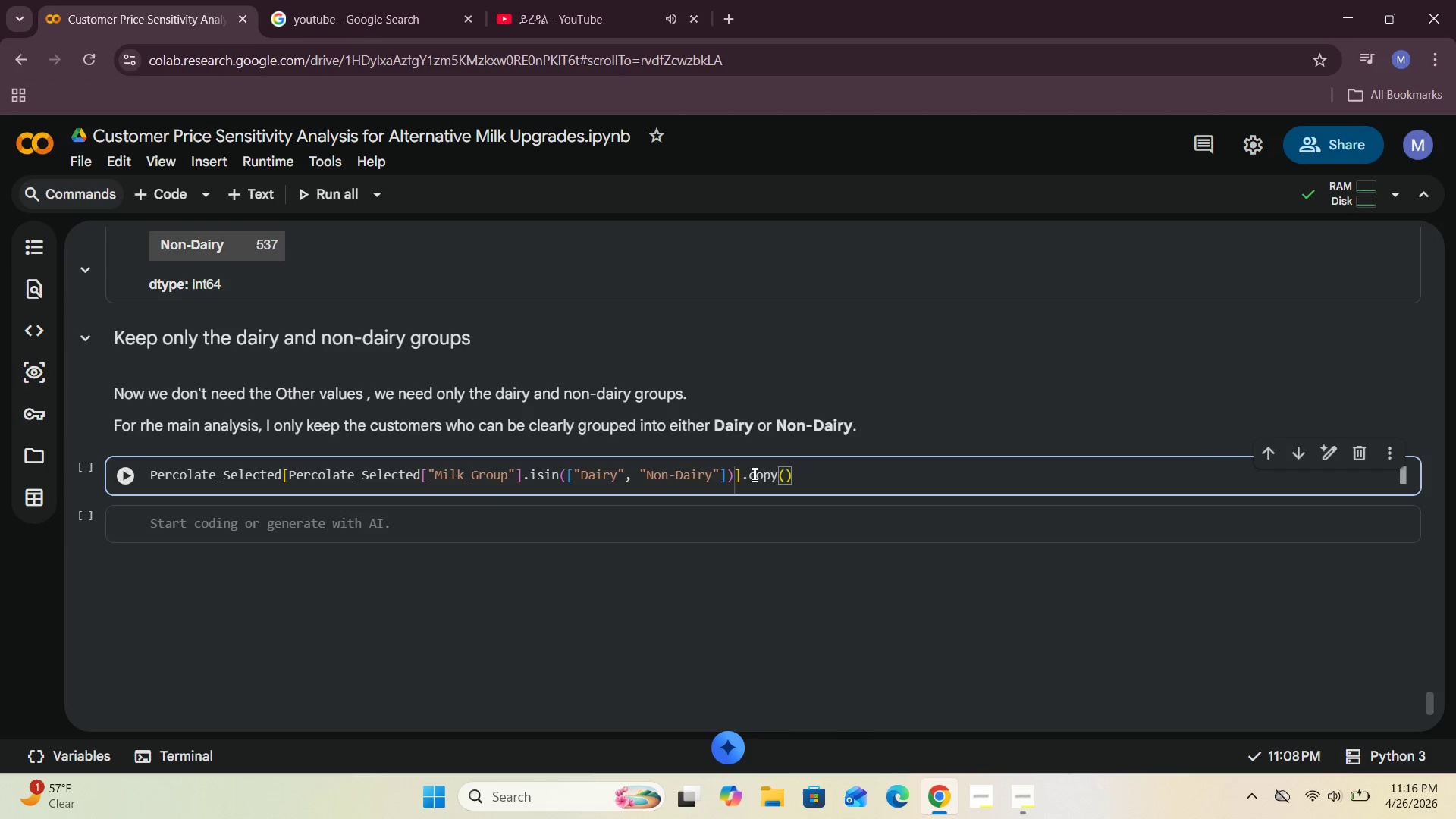 
wait(5.83)
 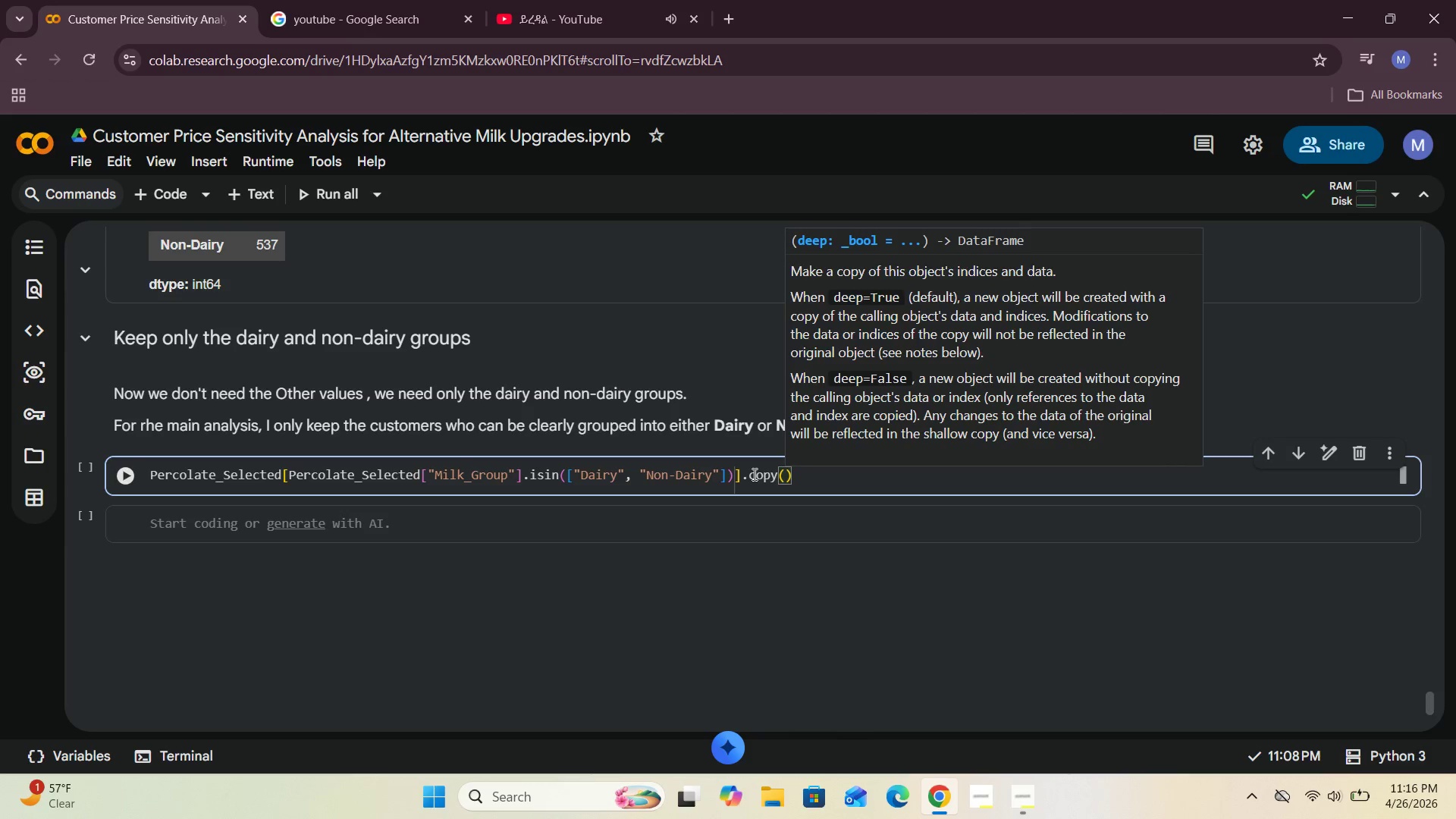 
left_click([130, 472])
 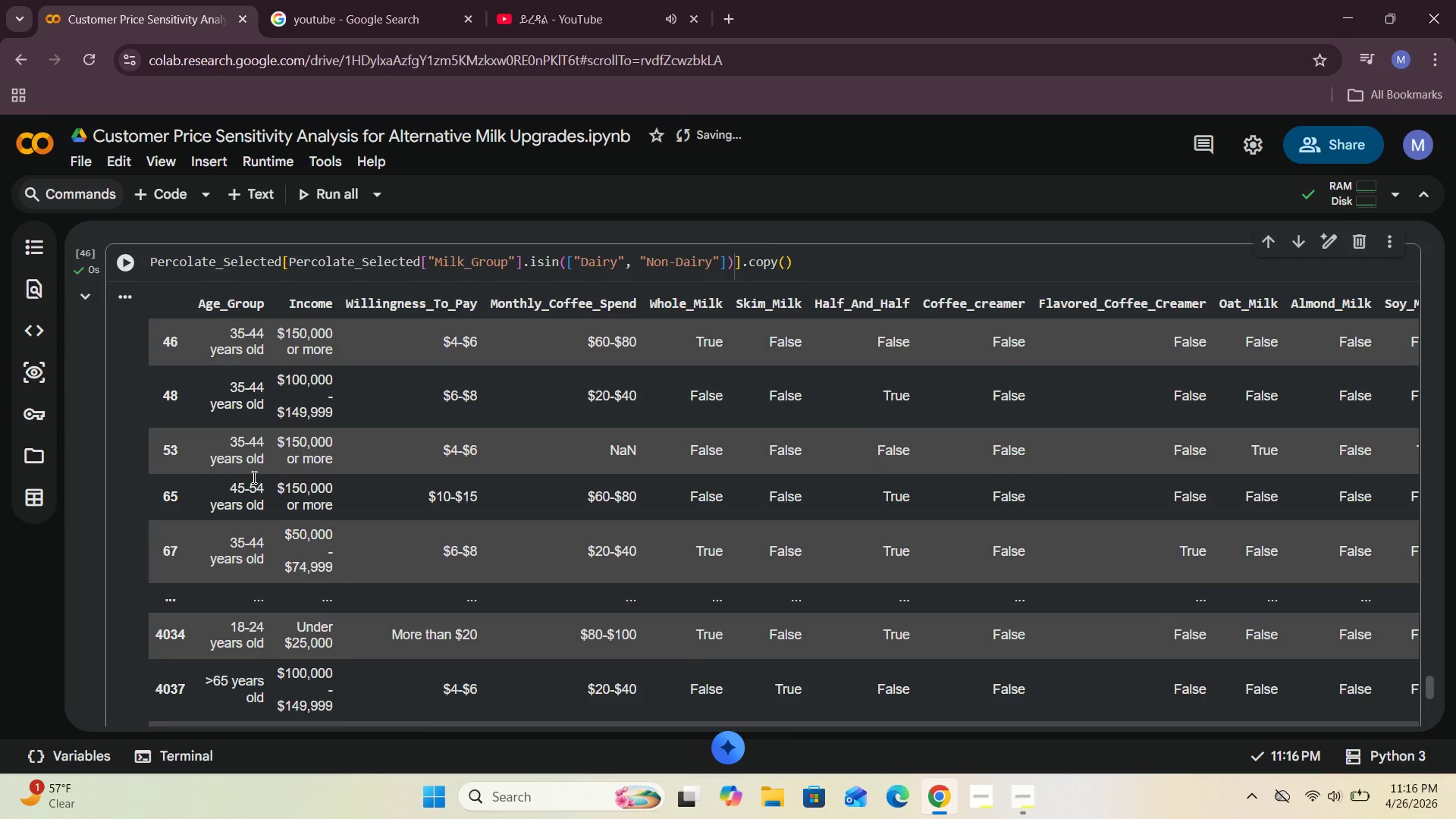 
wait(13.02)
 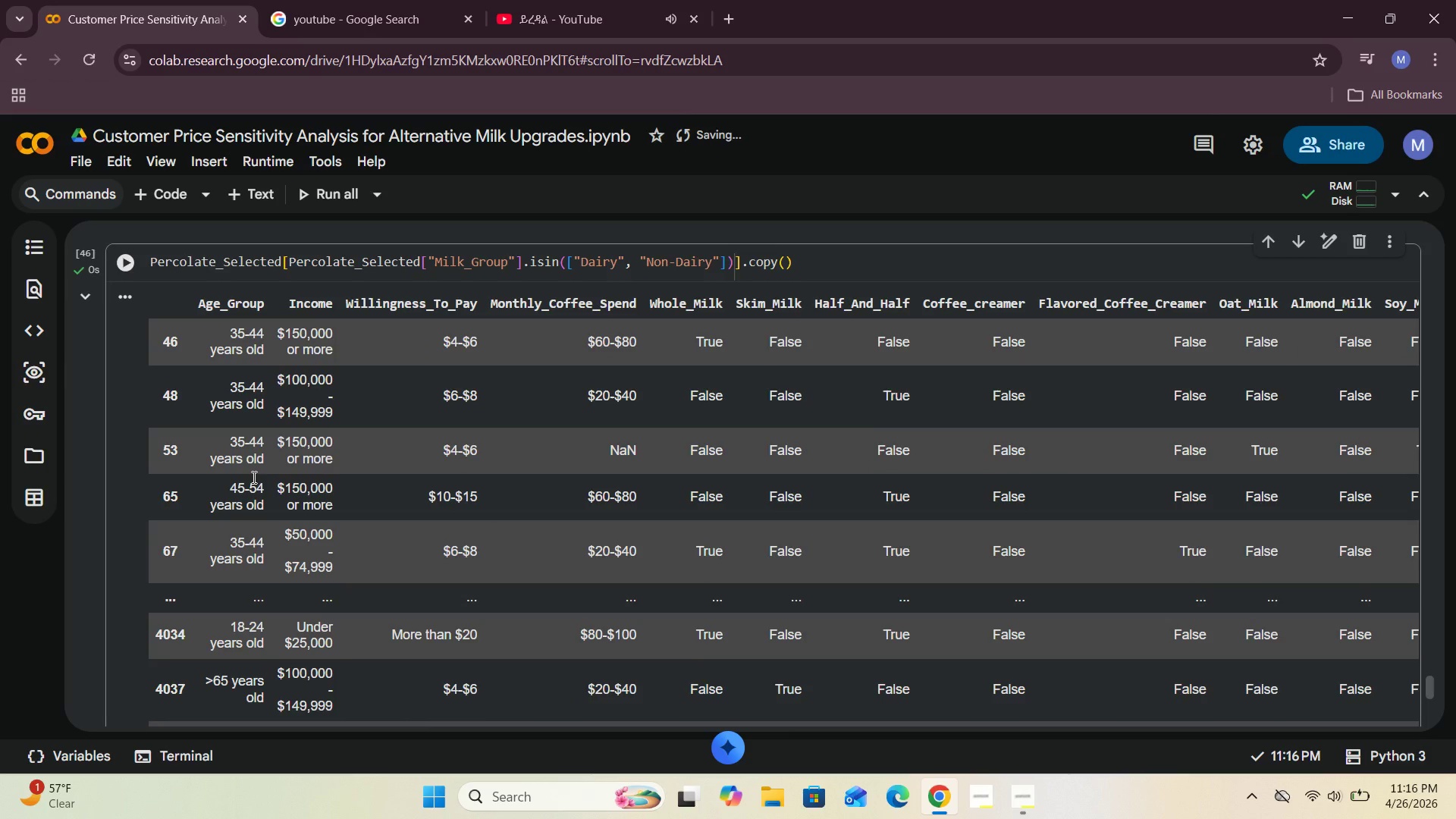 
left_click([158, 189])
 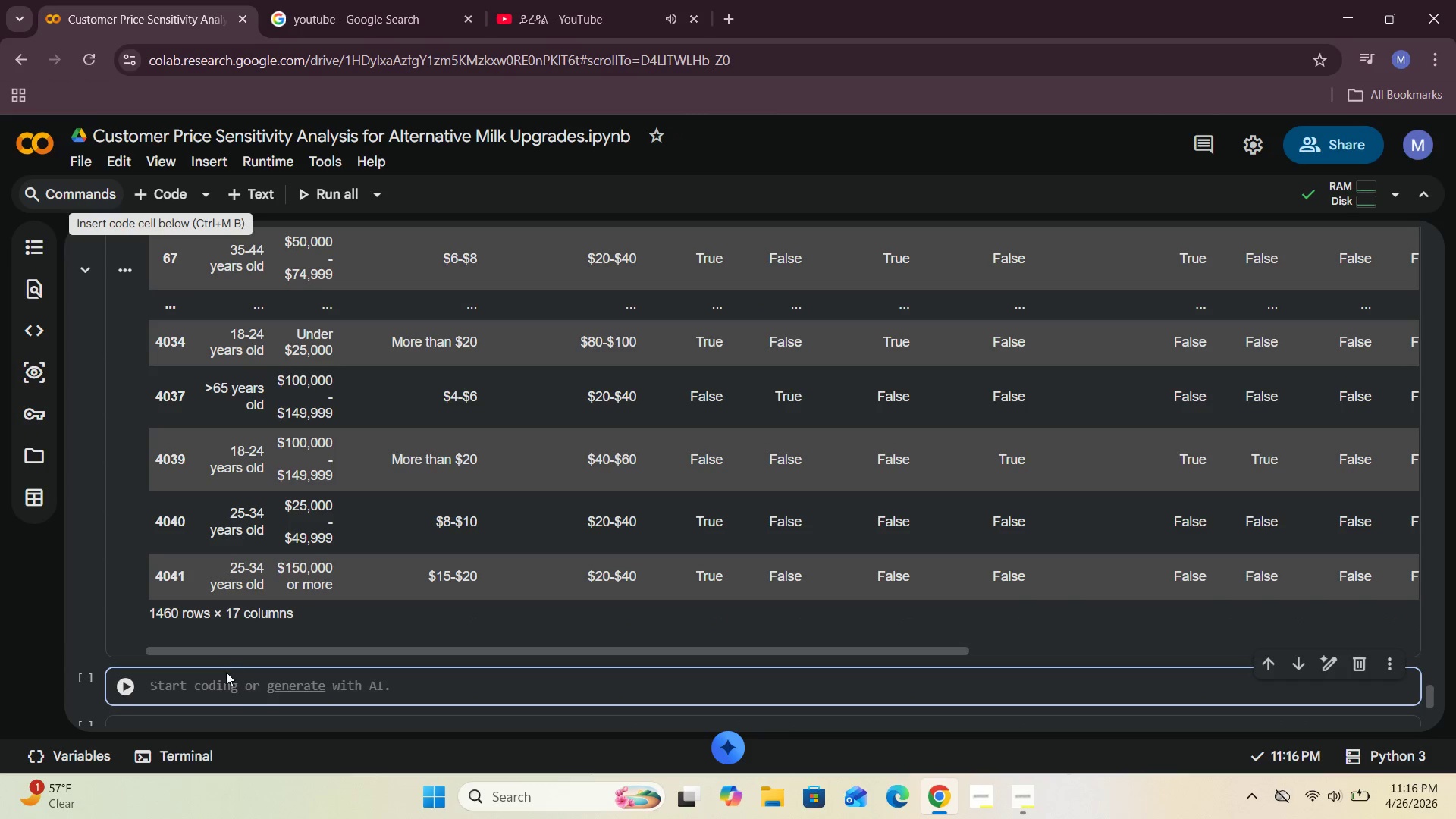 
left_click_drag(start_coordinate=[218, 700], to_coordinate=[218, 695])
 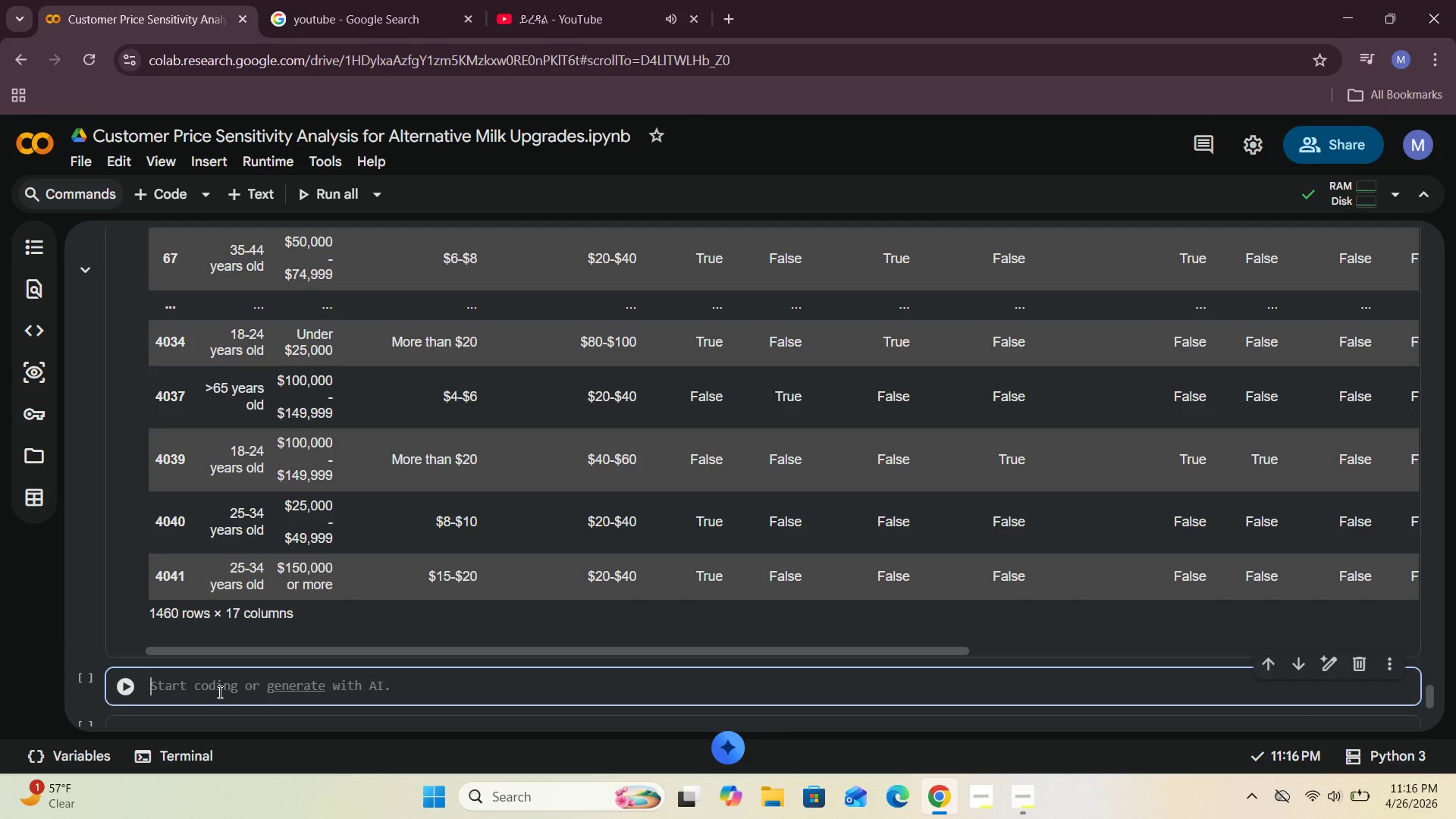 
left_click([218, 692])
 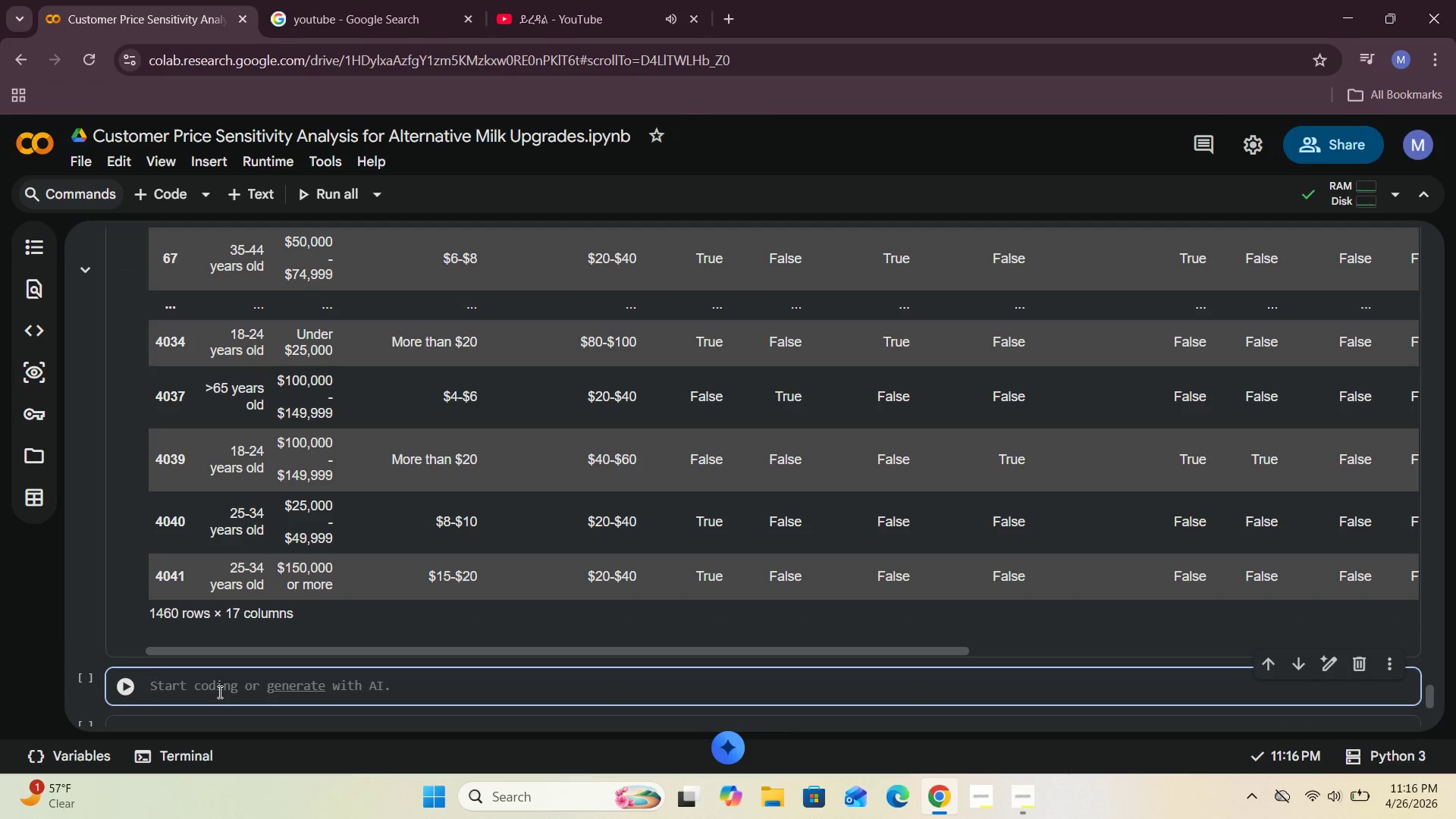 
type(Perv)
key(Backspace)
type(colate_Selected)
 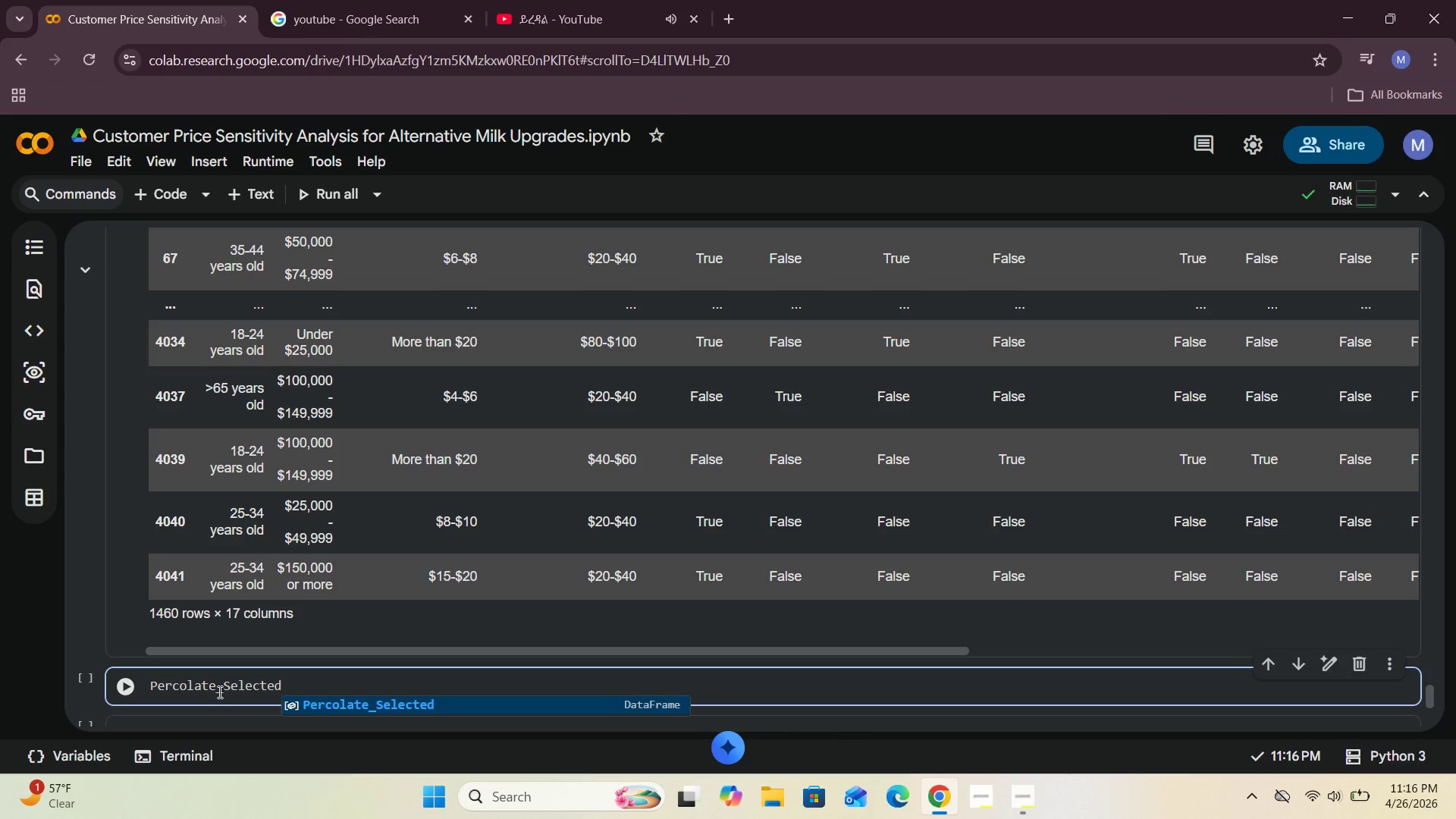 
type(["Milk_Group)
 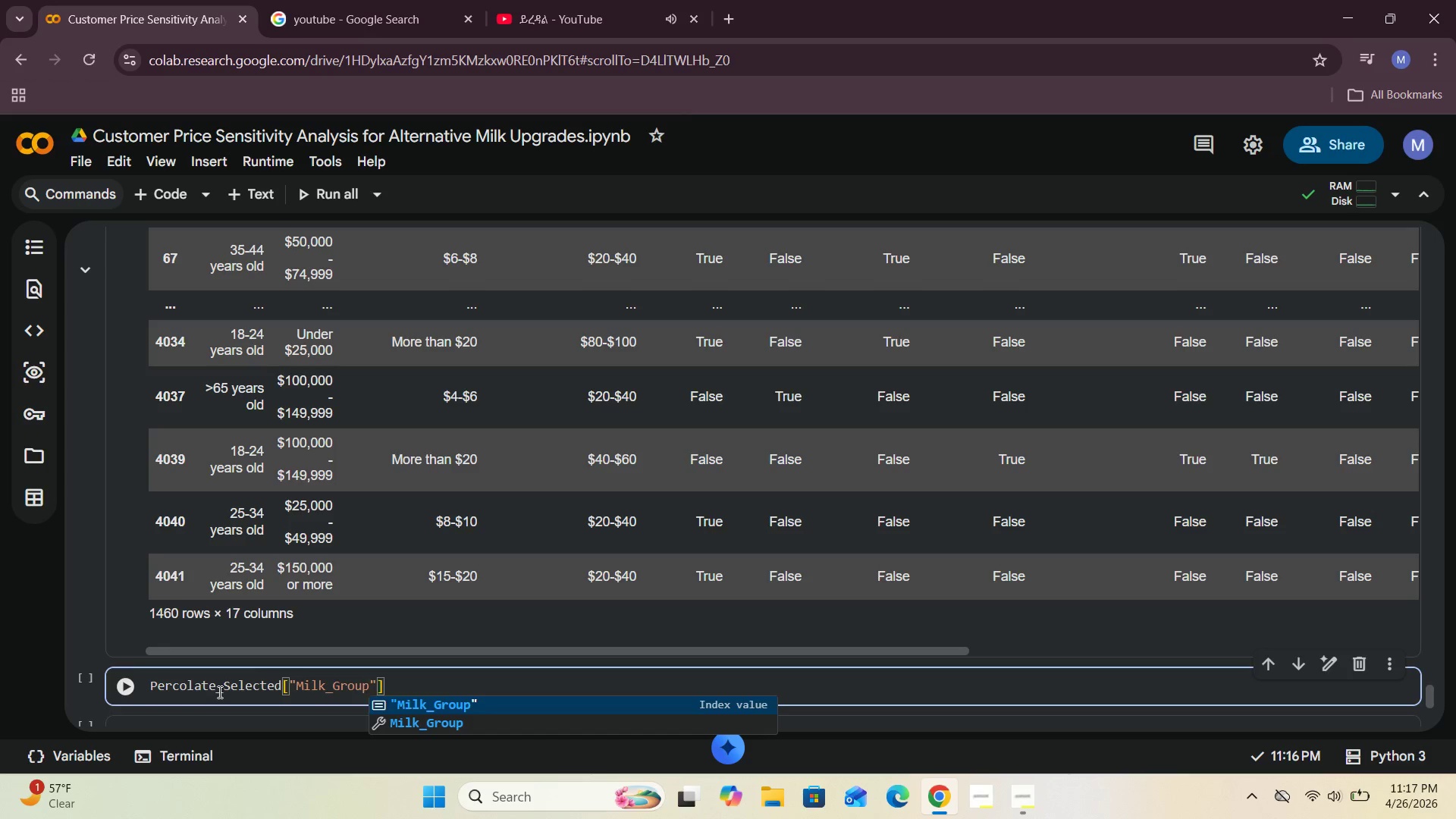 
key(ArrowRight)
 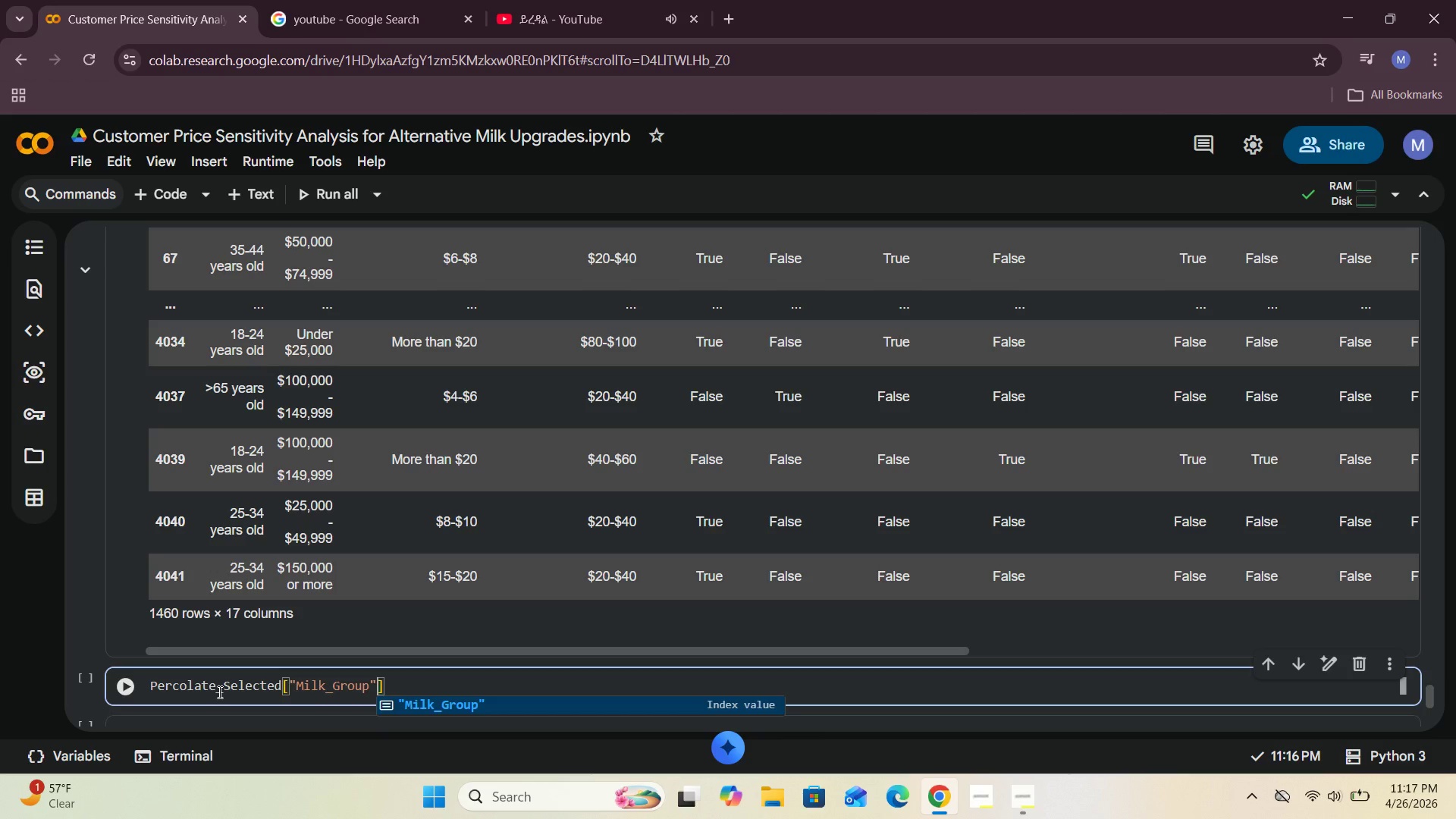 
key(ArrowRight)
 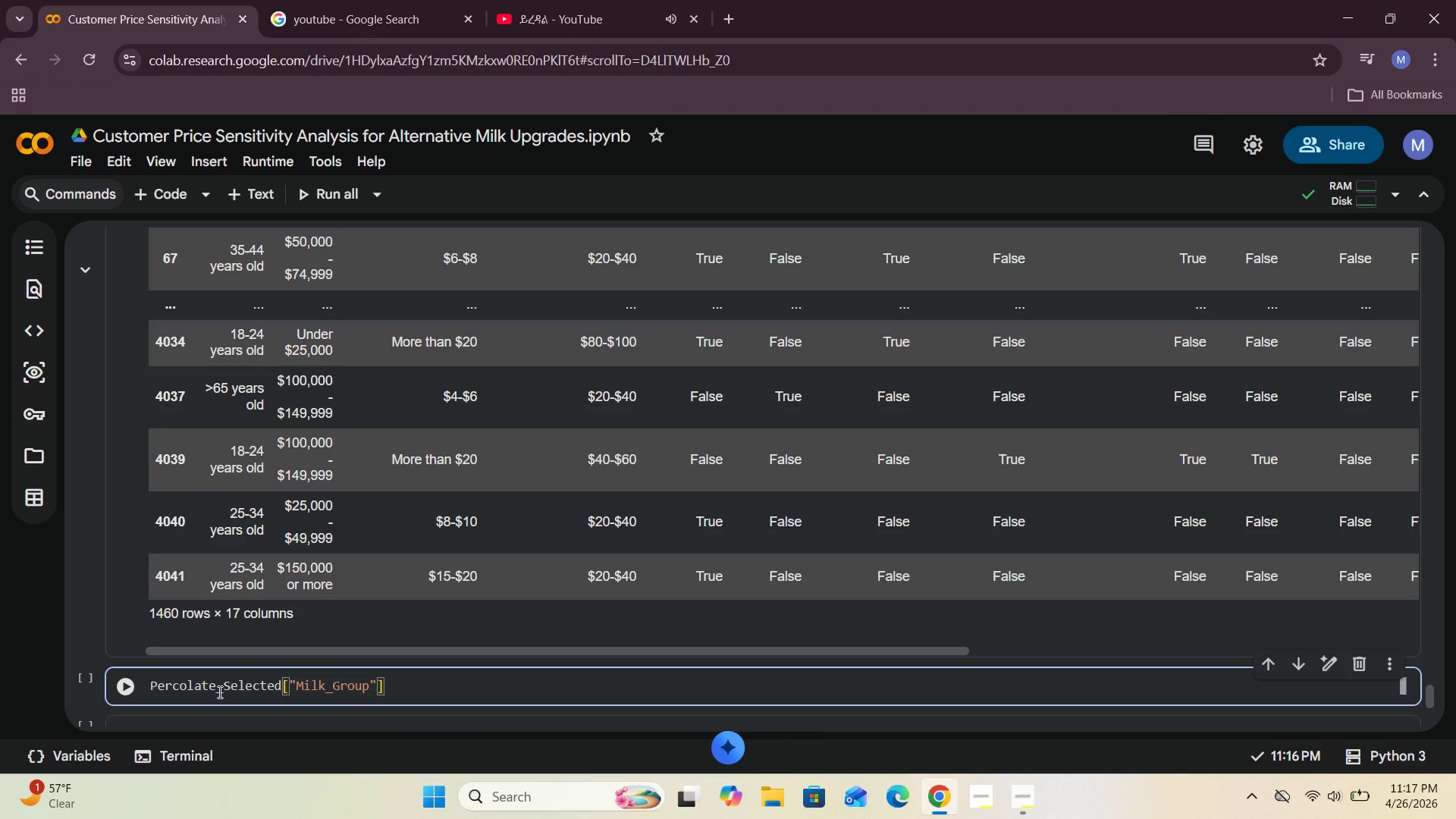 
type(.value_counts()
 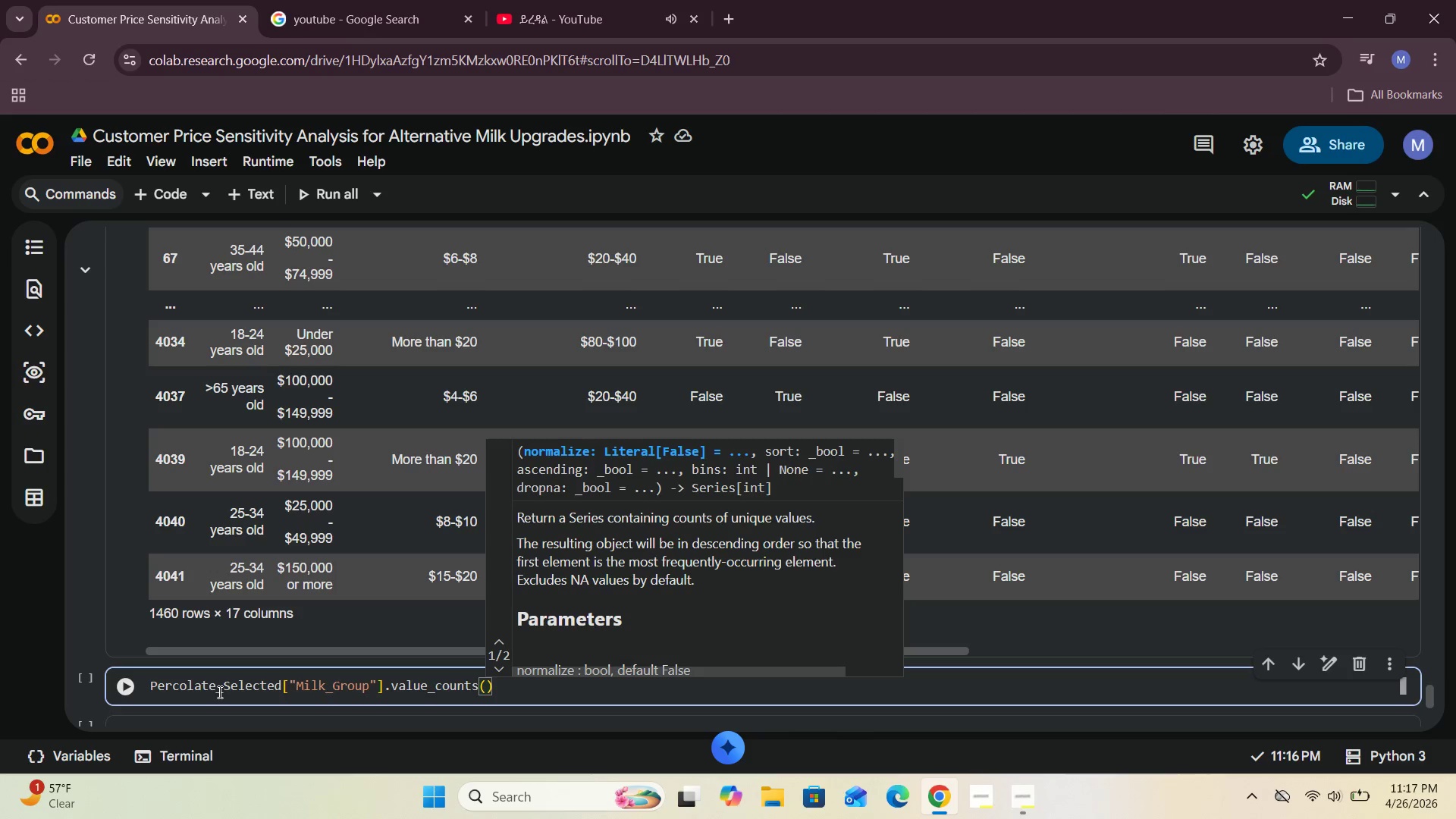 
left_click([132, 698])
 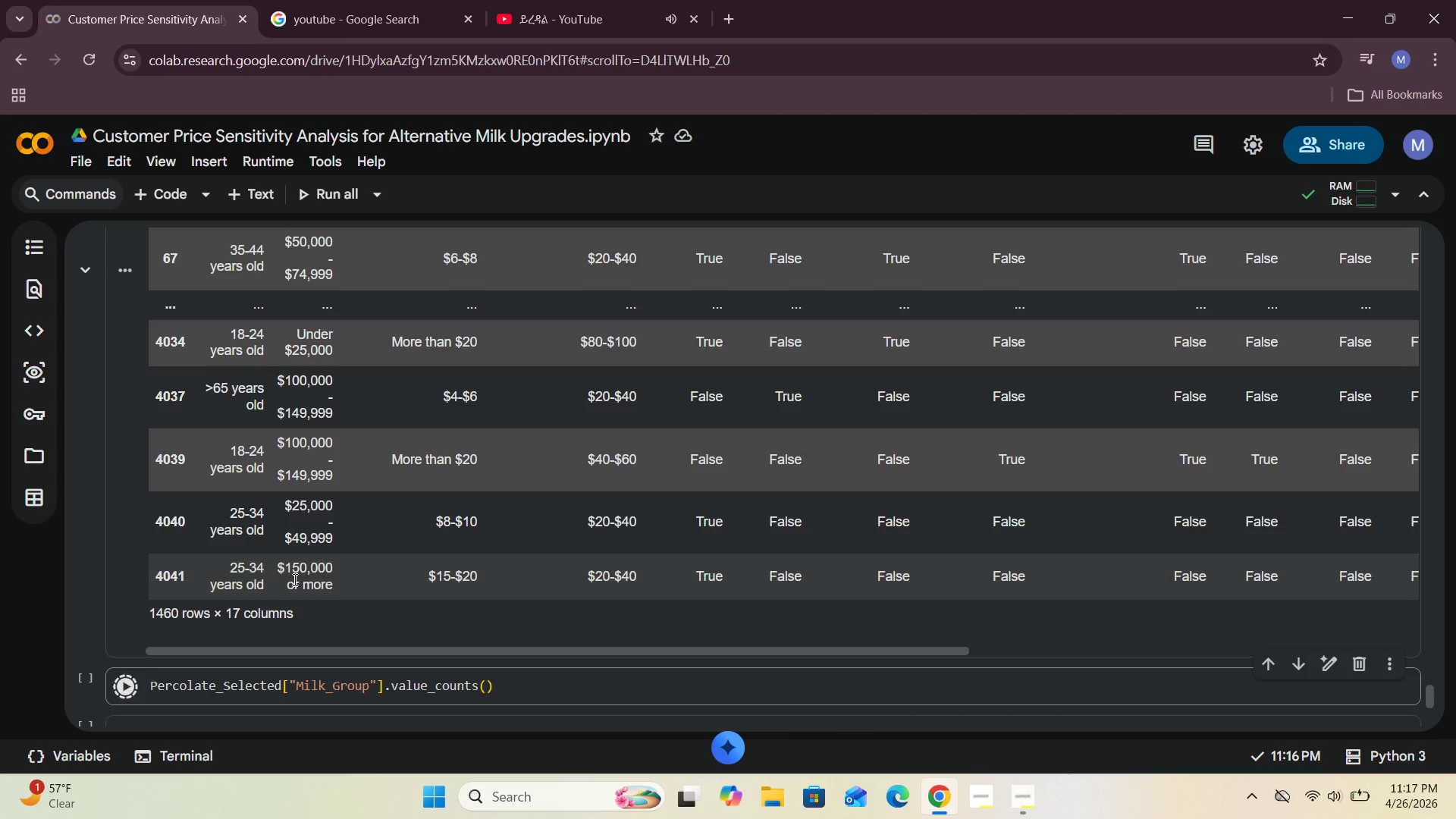 
scroll: coordinate [293, 579], scroll_direction: down, amount: 2.0
 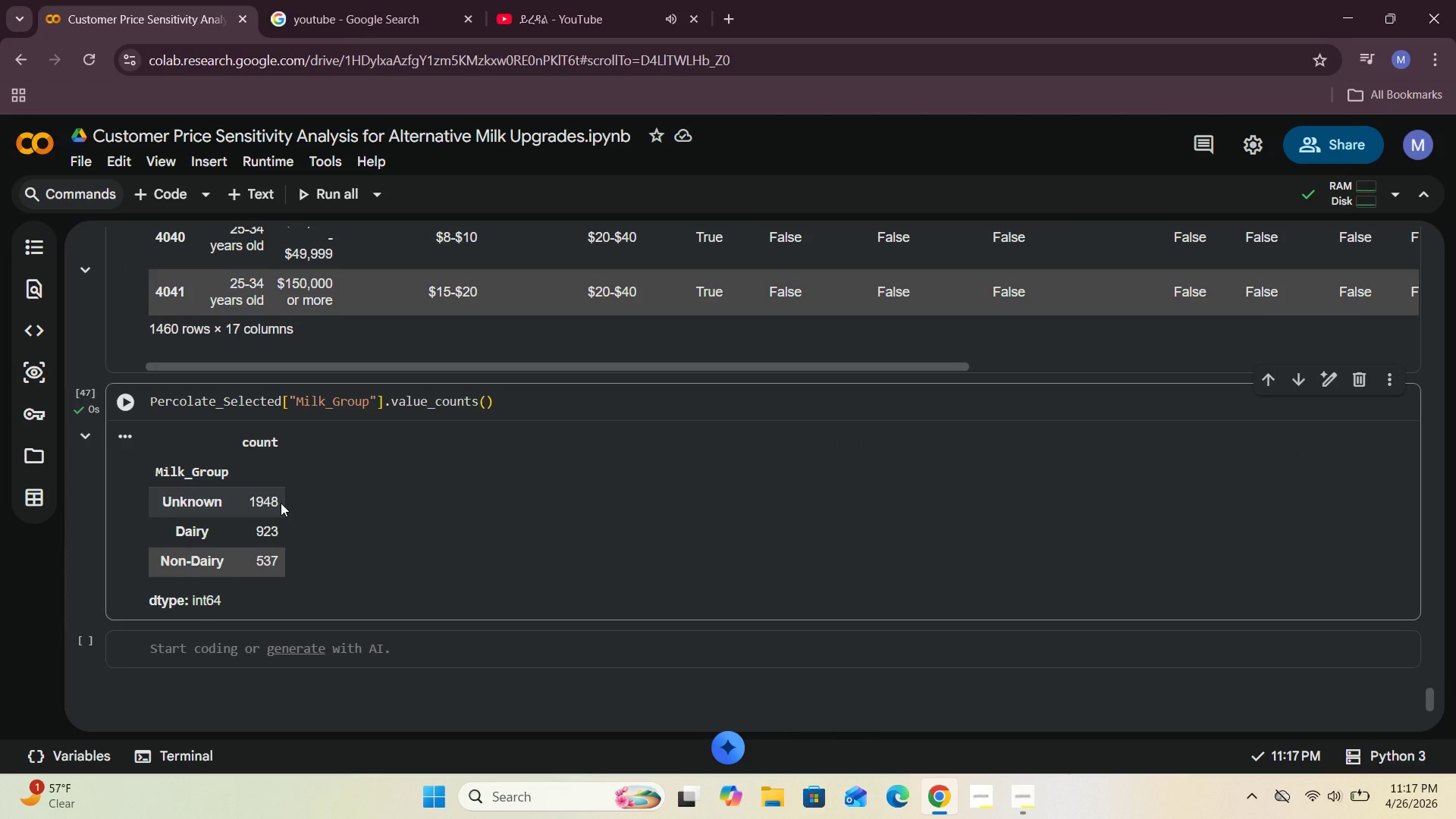 
scroll: coordinate [281, 503], scroll_direction: up, amount: 8.0
 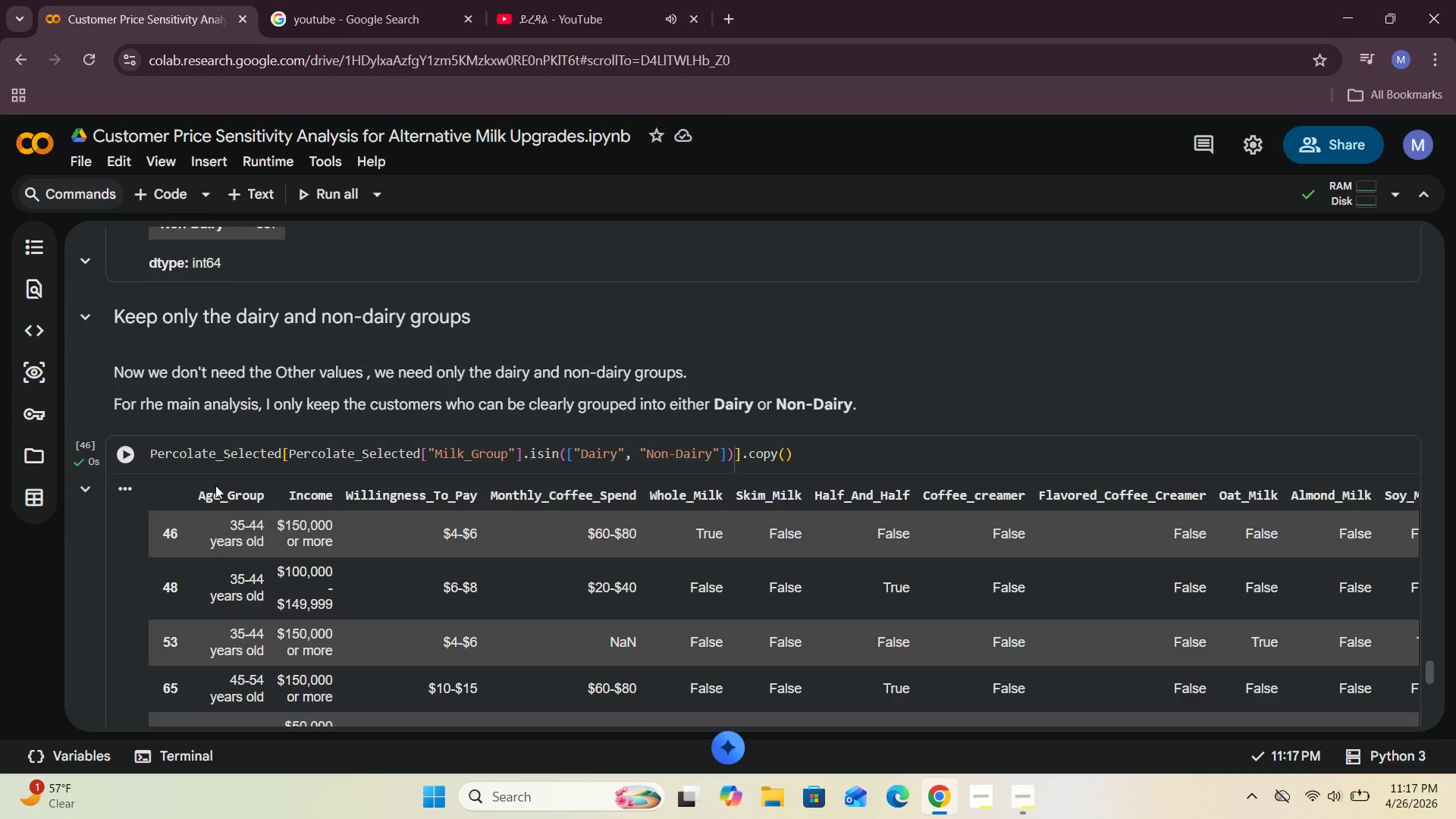 
wait(5.3)
 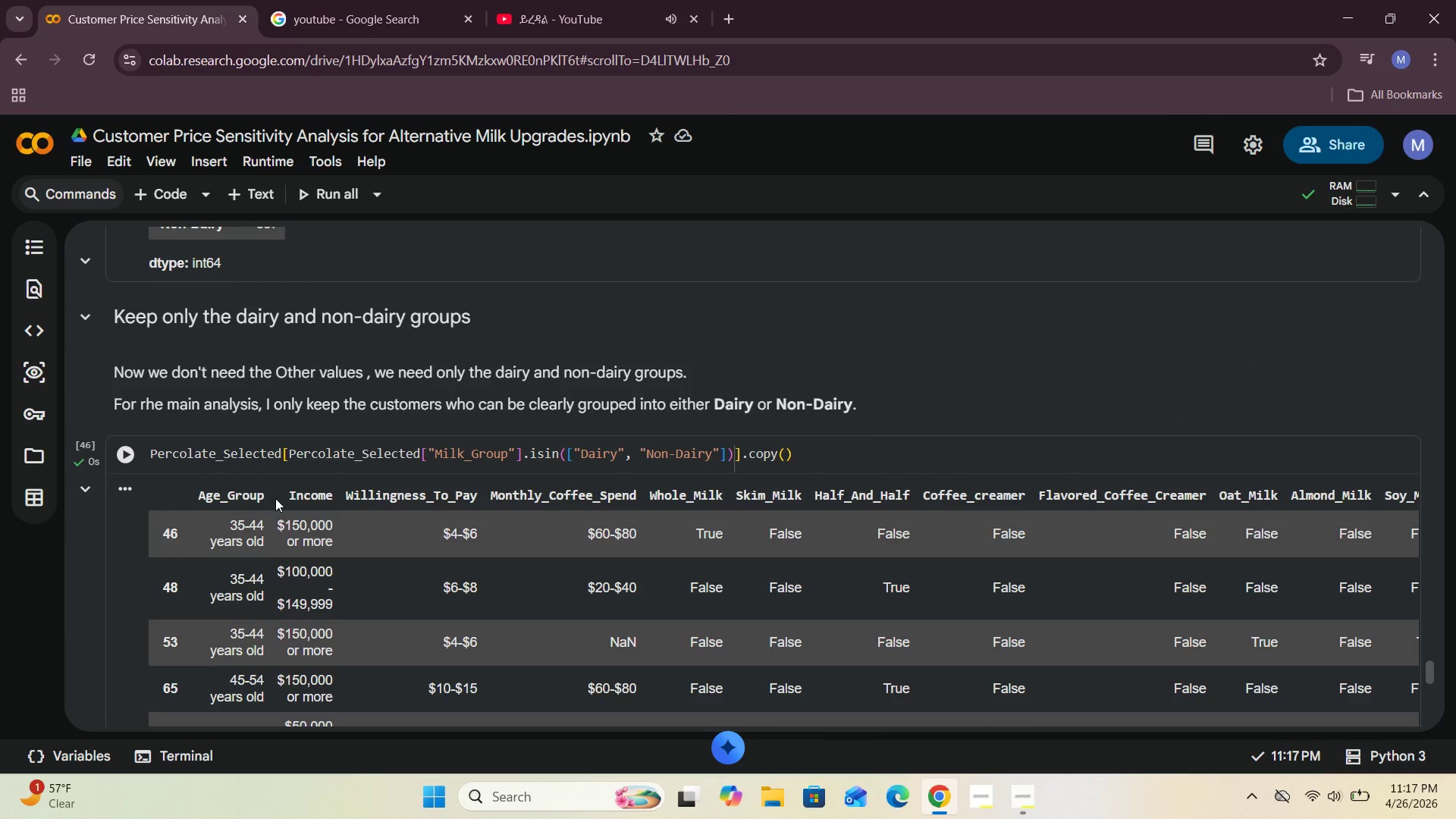 
left_click([151, 452])
 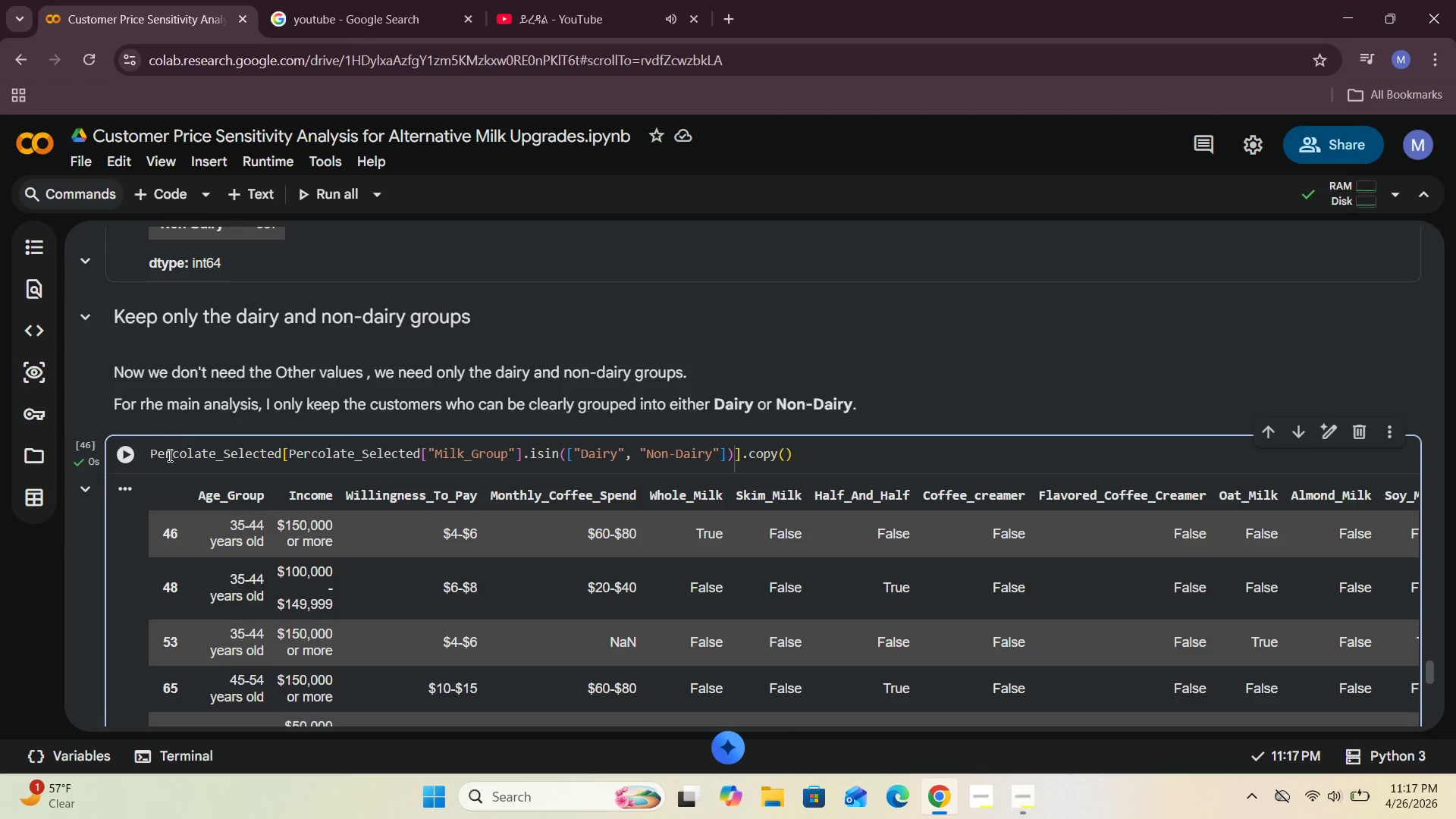 
key(Tab)
key(Backspace)
type(Percolate_Final = )
 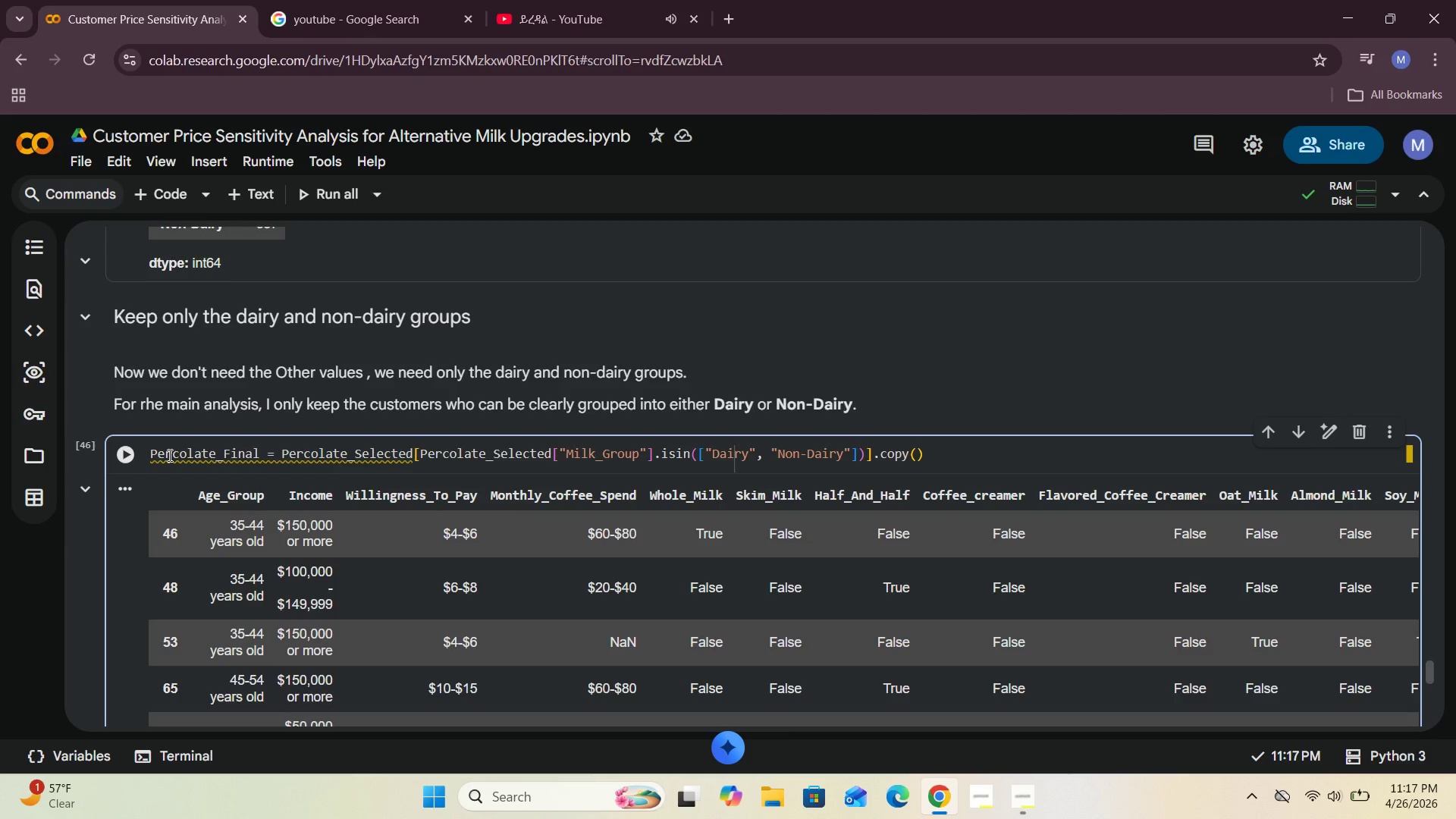 
left_click([122, 446])
 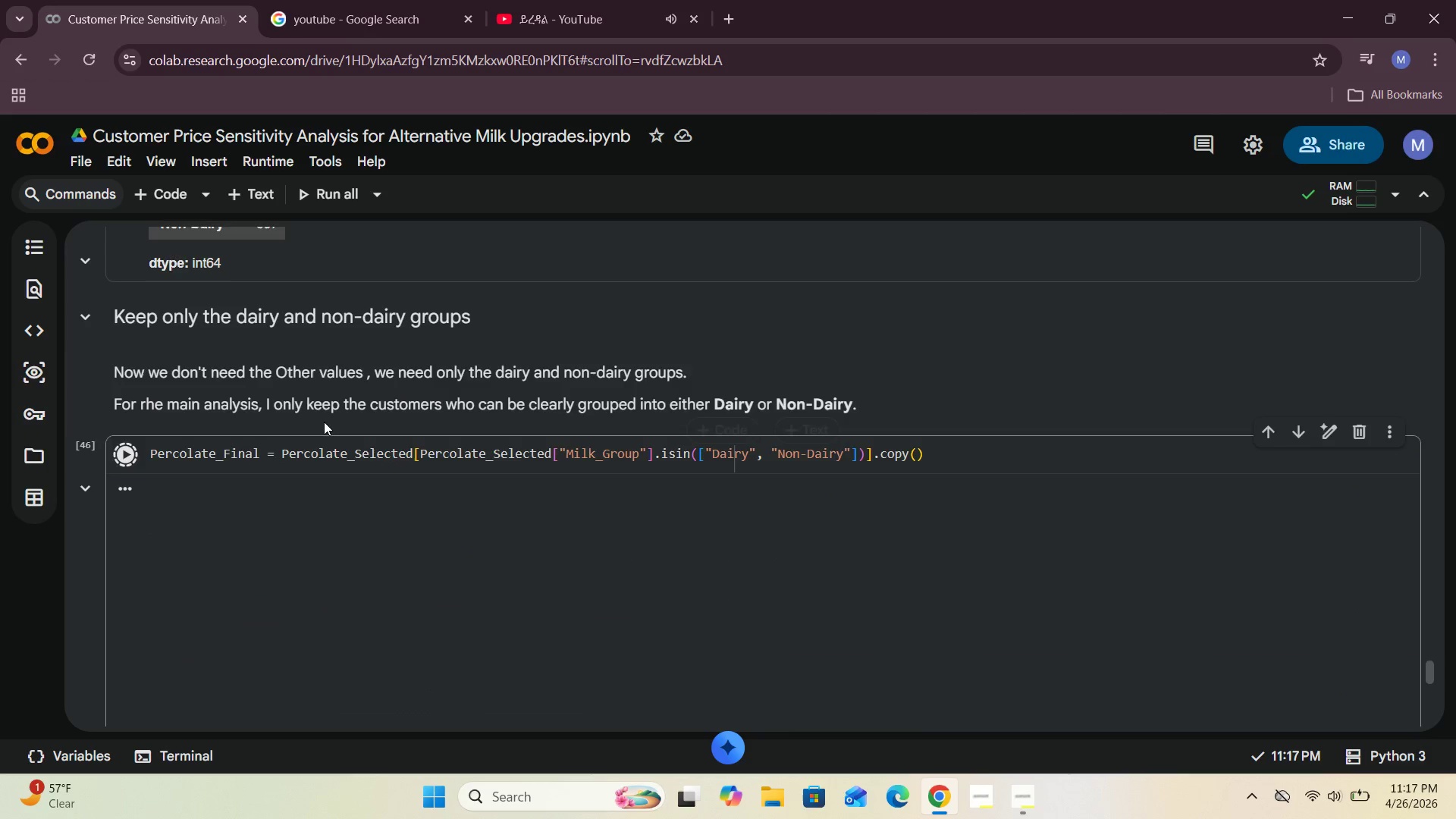 
scroll: coordinate [324, 422], scroll_direction: down, amount: 2.0
 